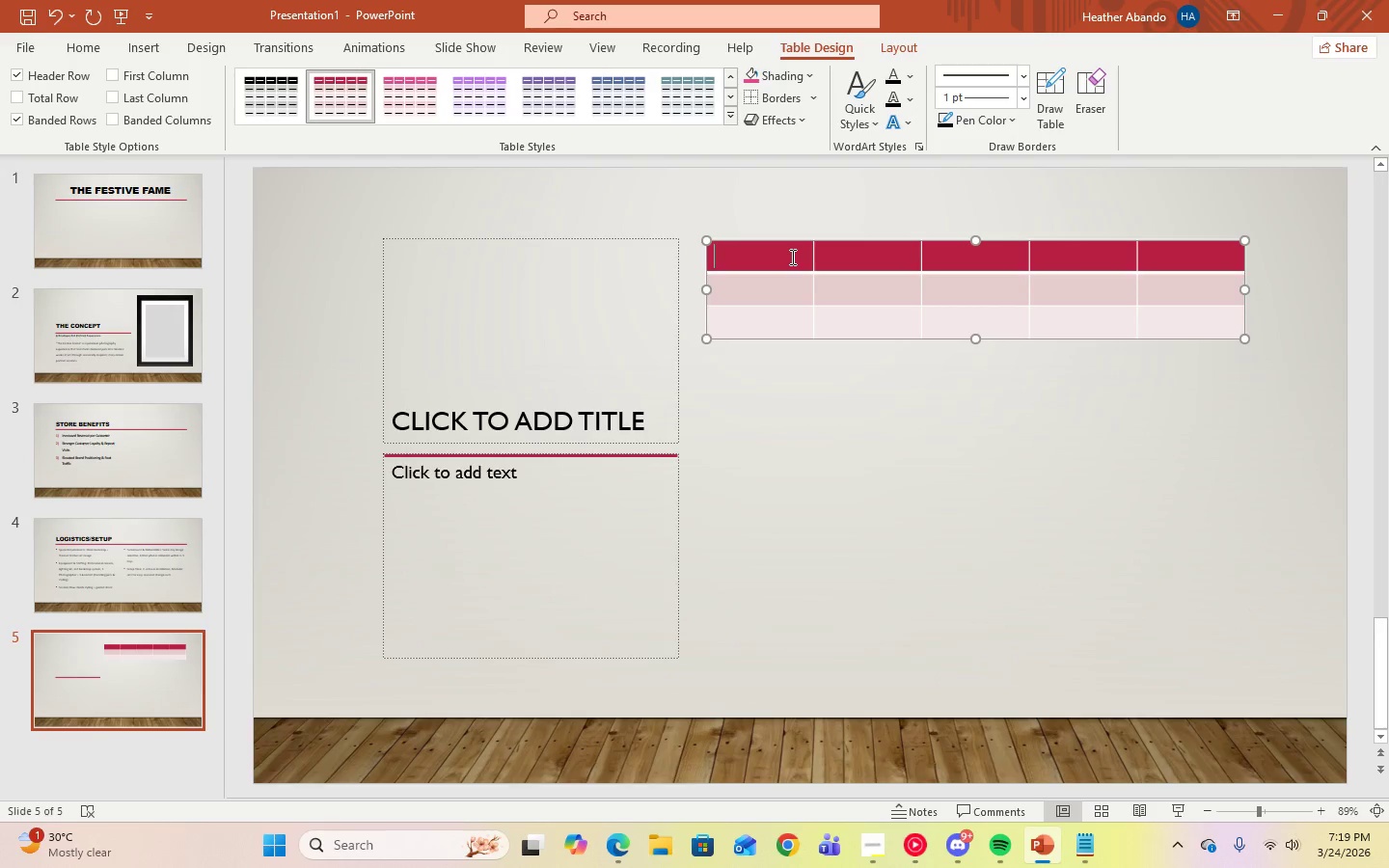 
right_click([791, 257])
 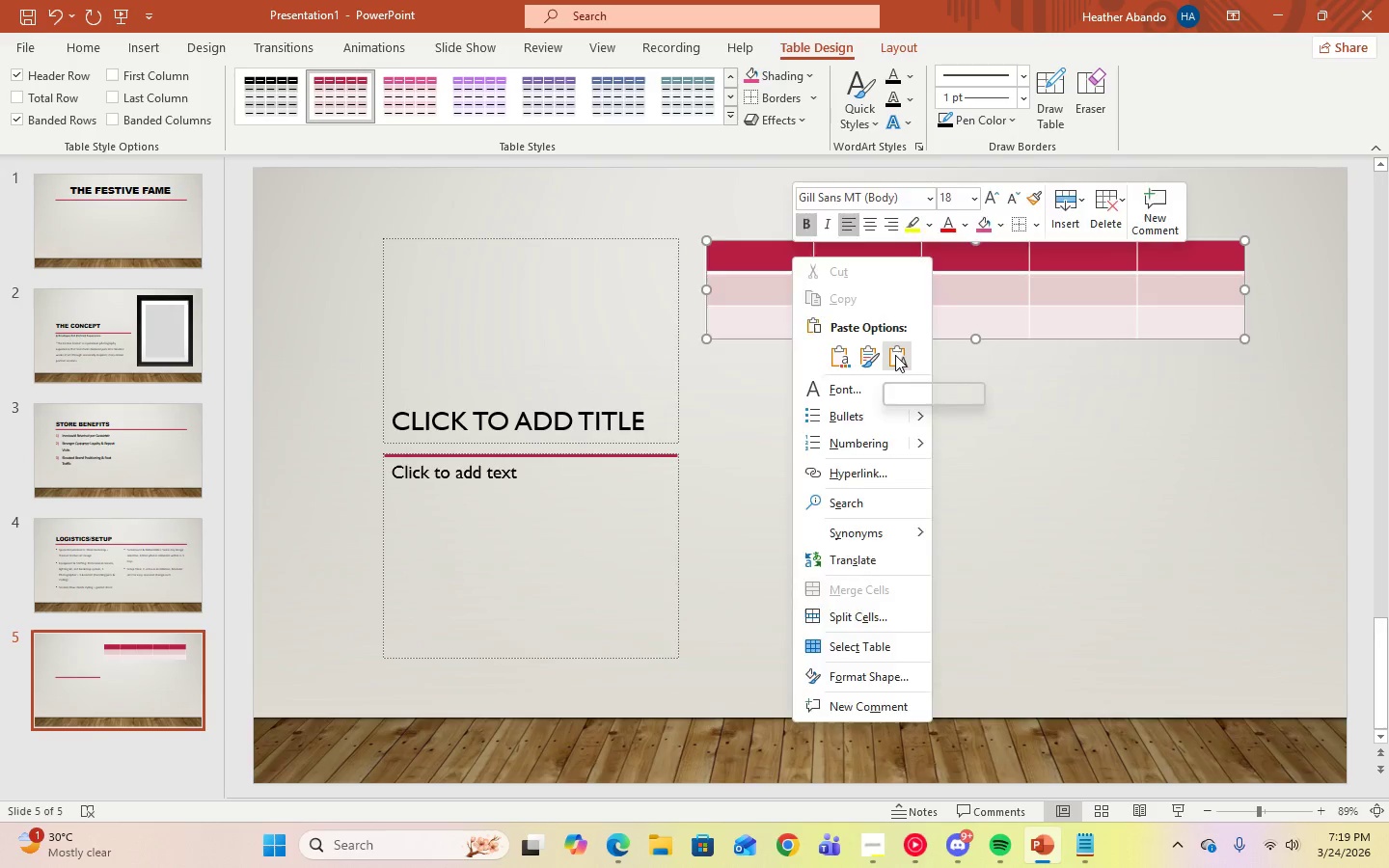 
left_click([895, 355])
 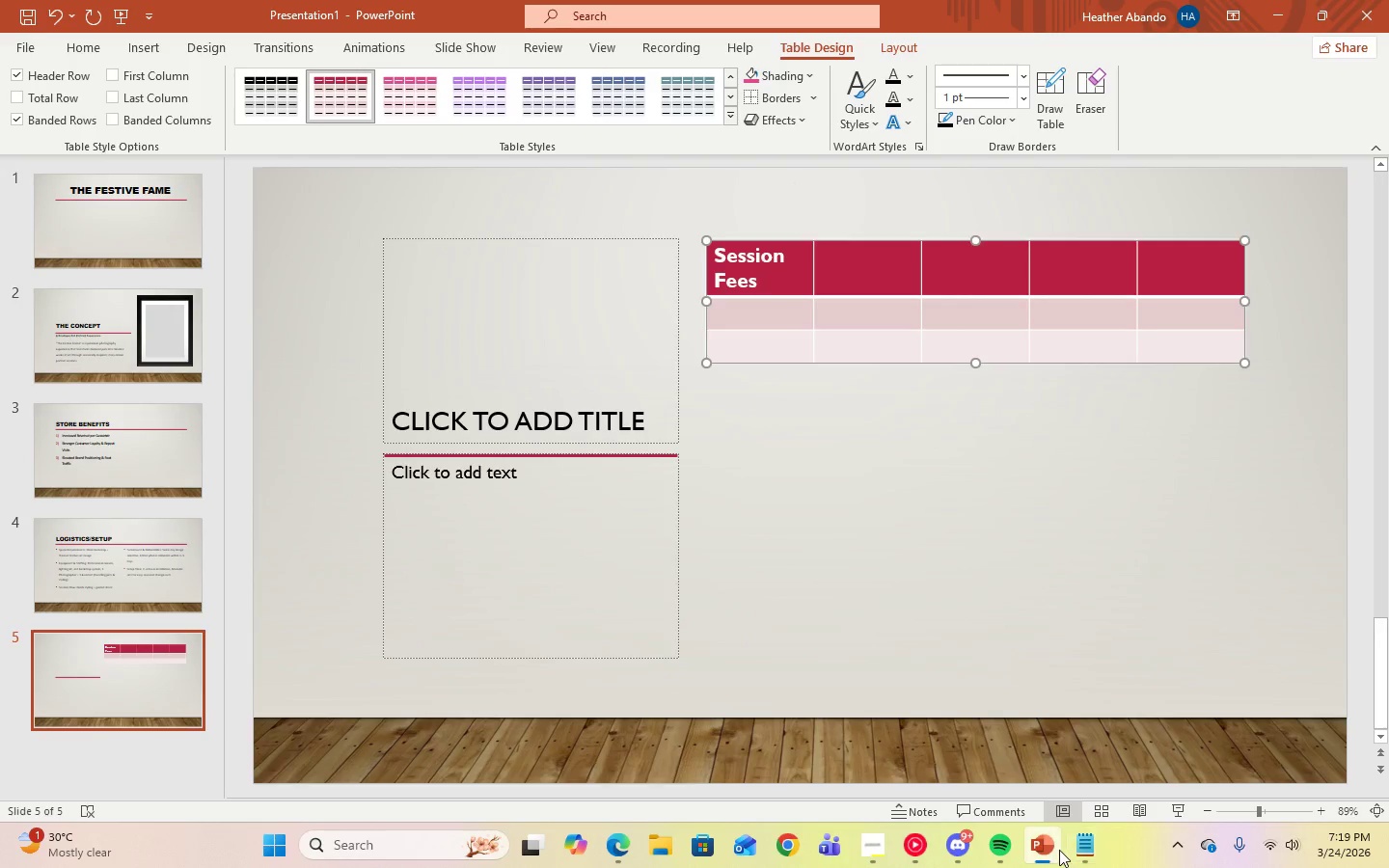 
left_click([914, 853])
 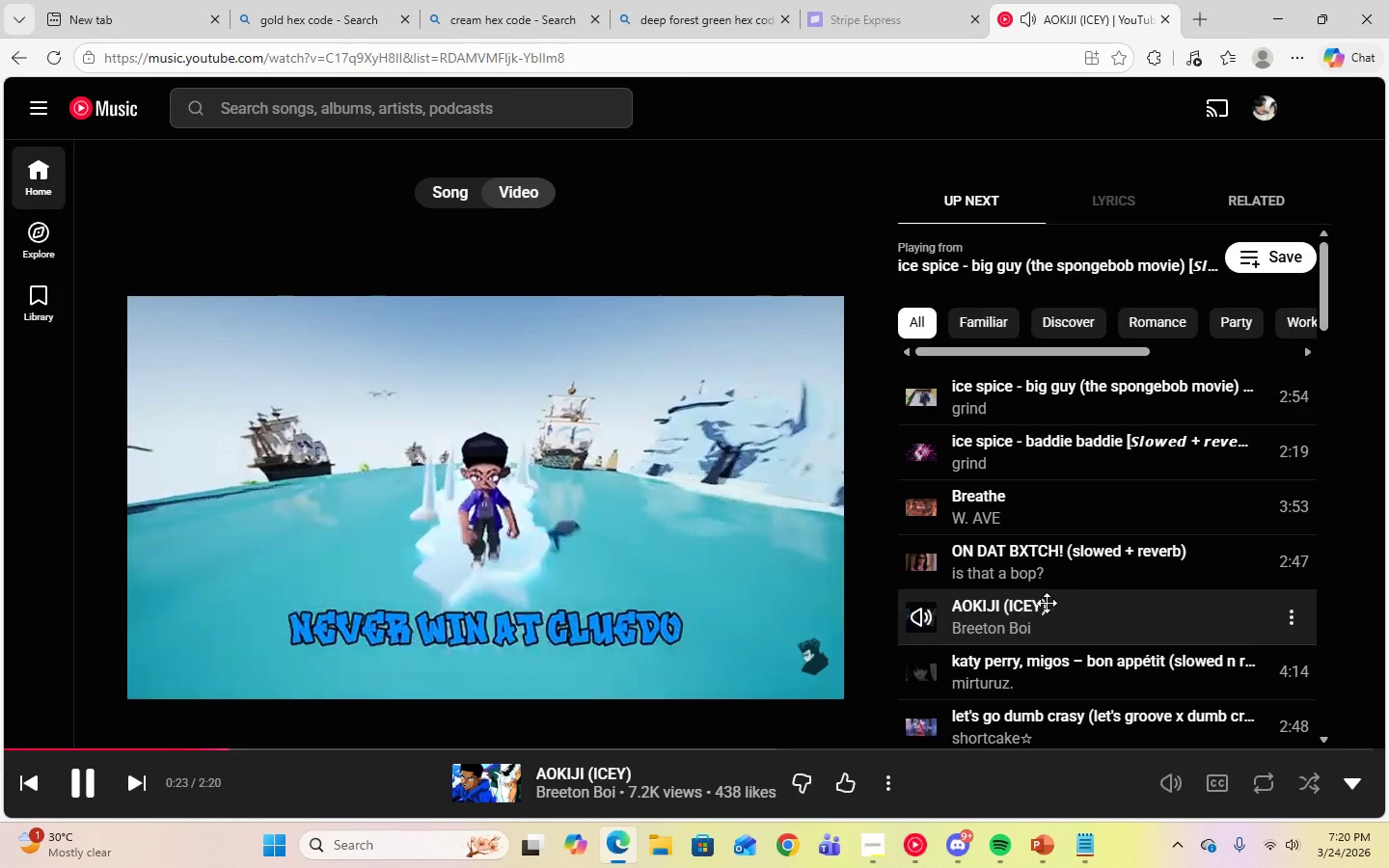 
scroll: coordinate [1087, 538], scroll_direction: down, amount: 7.0
 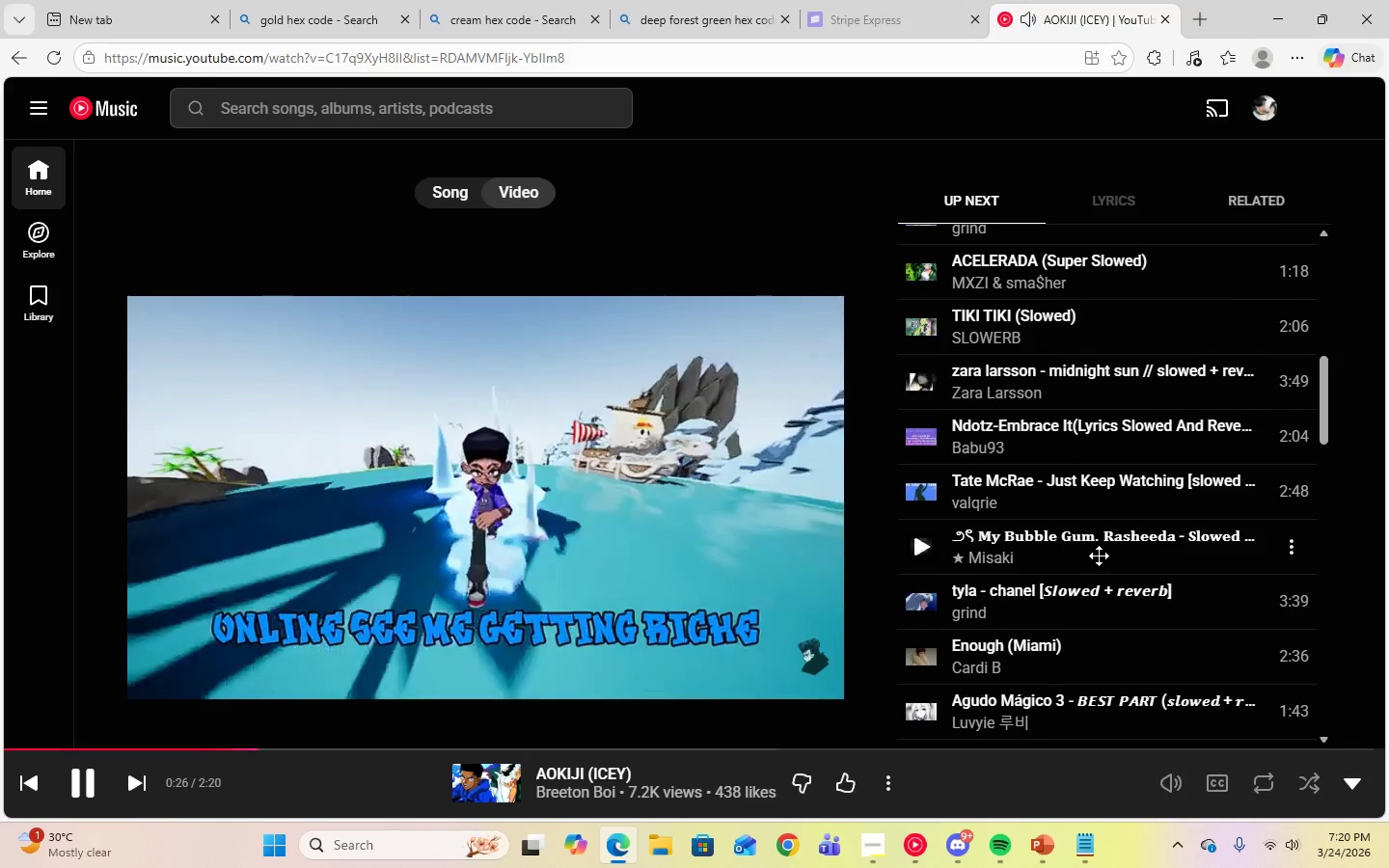 
left_click([924, 491])
 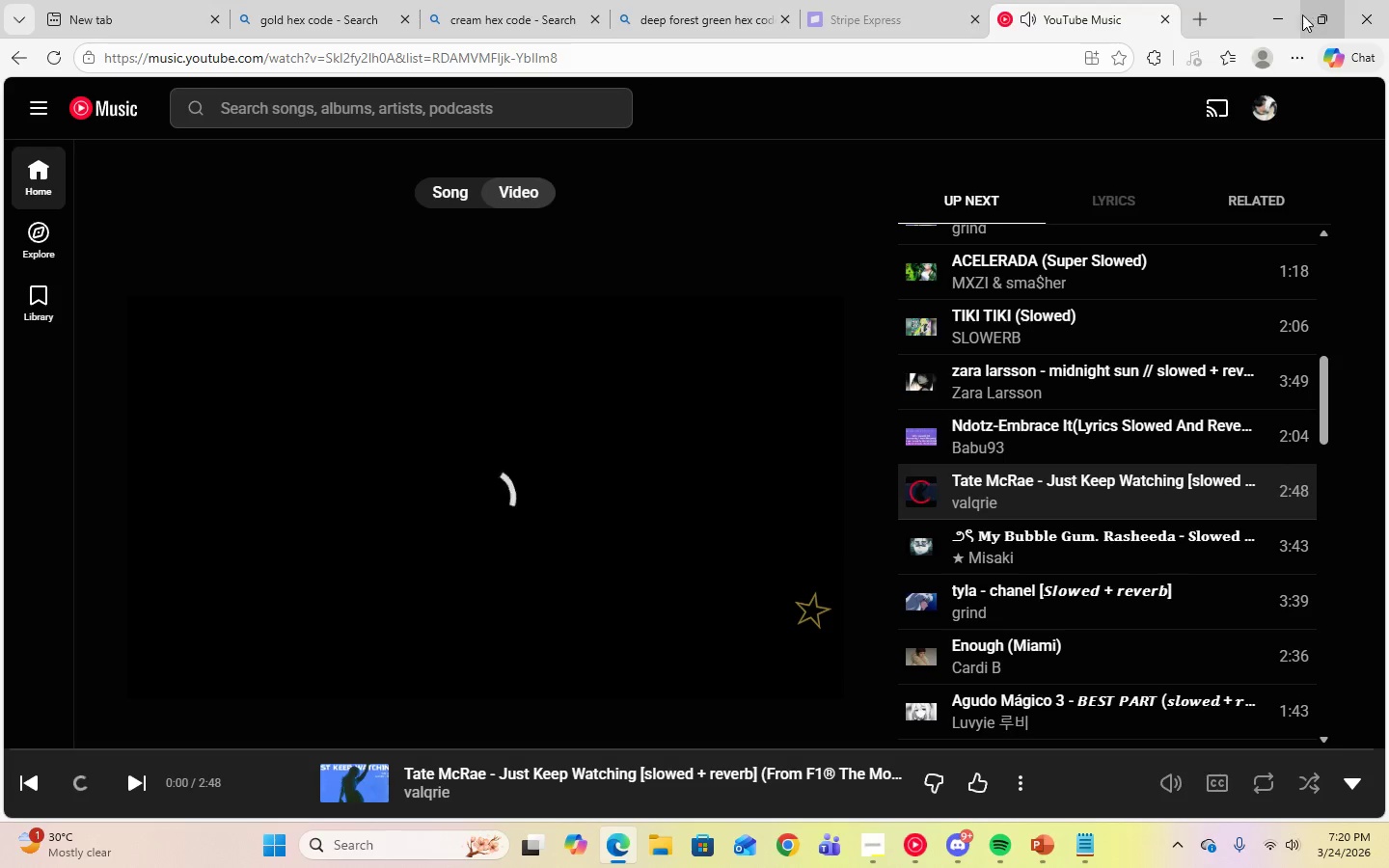 
left_click([1291, 18])
 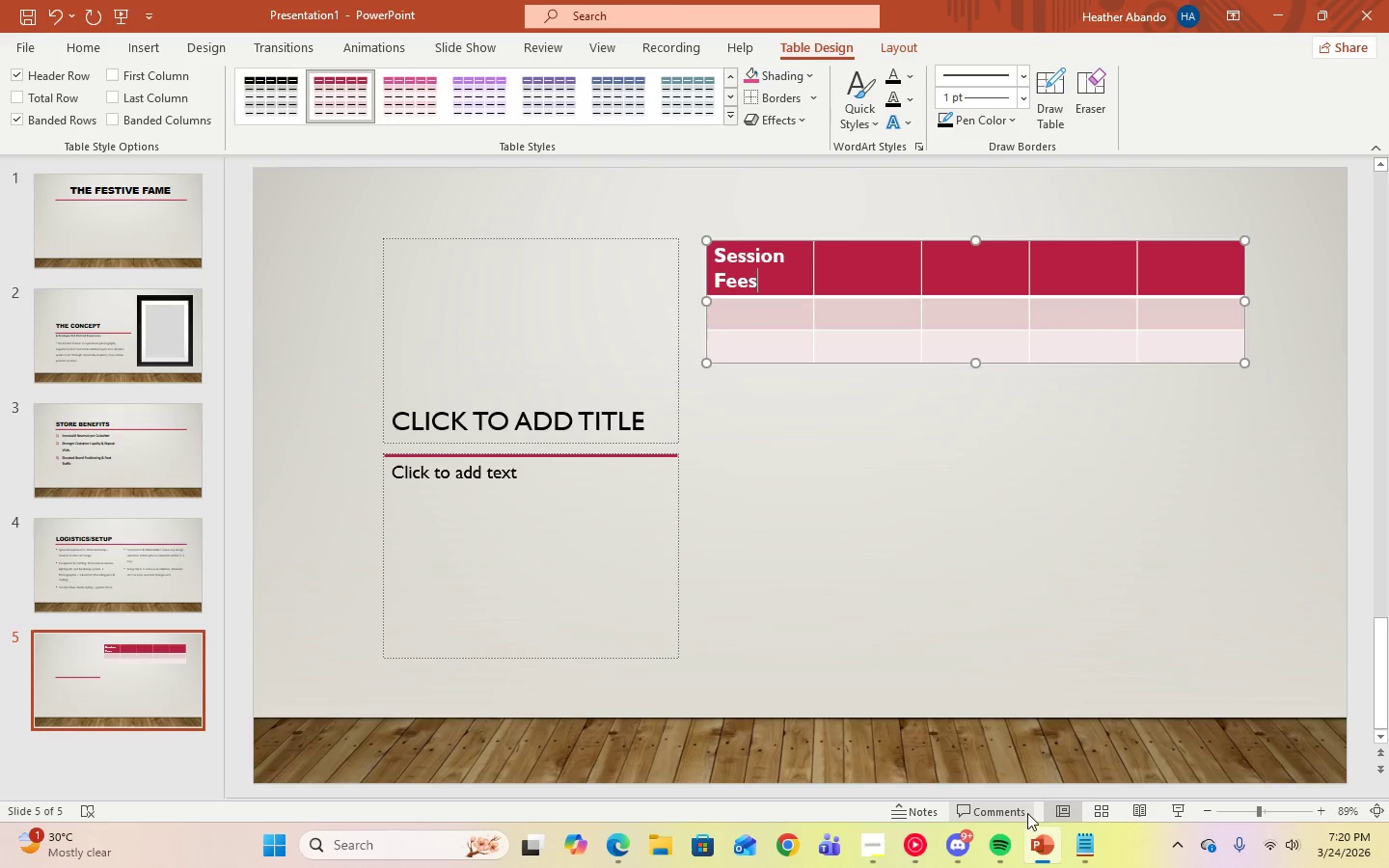 
left_click([1070, 843])
 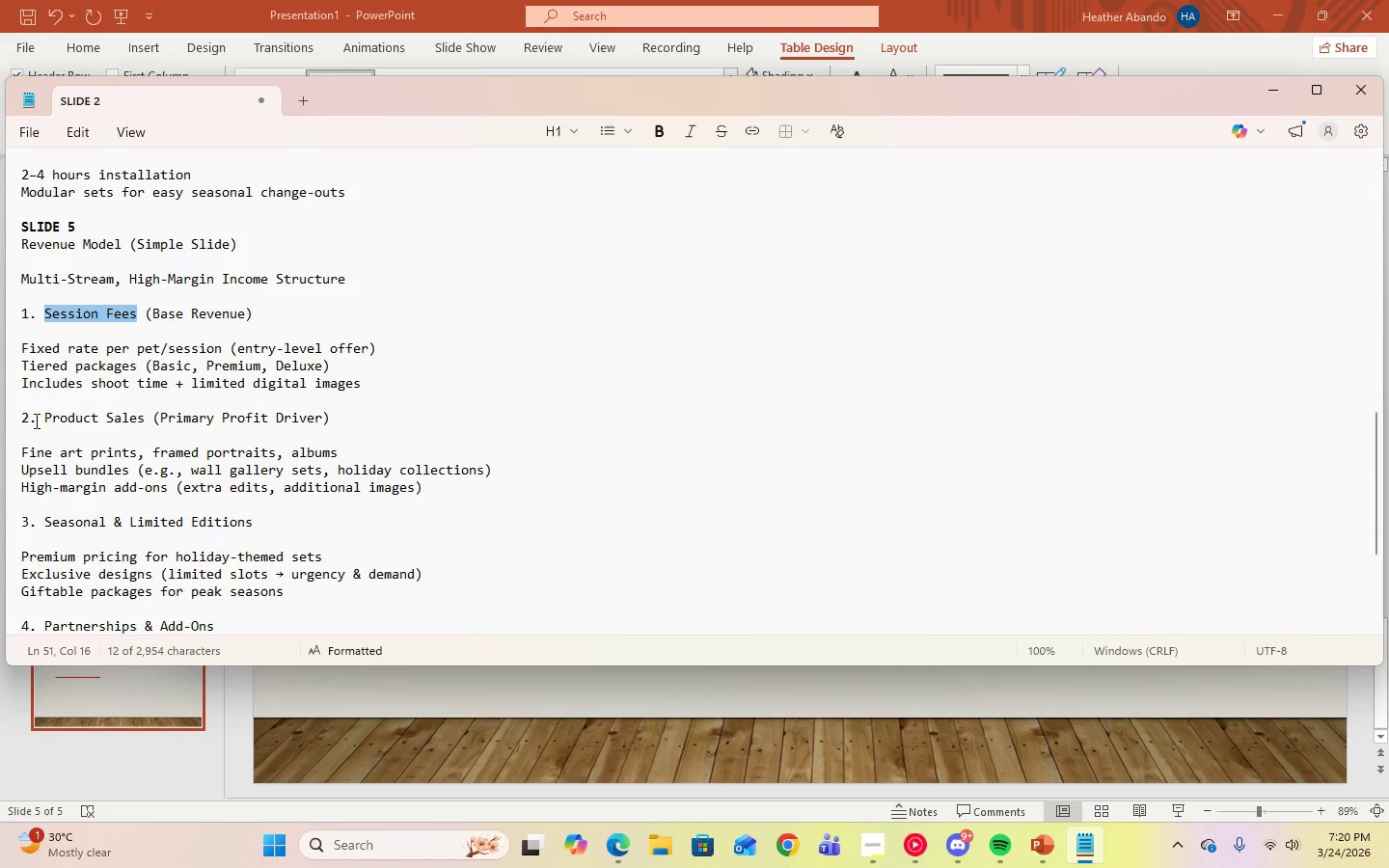 
left_click_drag(start_coordinate=[42, 419], to_coordinate=[150, 418])
 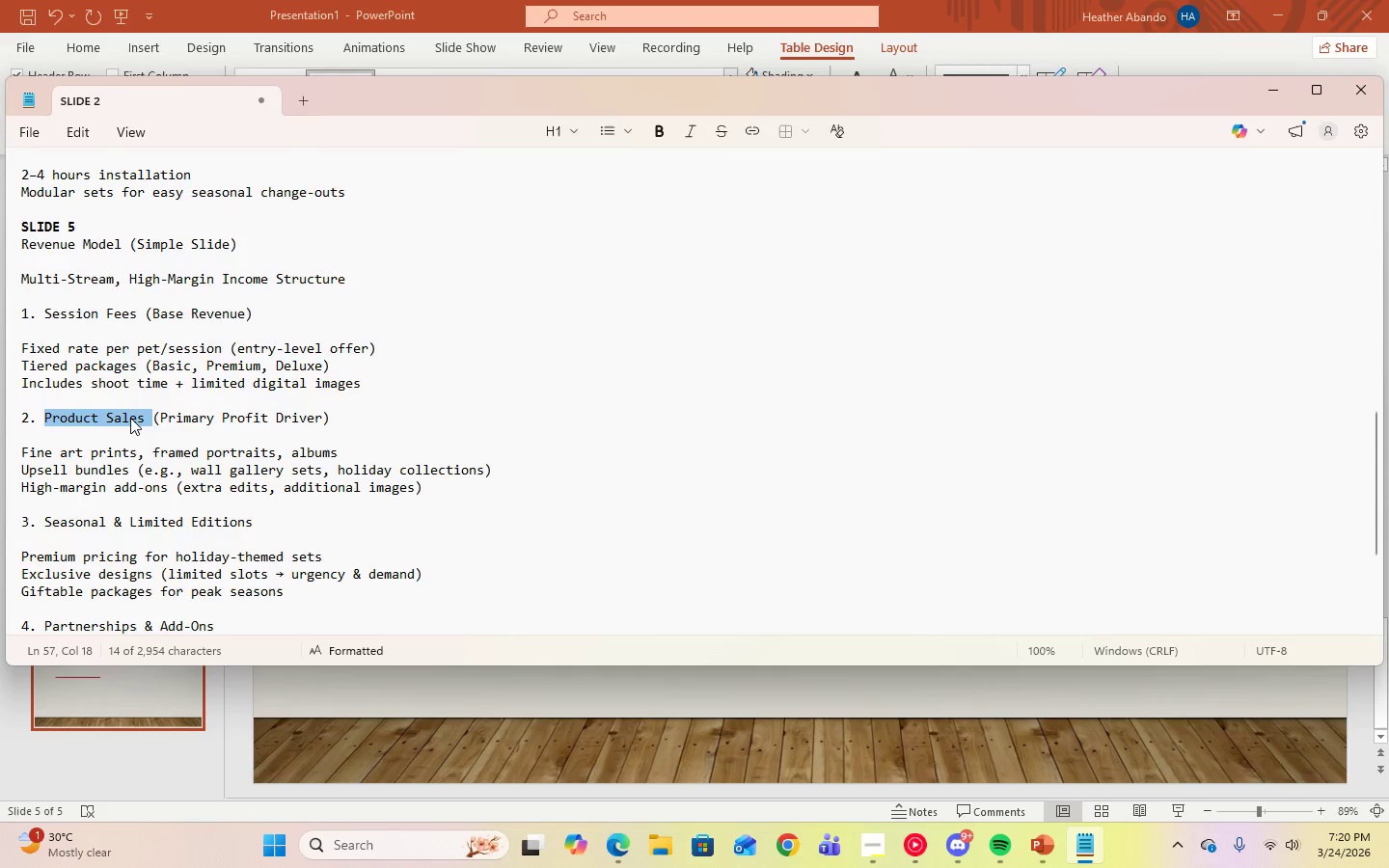 
right_click([130, 418])
 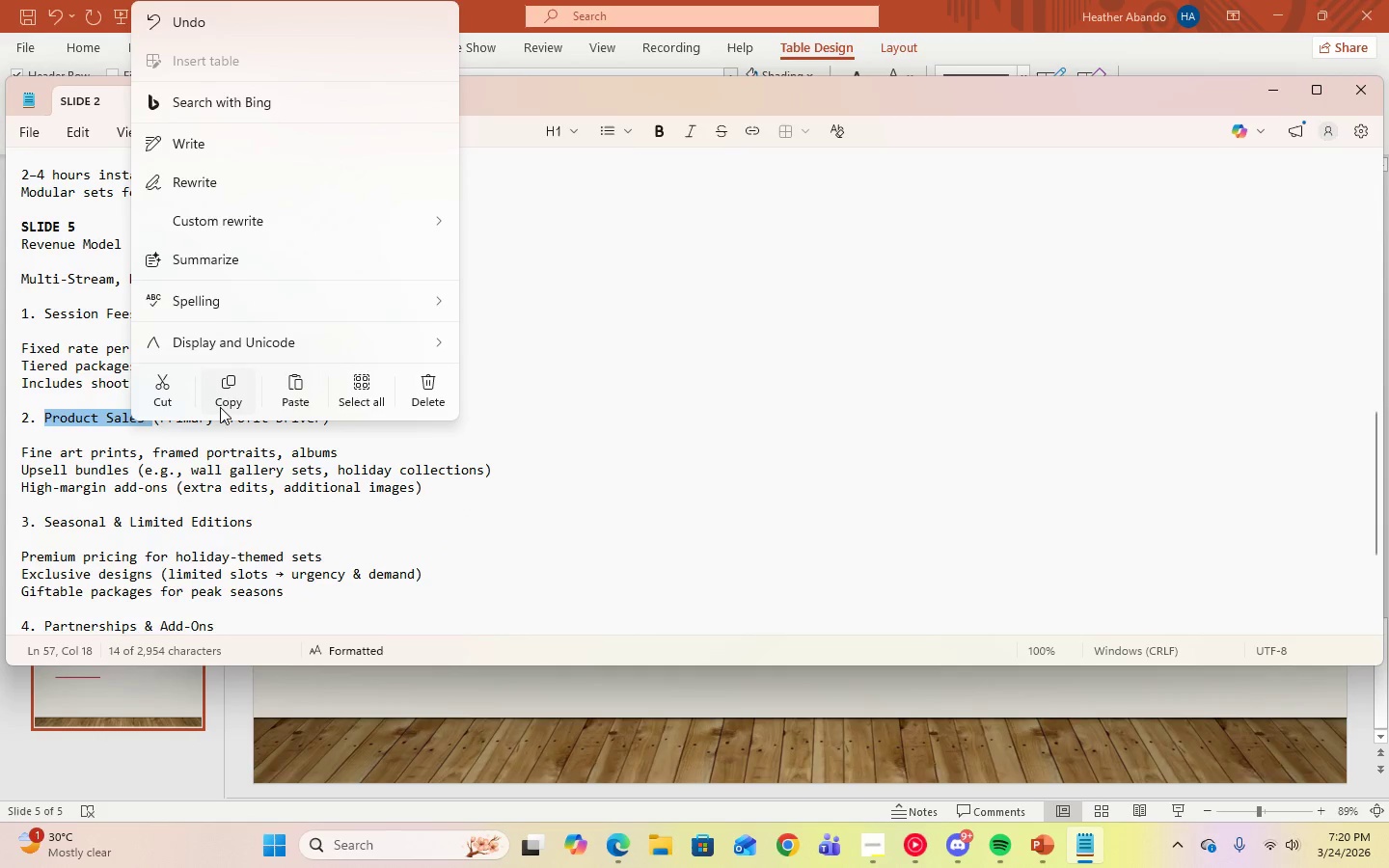 
left_click([221, 406])
 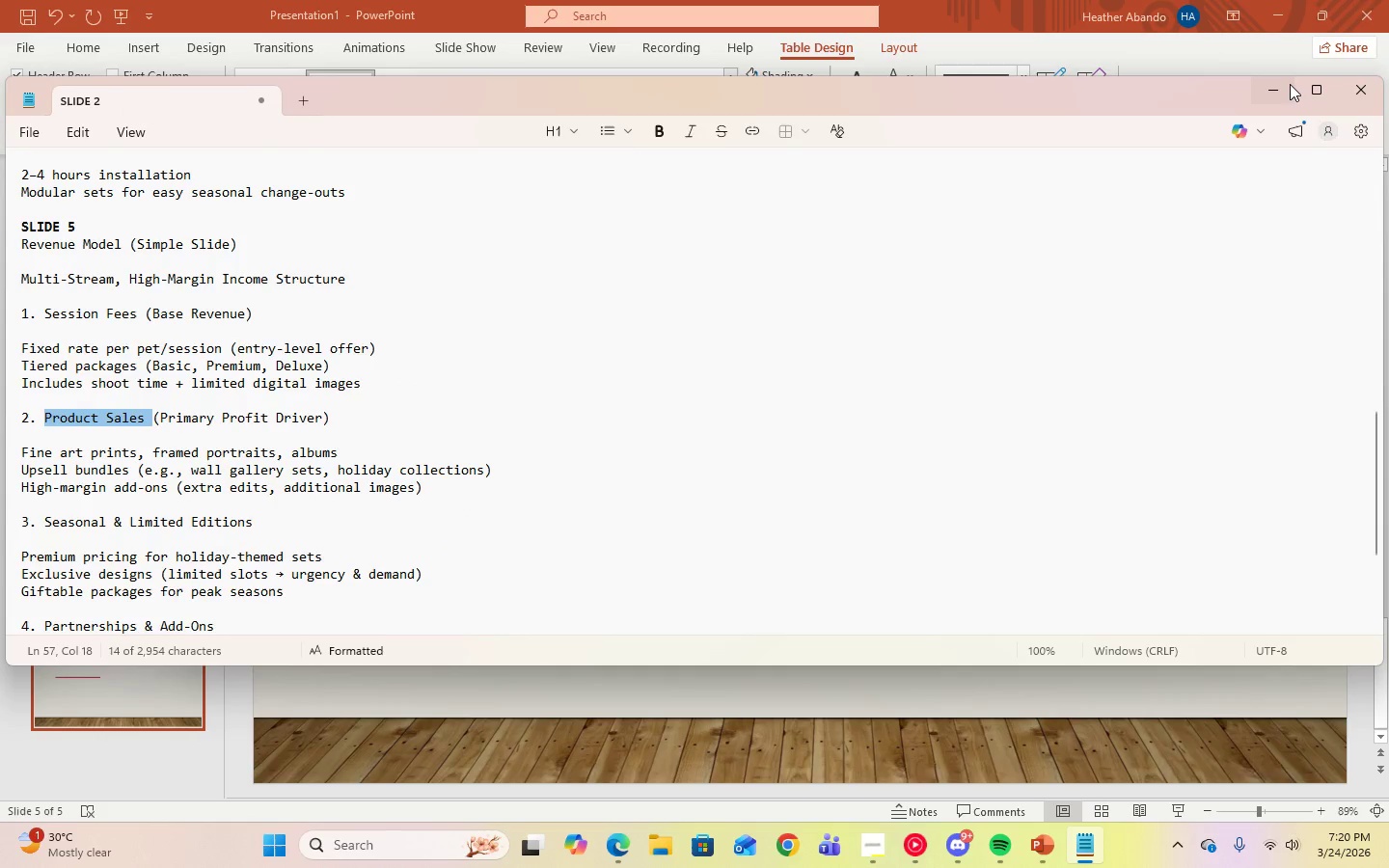 
left_click([1290, 84])
 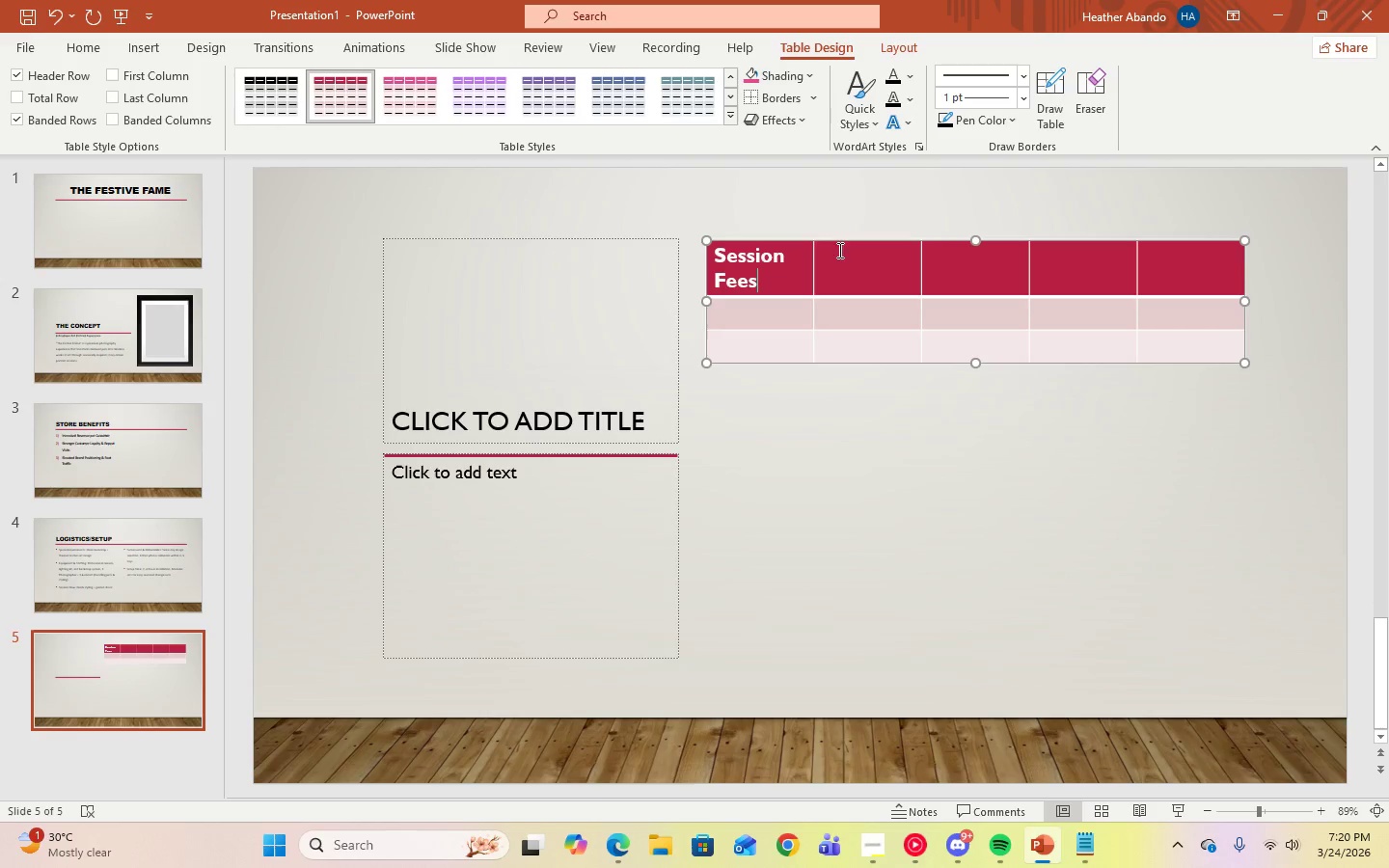 
left_click([858, 276])
 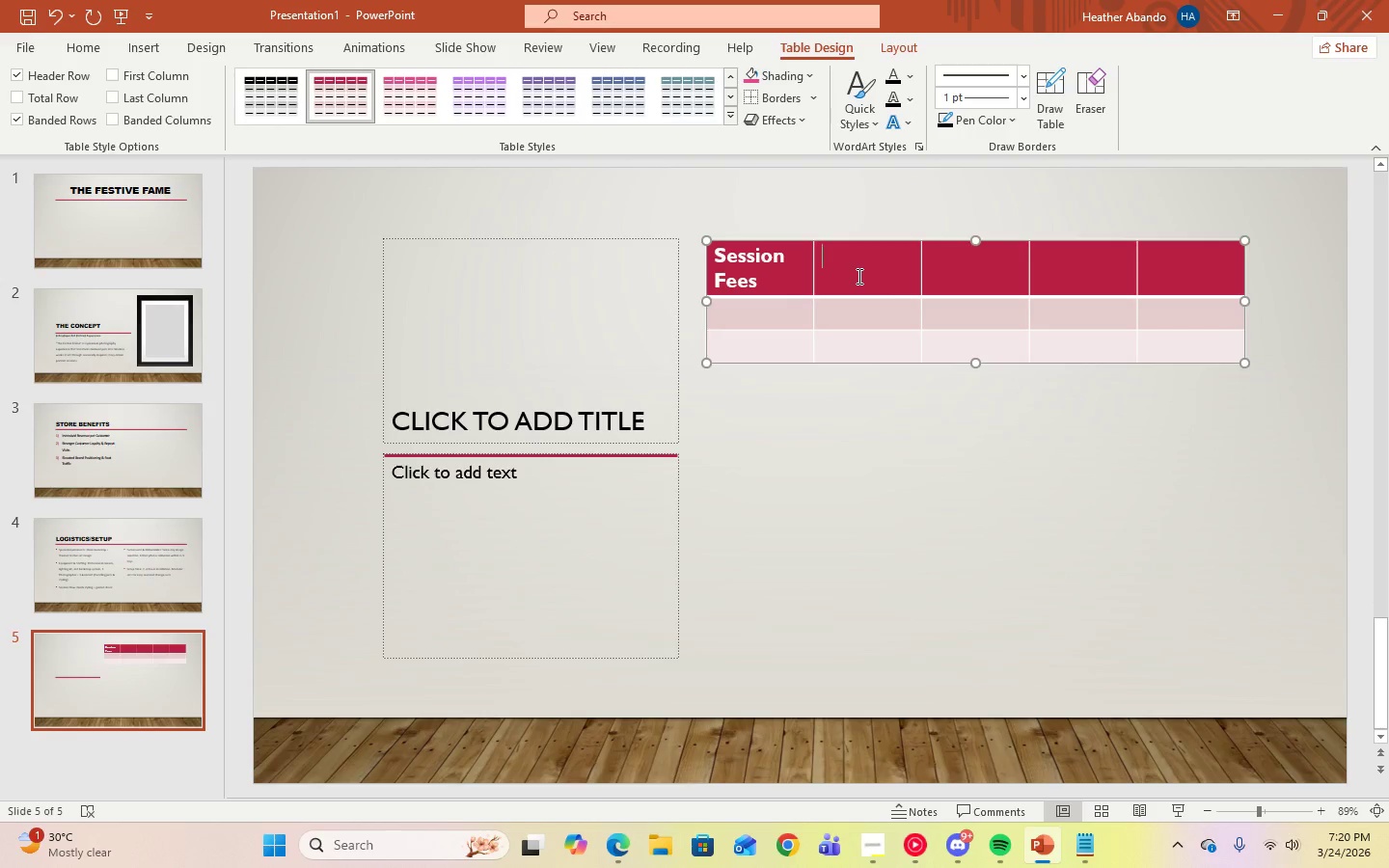 
right_click([858, 276])
 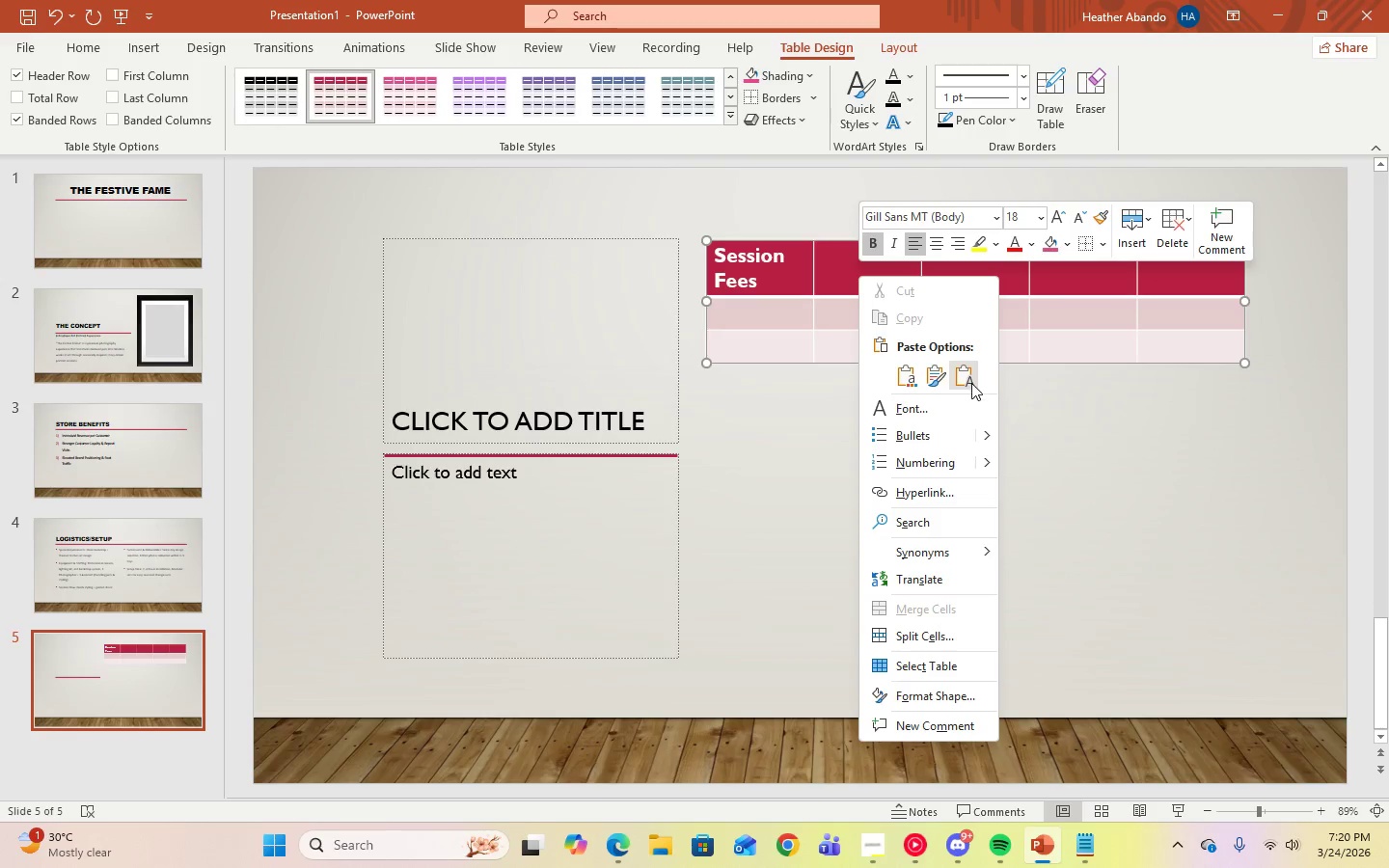 
left_click([971, 383])
 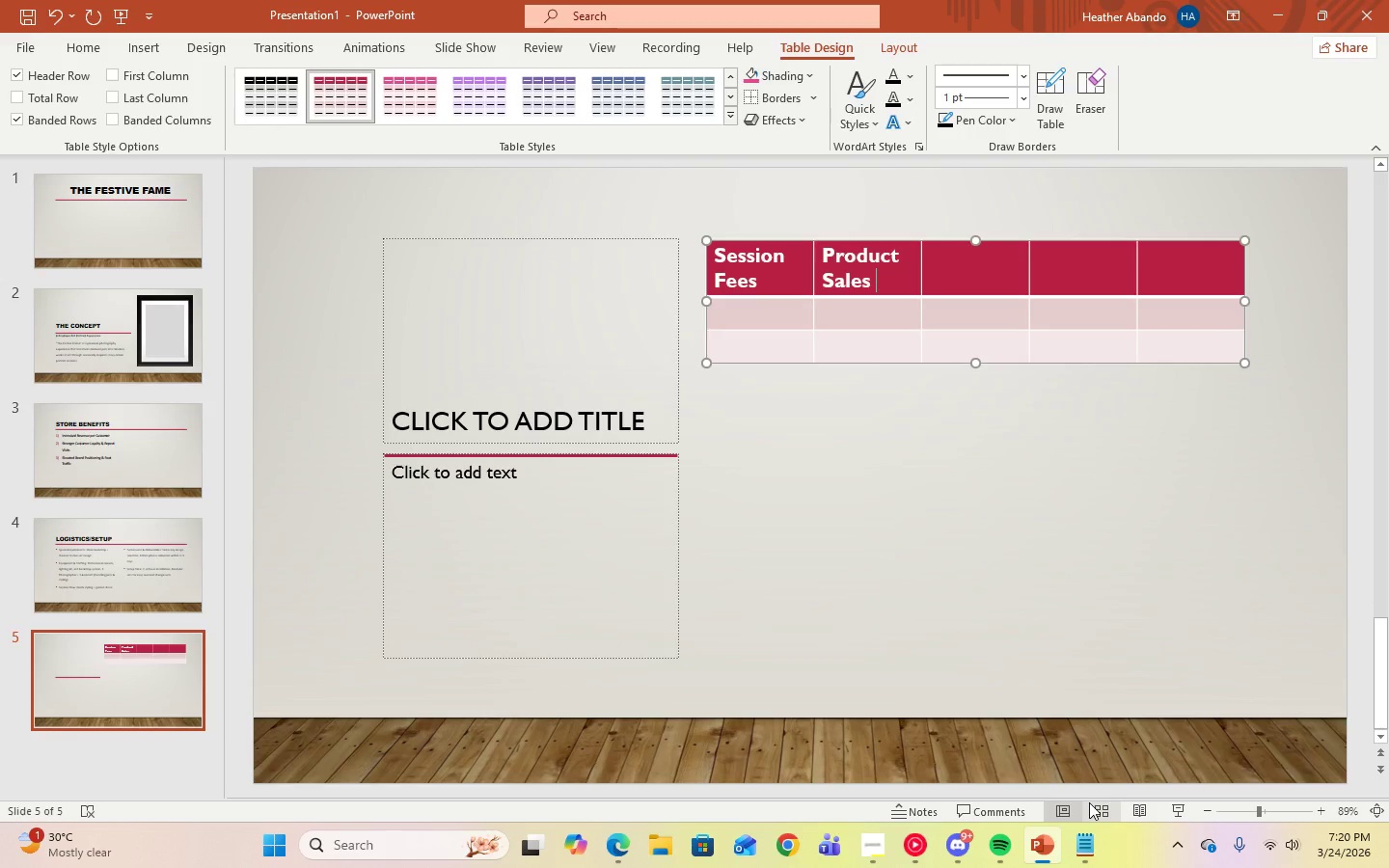 
left_click([1084, 839])
 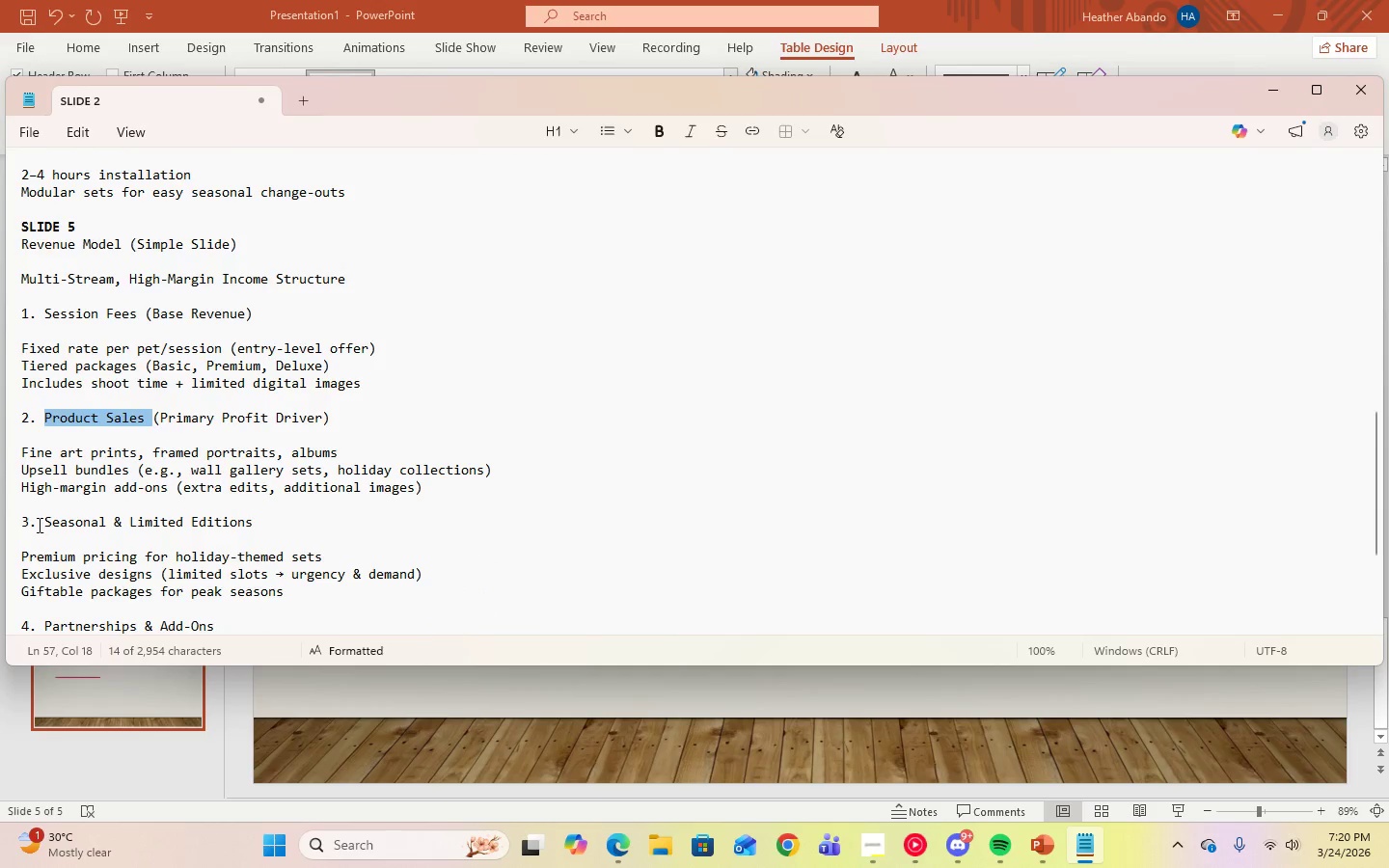 
left_click_drag(start_coordinate=[44, 524], to_coordinate=[273, 521])
 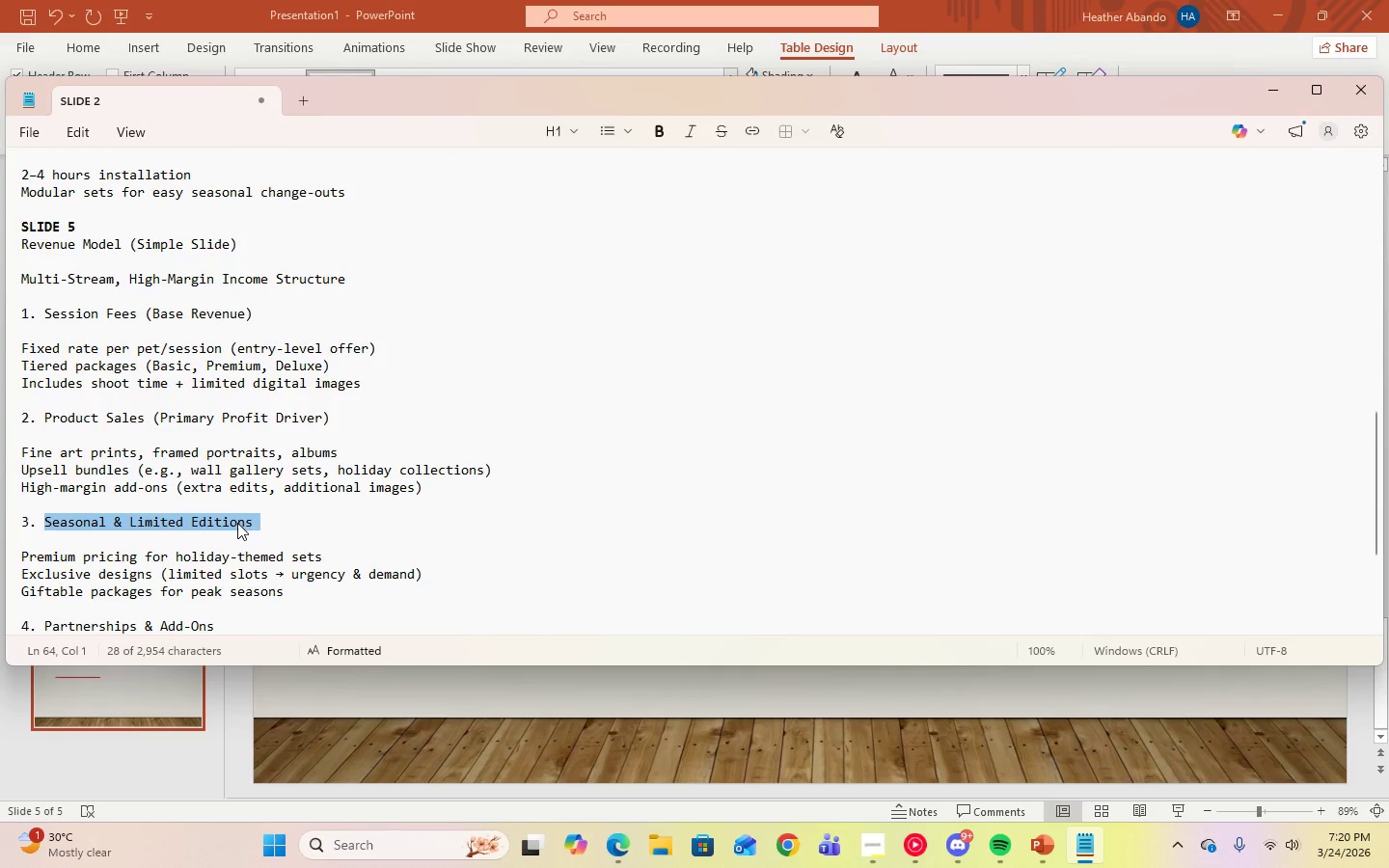 
right_click([237, 523])
 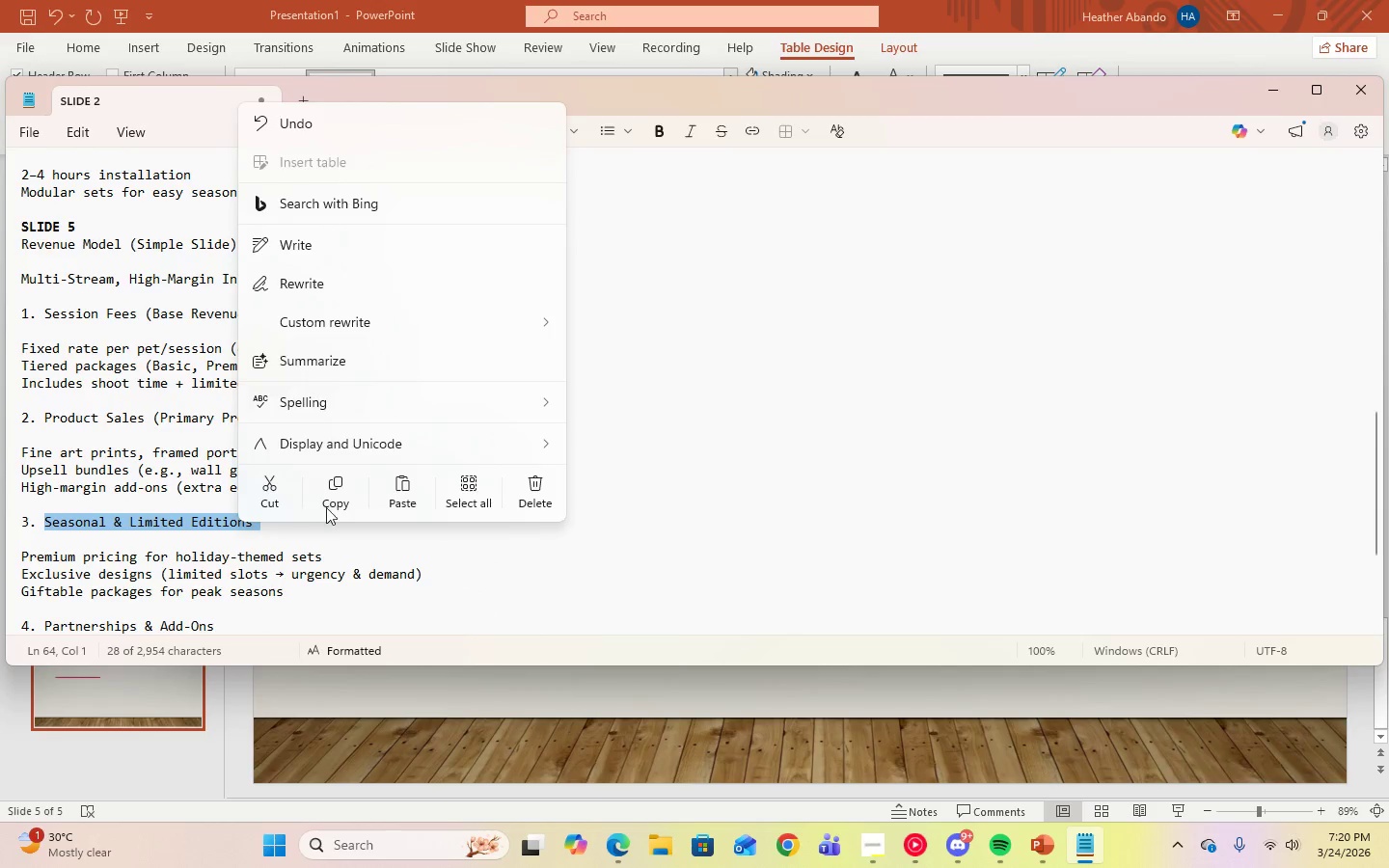 
left_click([331, 505])
 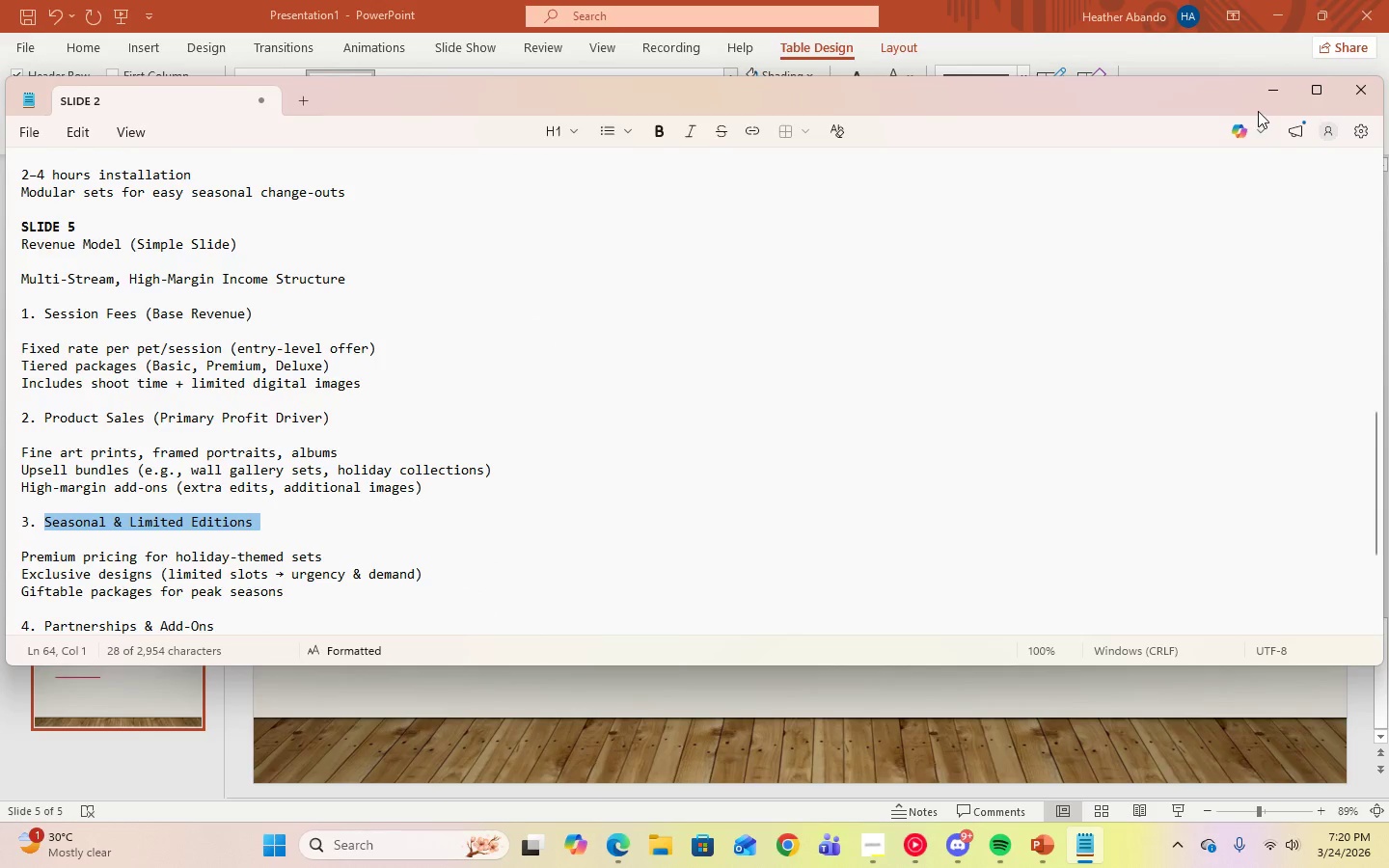 
left_click([1263, 102])
 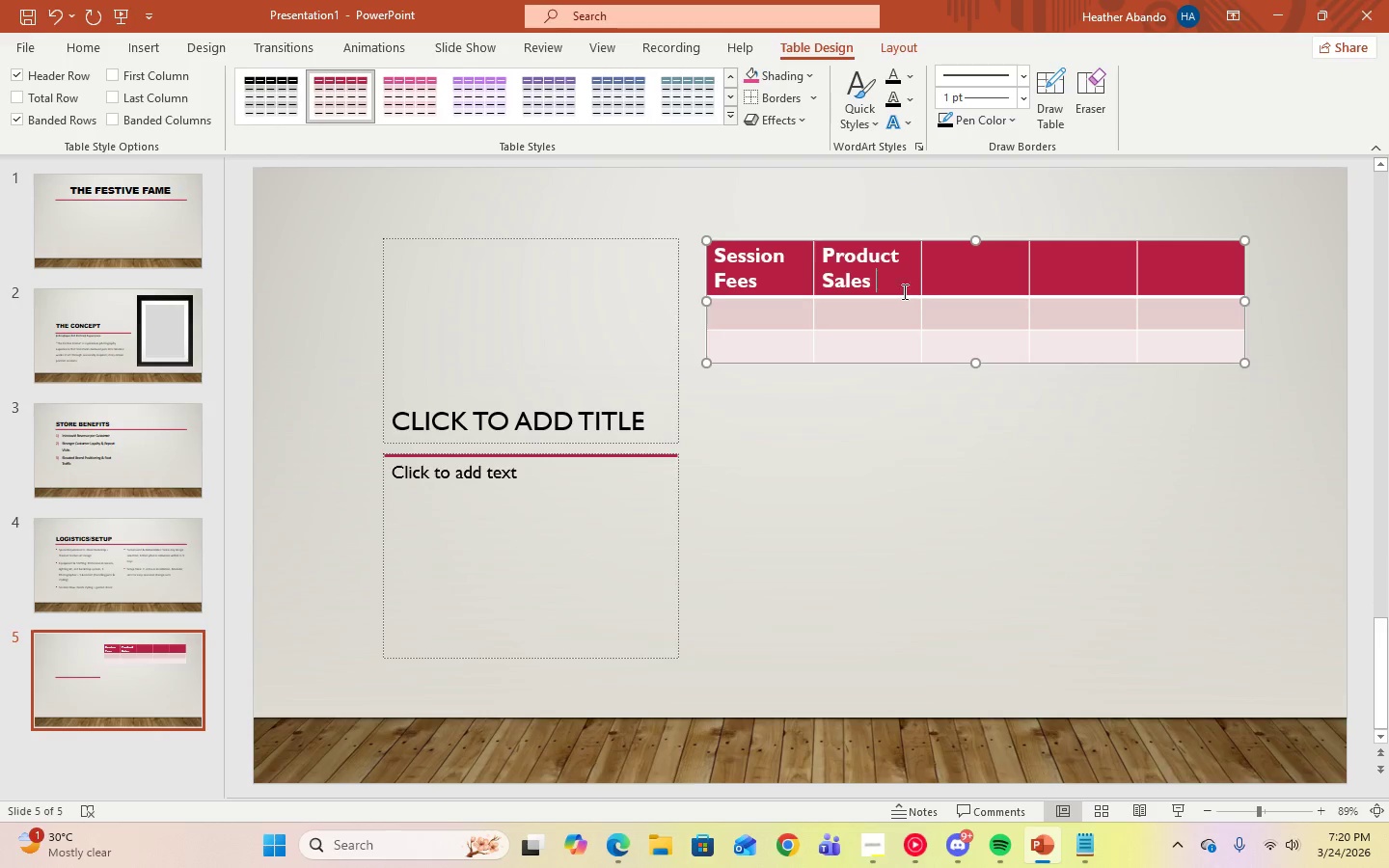 
left_click([955, 258])
 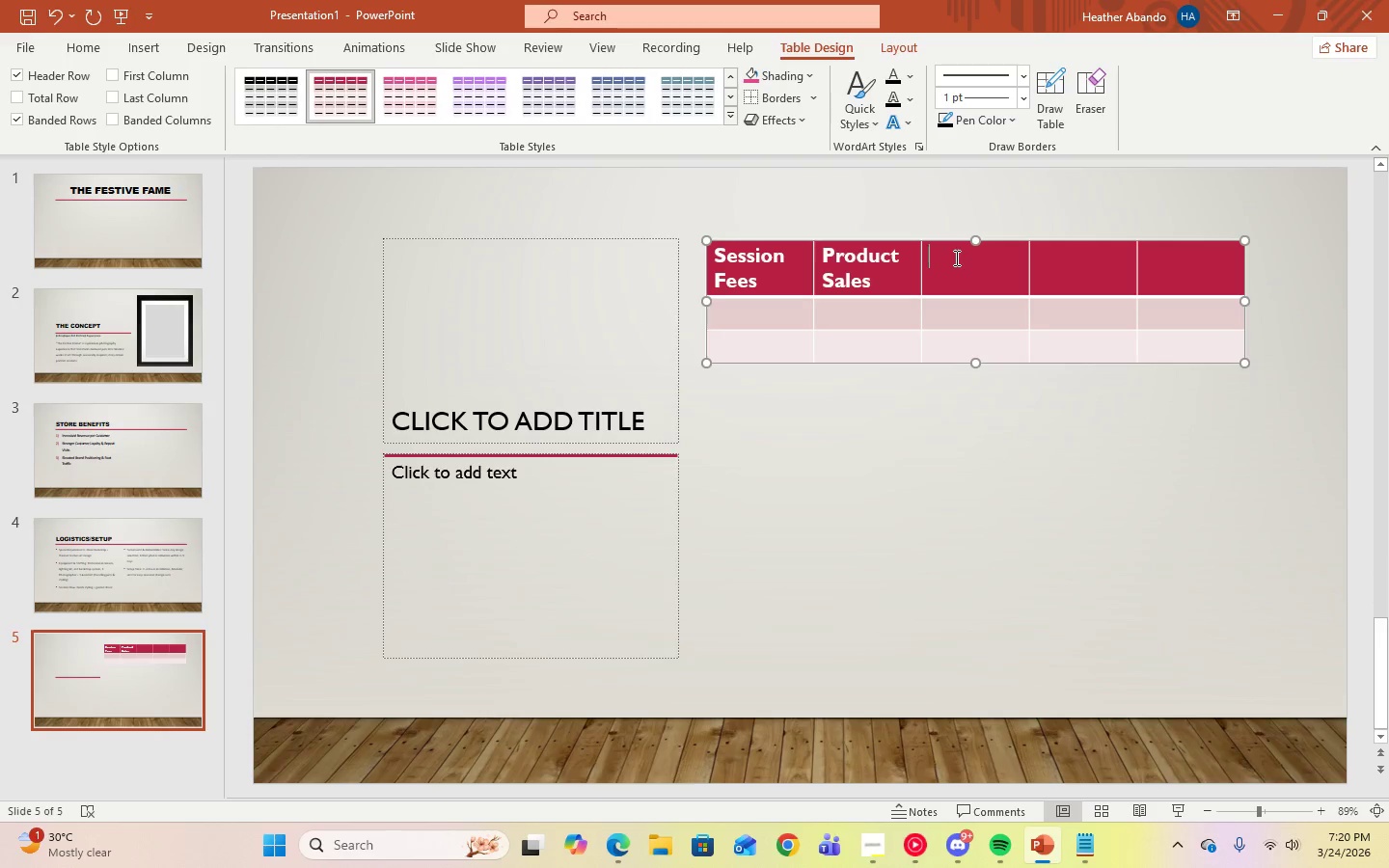 
right_click([955, 258])
 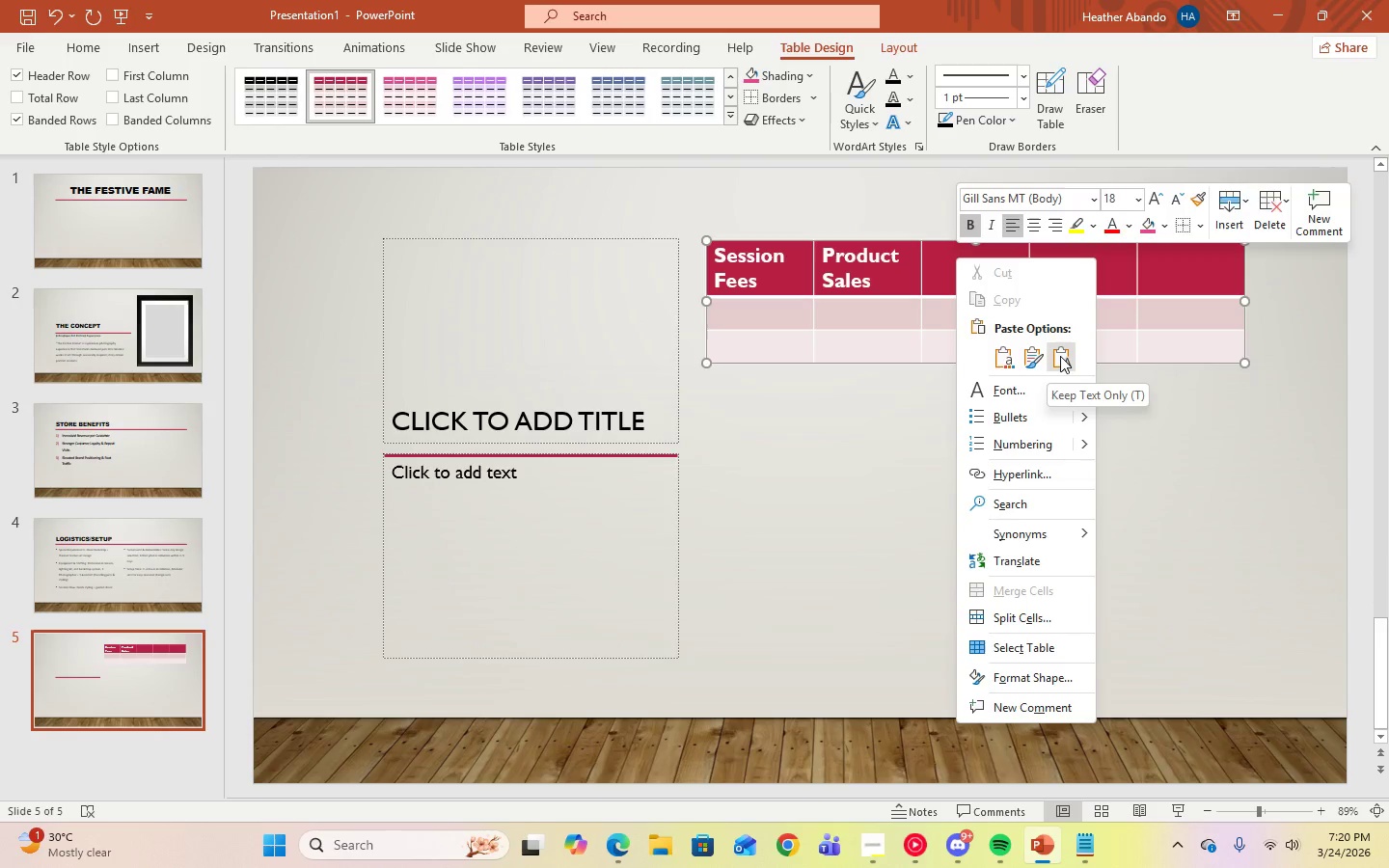 
left_click([1060, 356])
 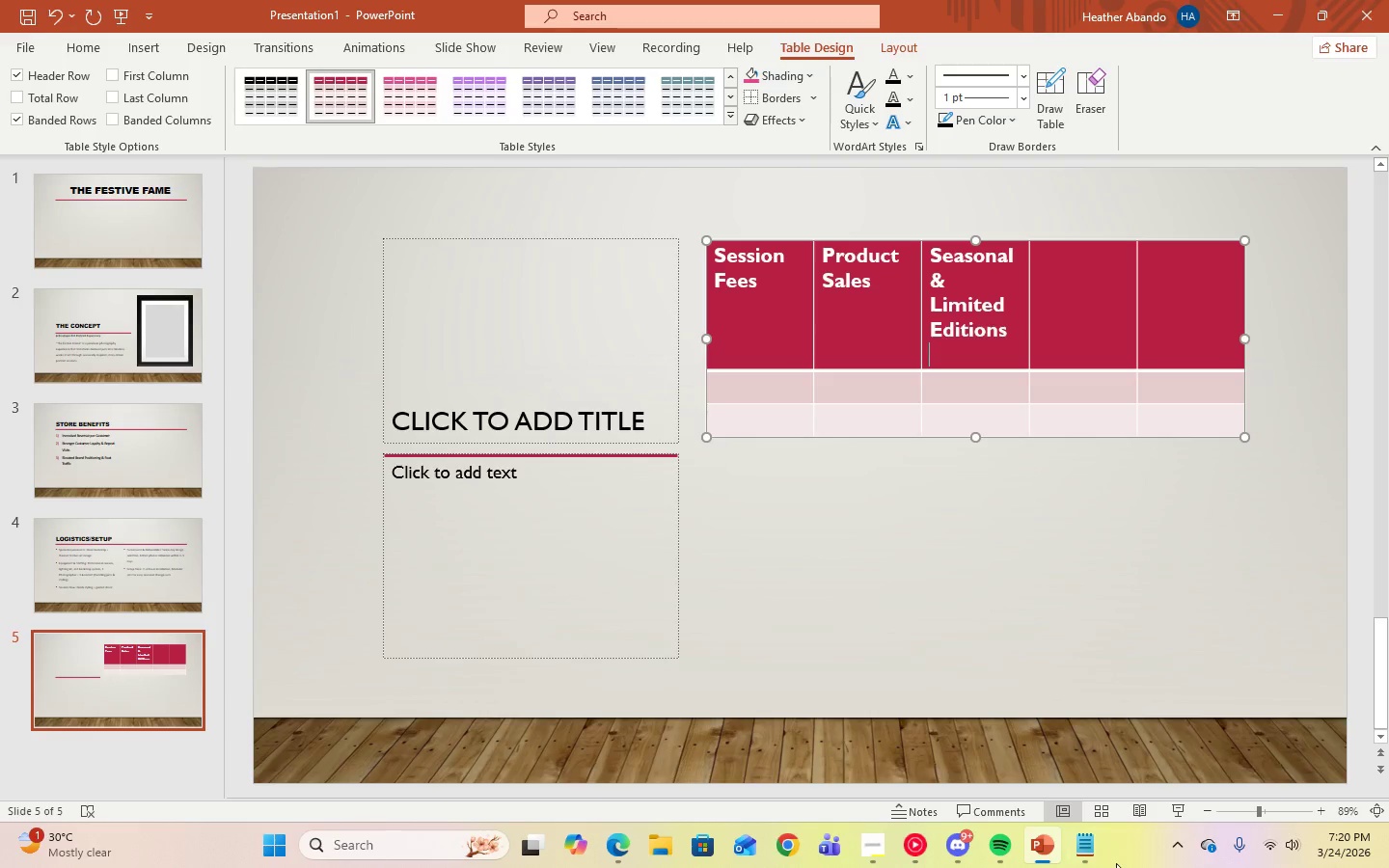 
left_click([1090, 851])
 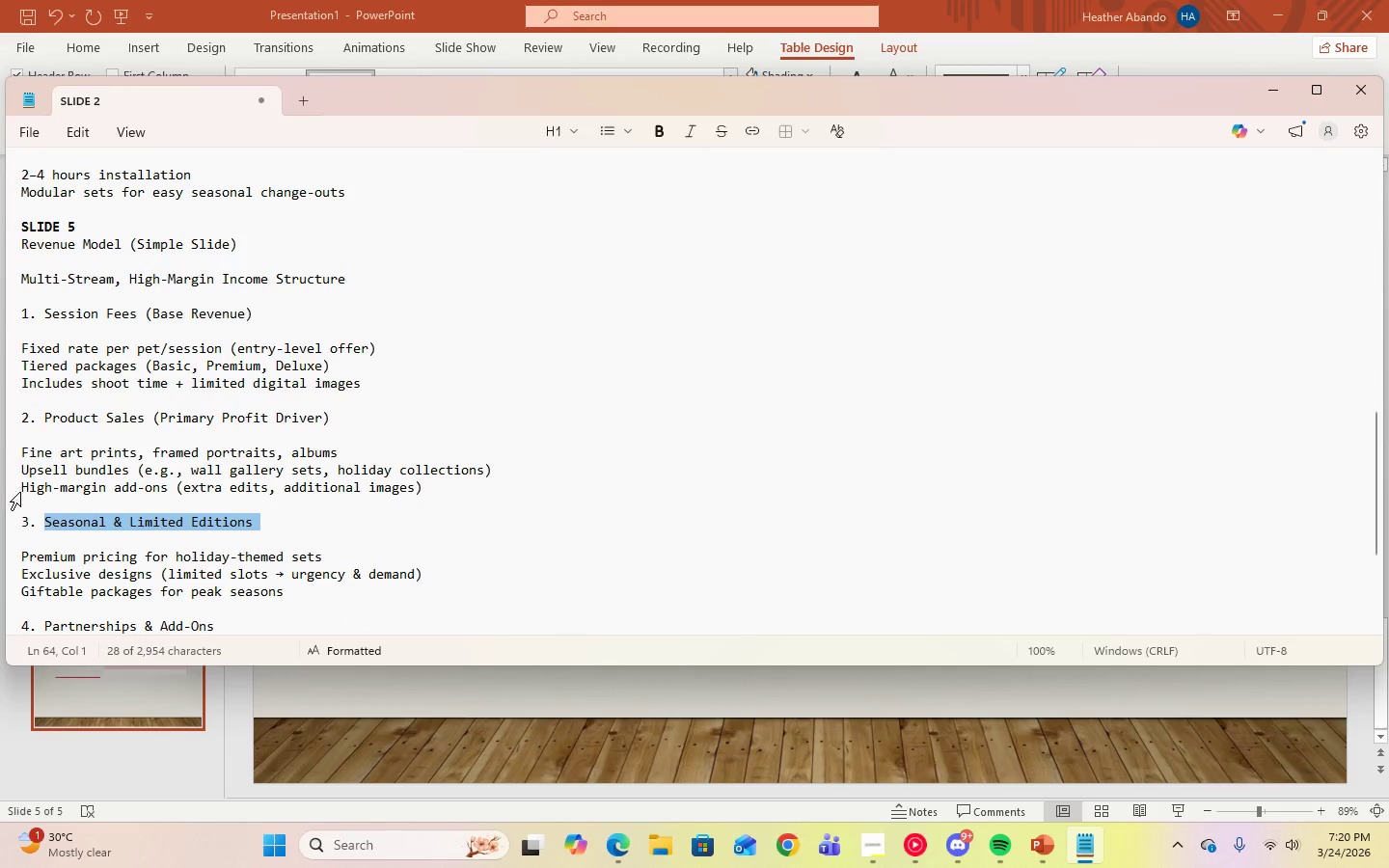 
scroll: coordinate [63, 508], scroll_direction: down, amount: 2.0
 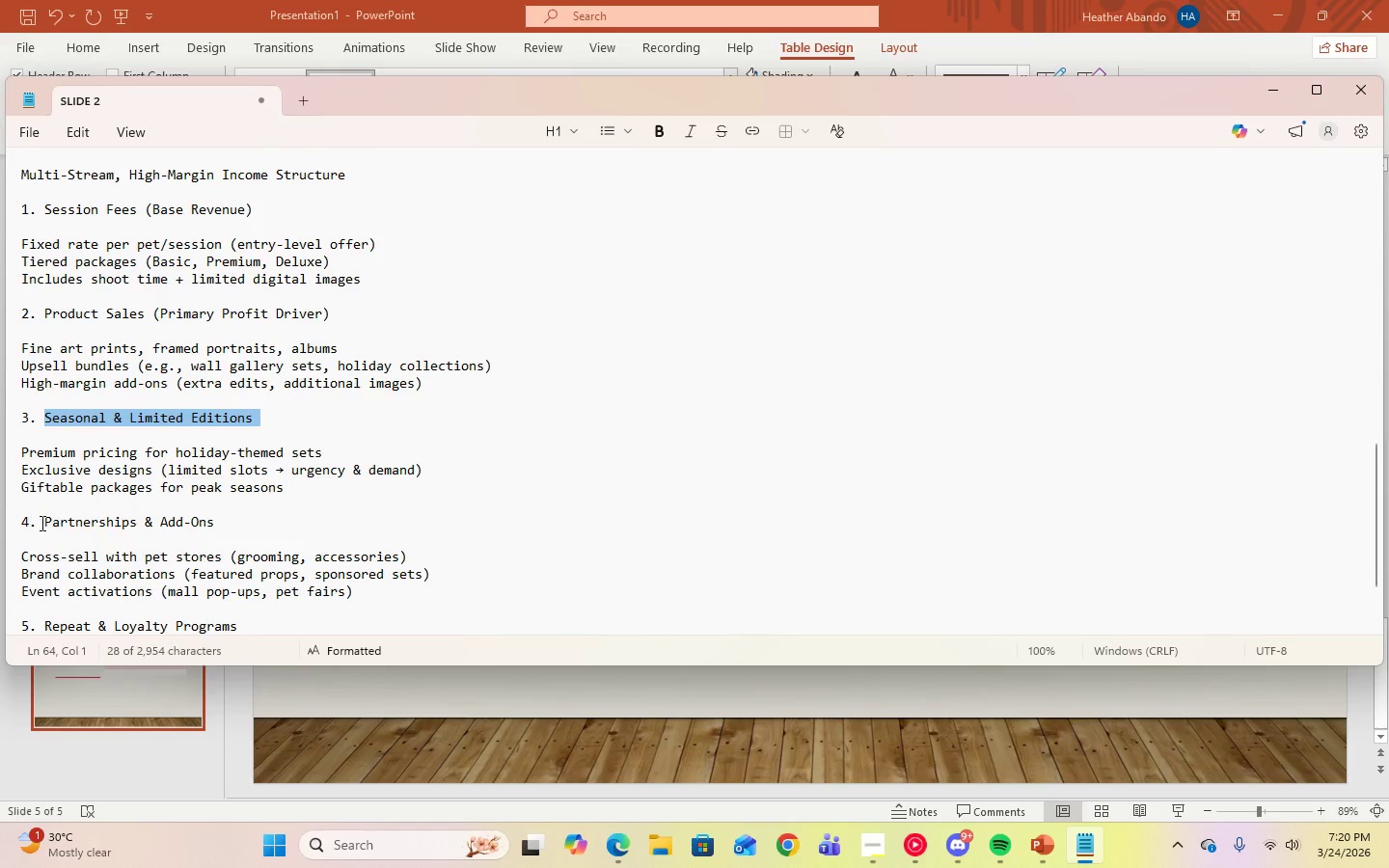 
left_click_drag(start_coordinate=[41, 522], to_coordinate=[245, 527])
 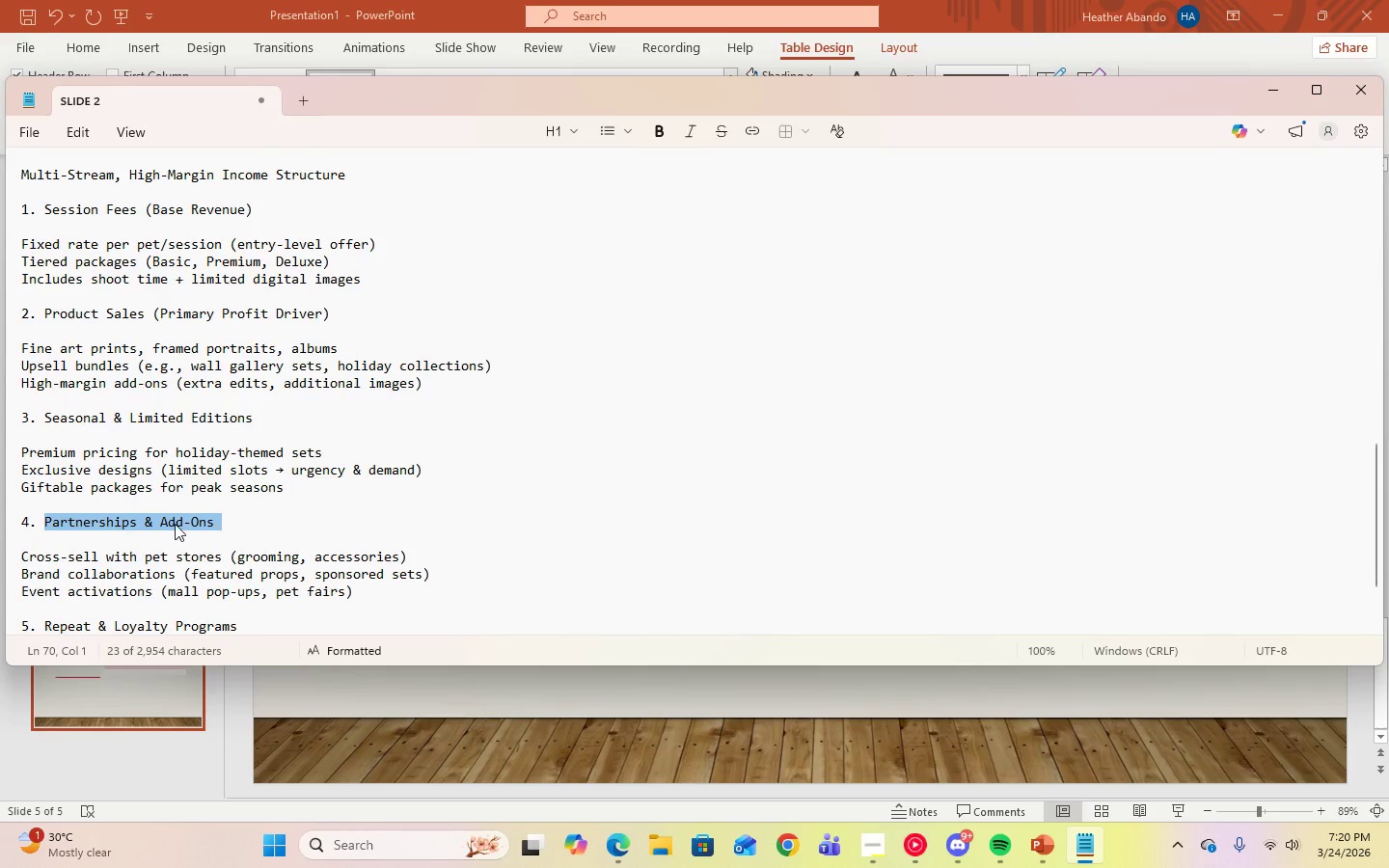 
right_click([175, 524])
 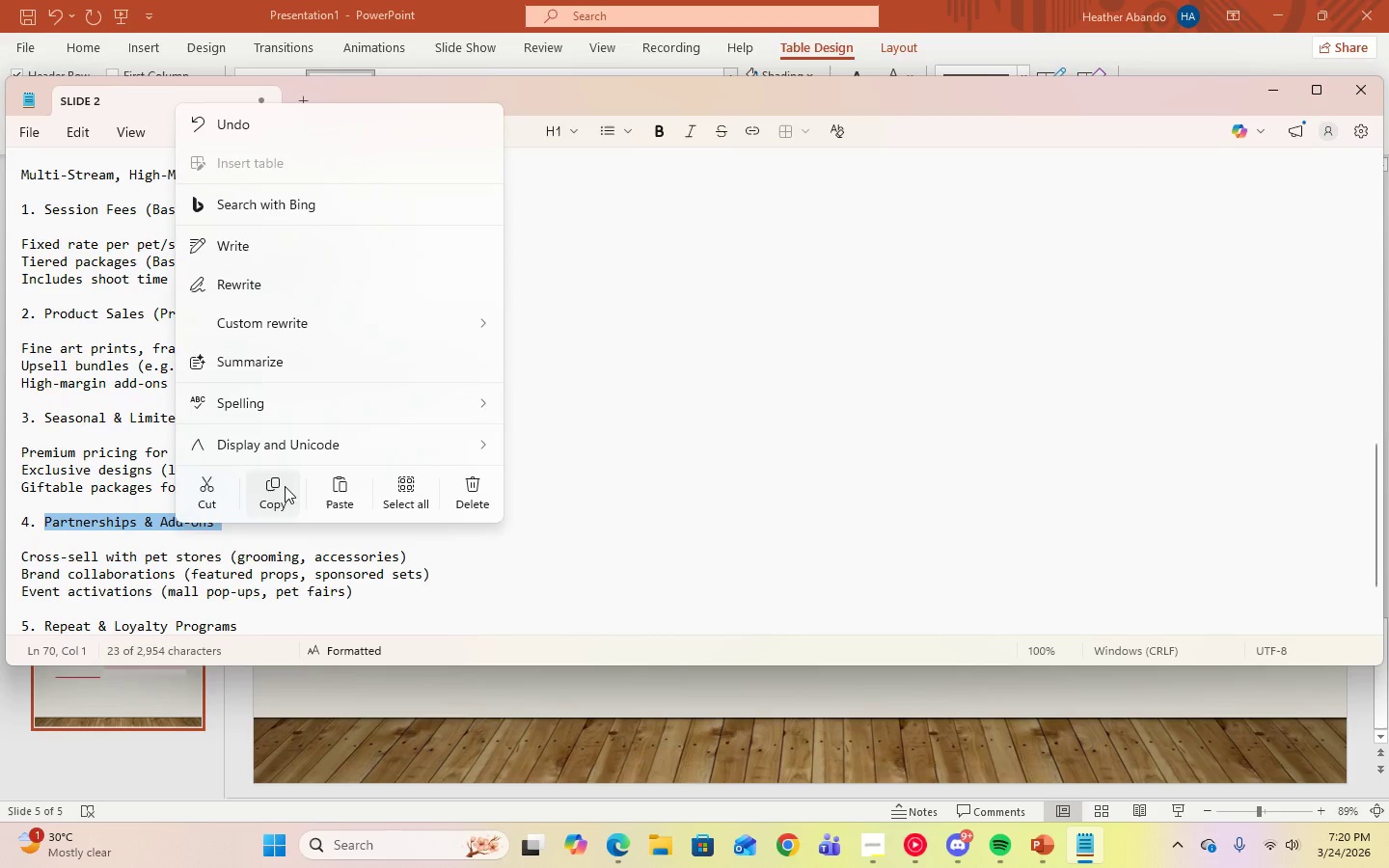 
left_click([282, 487])
 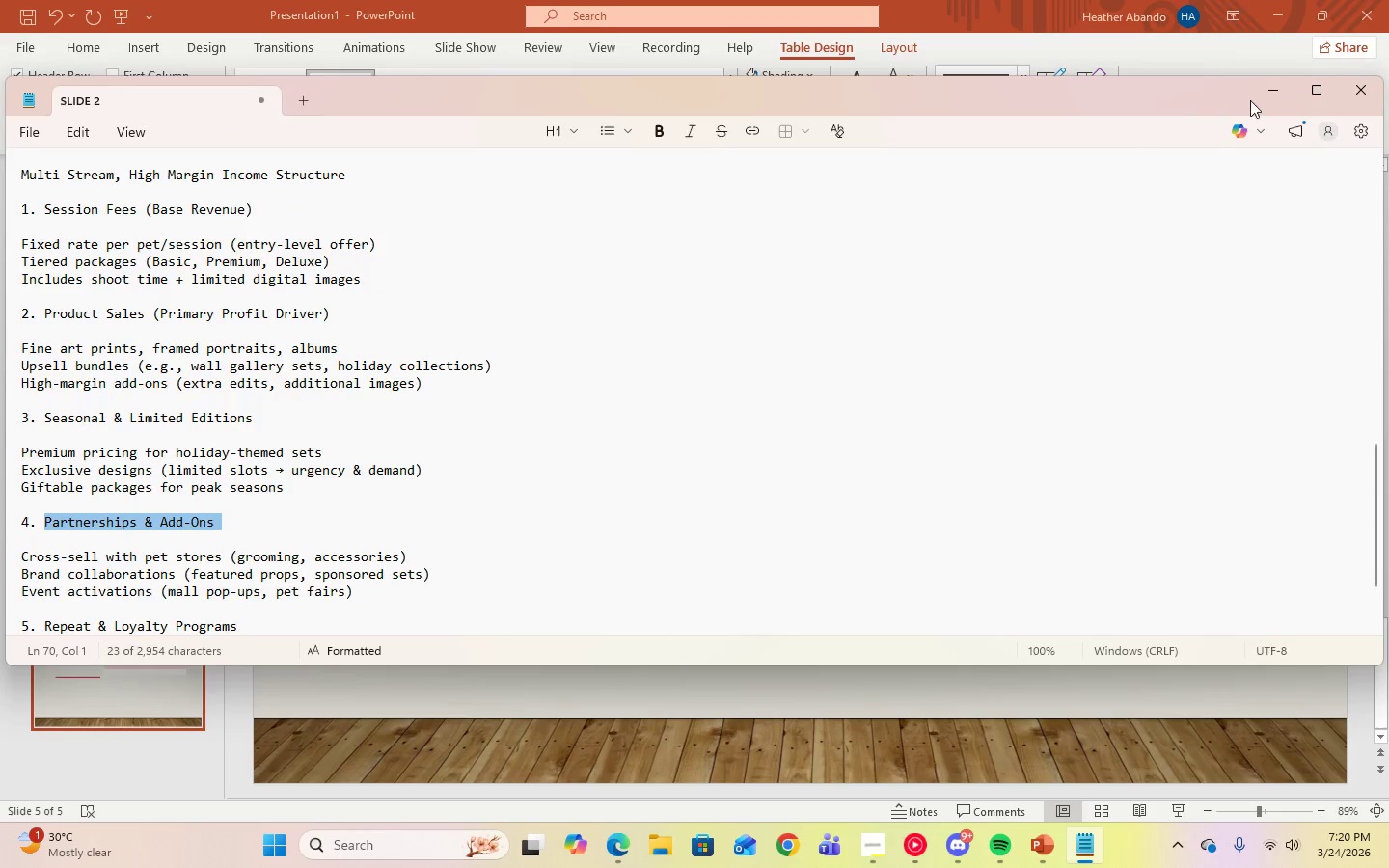 
left_click([1265, 100])
 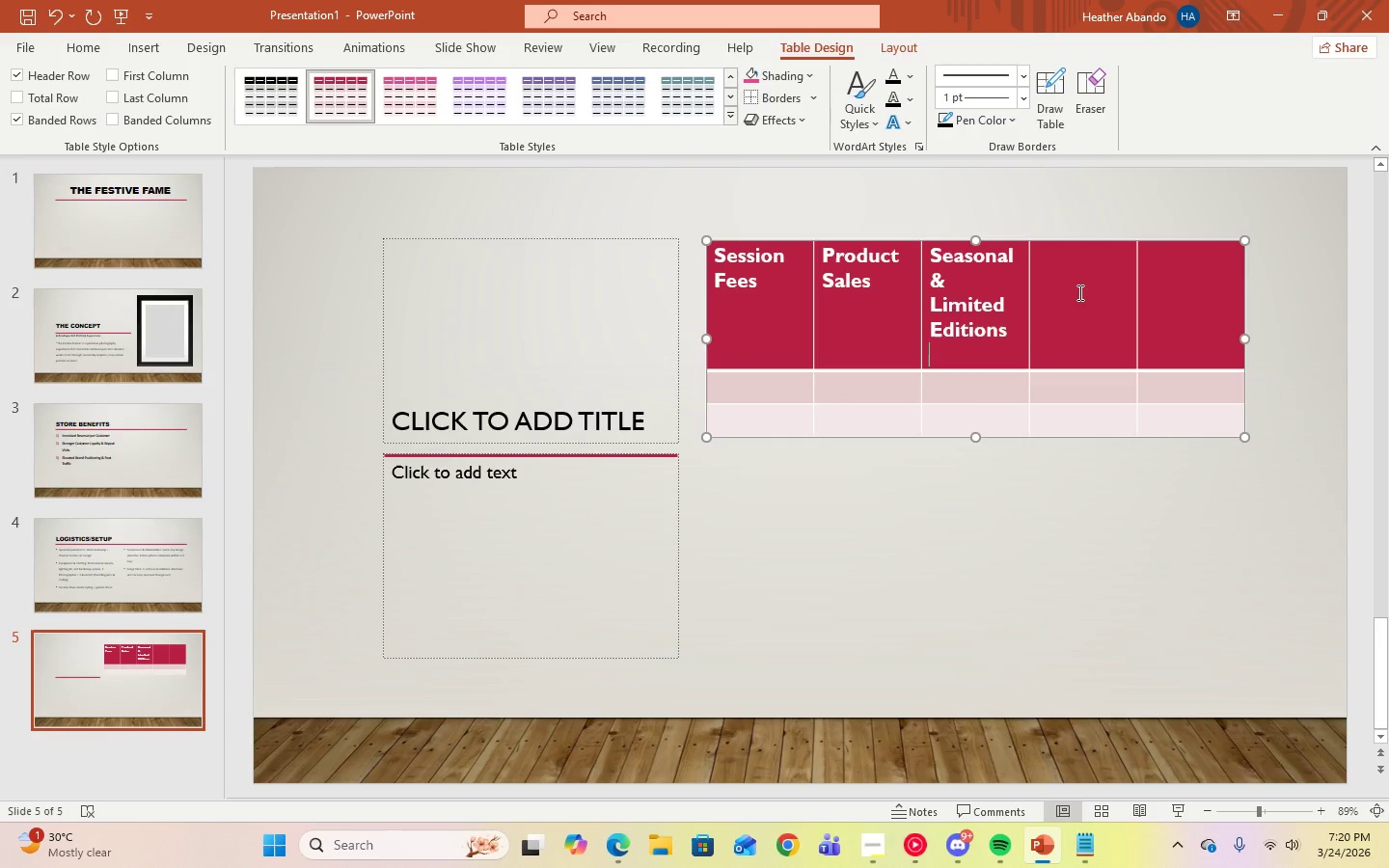 
left_click([1077, 292])
 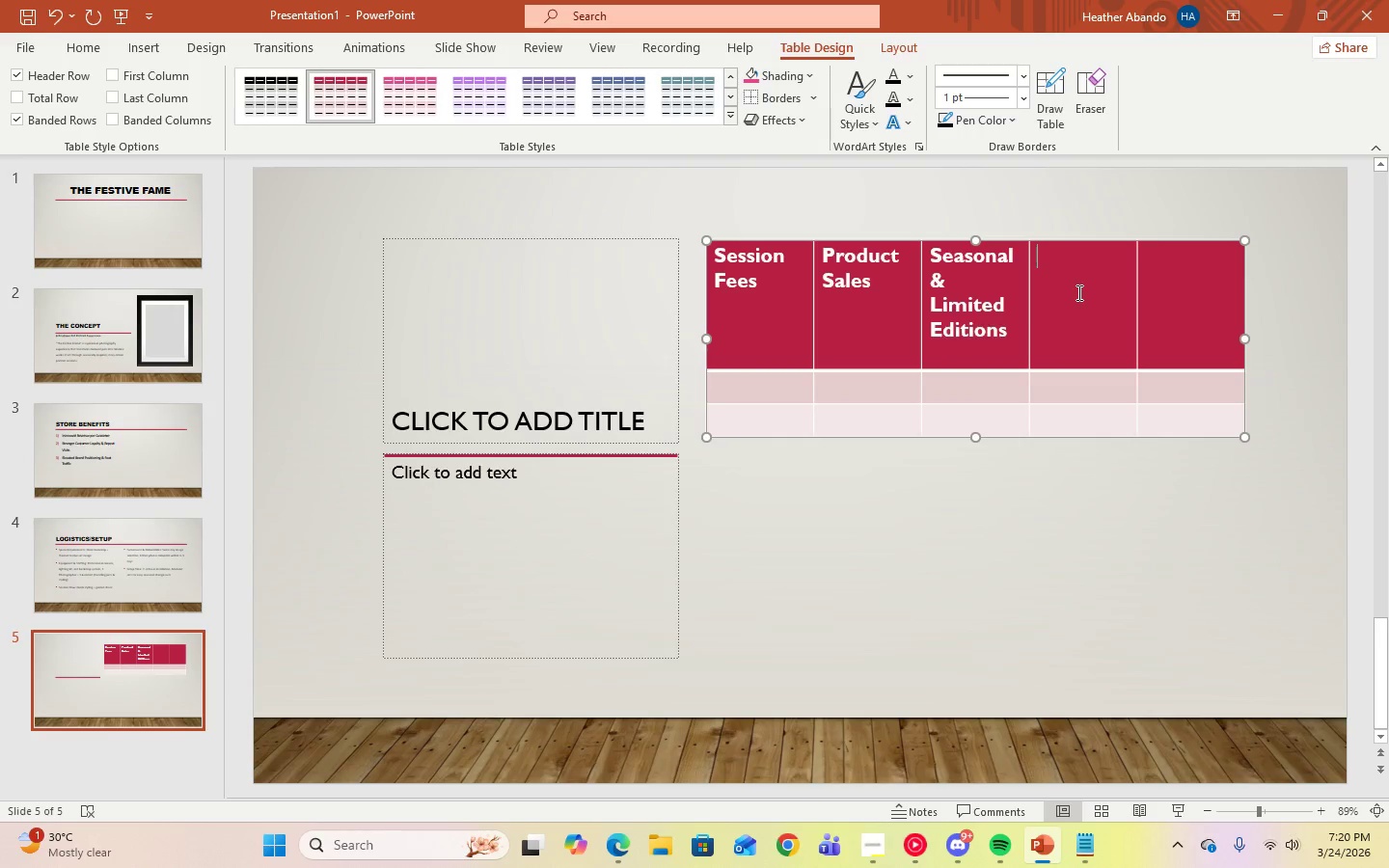 
right_click([1077, 292])
 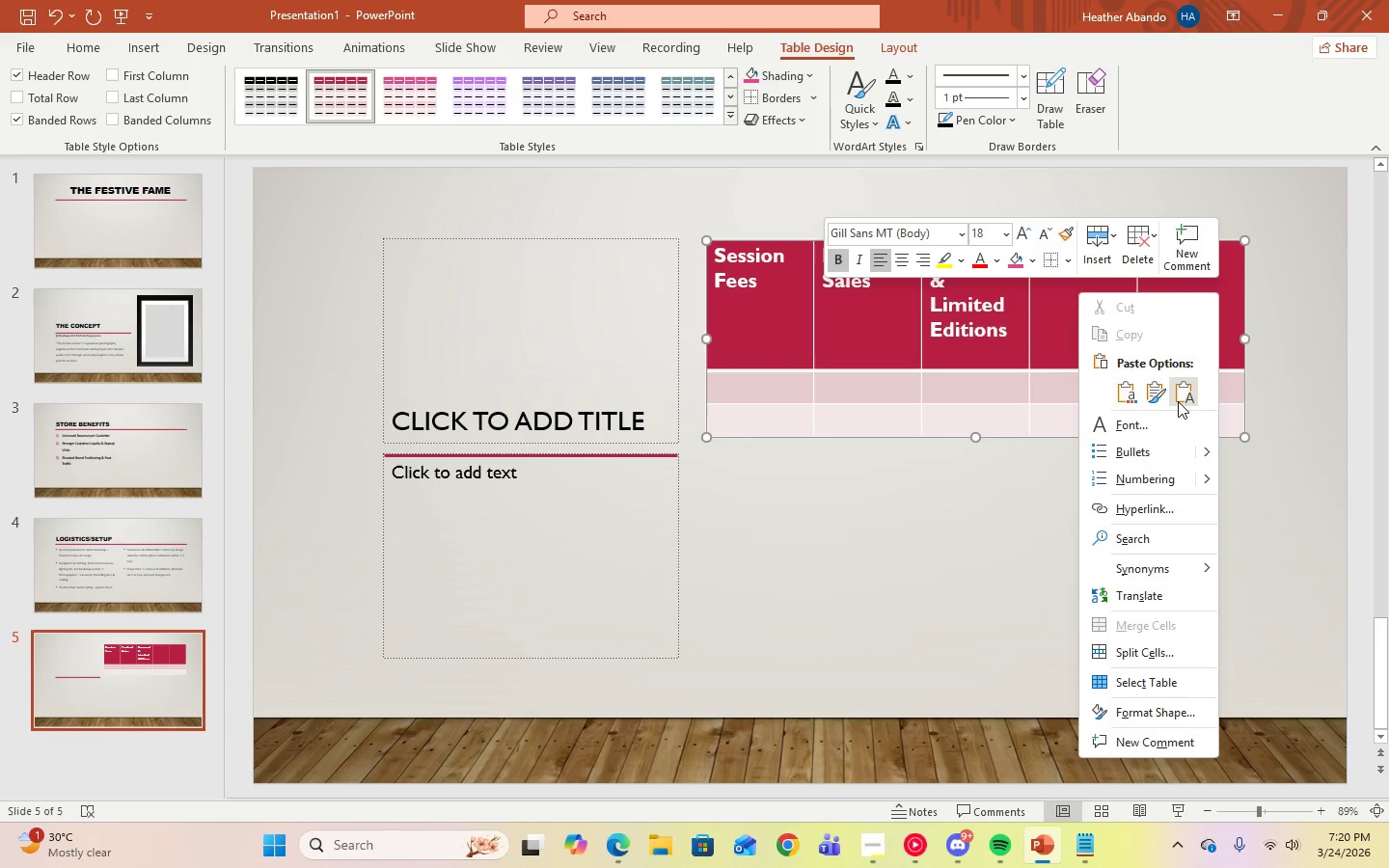 
left_click([1181, 398])
 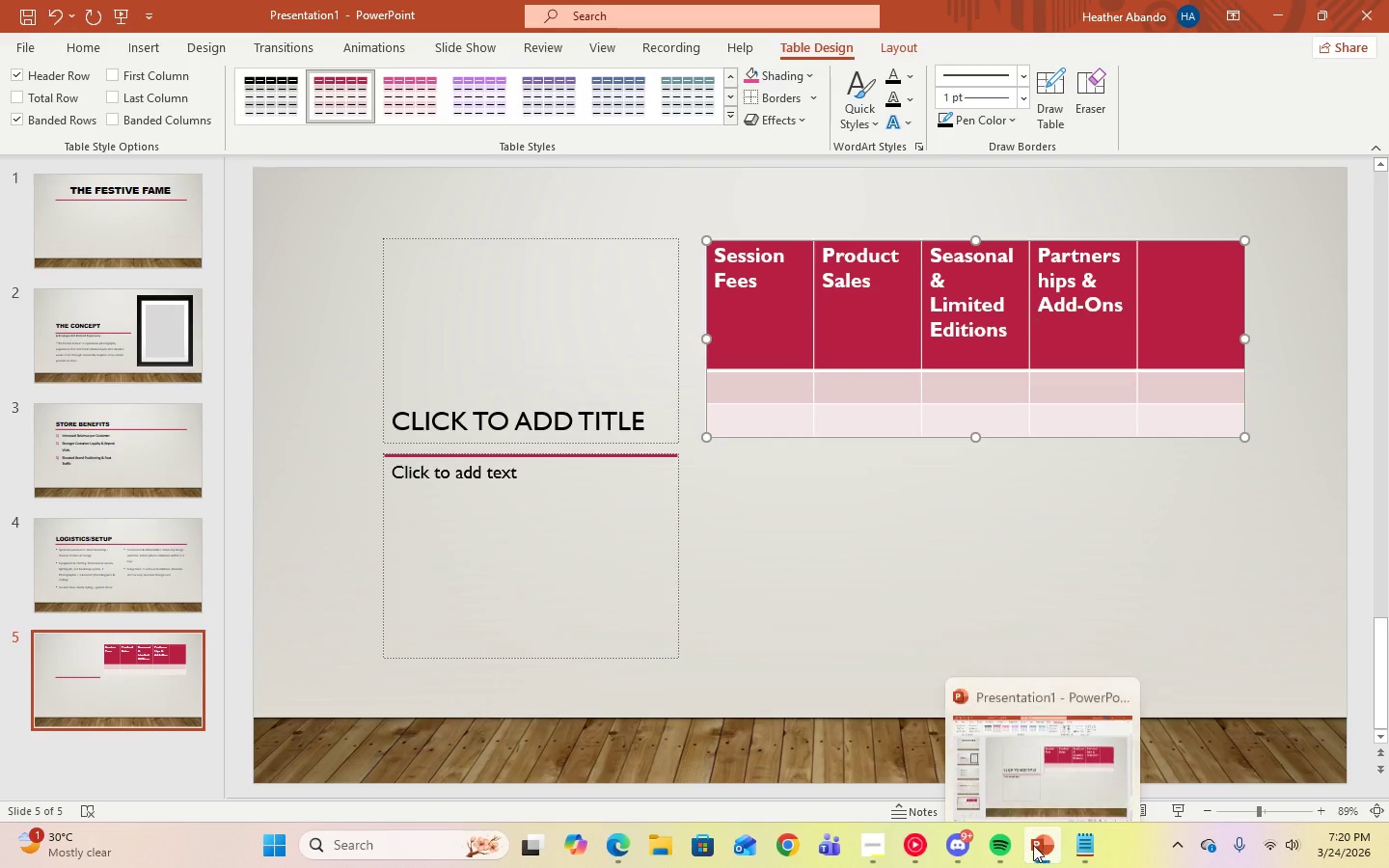 
wait(6.11)
 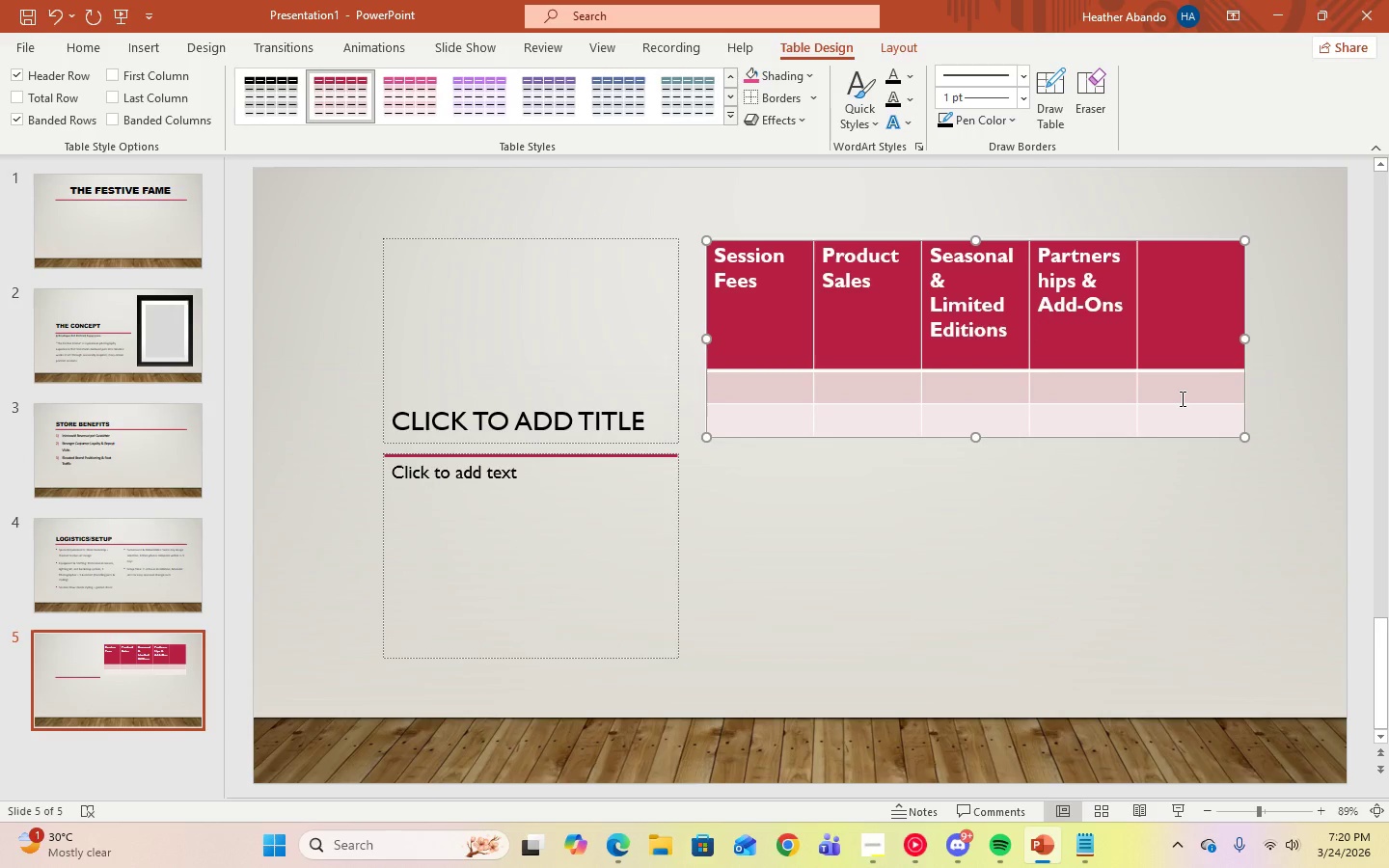 
left_click([1085, 834])
 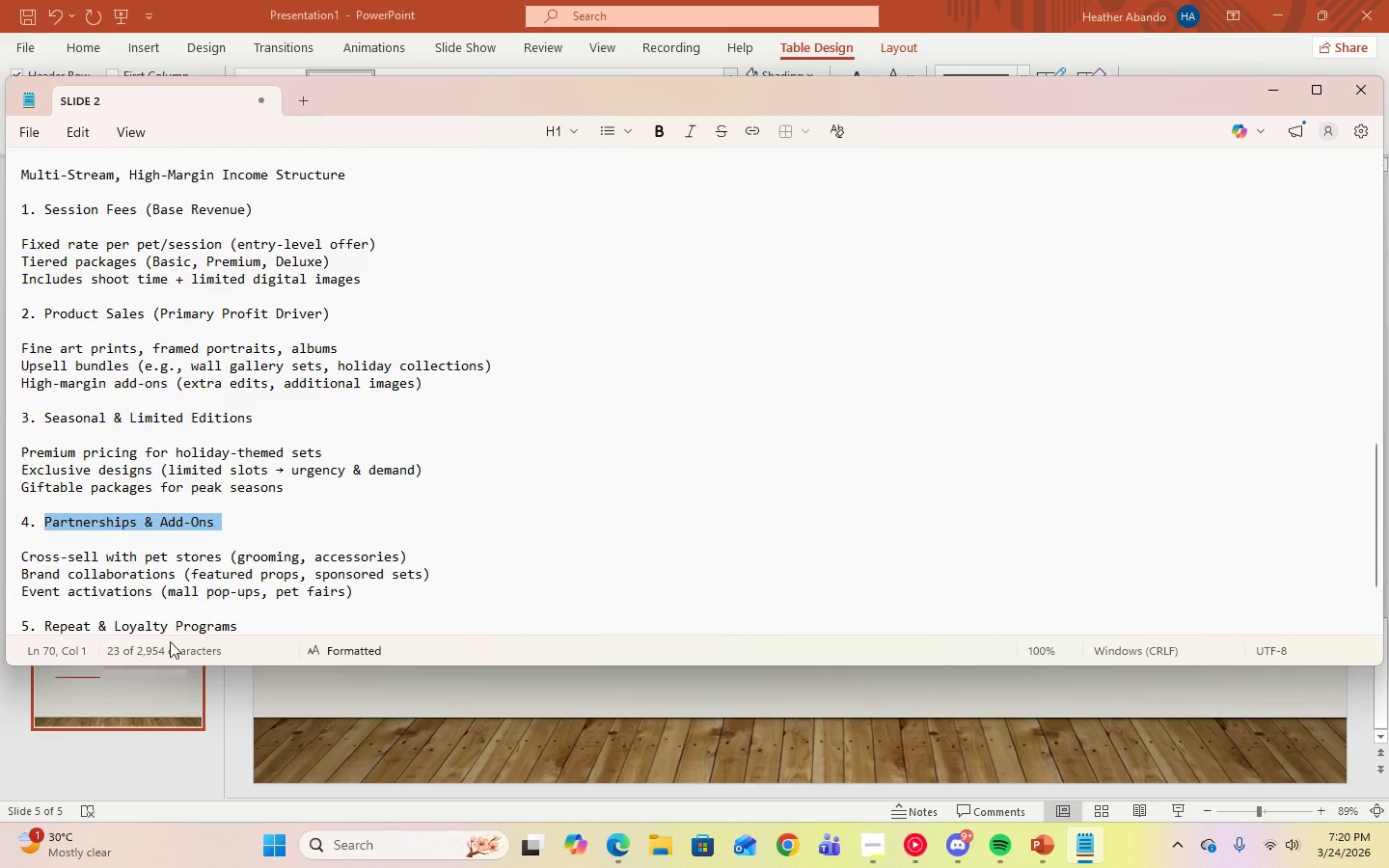 
scroll: coordinate [137, 545], scroll_direction: down, amount: 2.0
 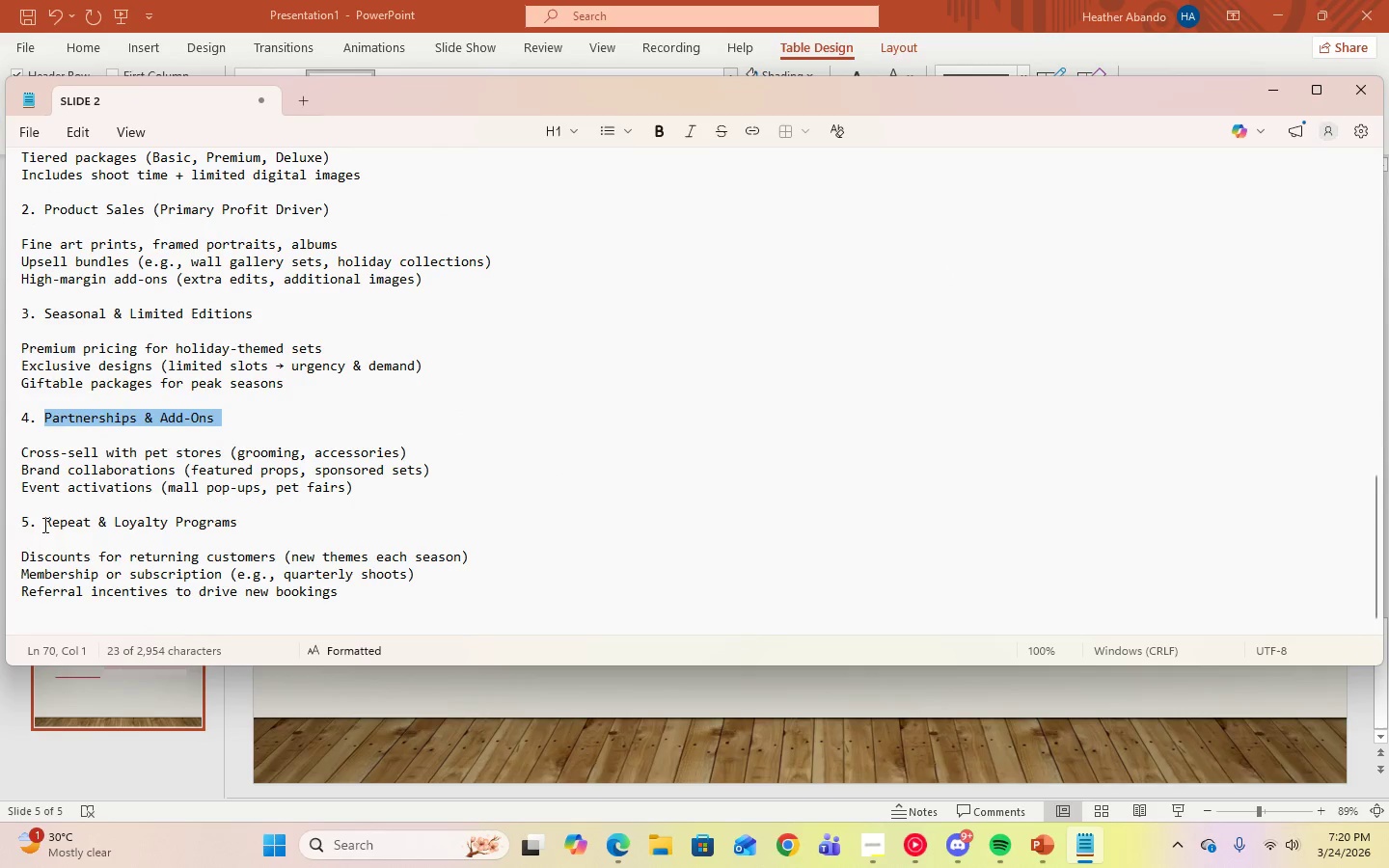 
left_click_drag(start_coordinate=[43, 524], to_coordinate=[248, 524])
 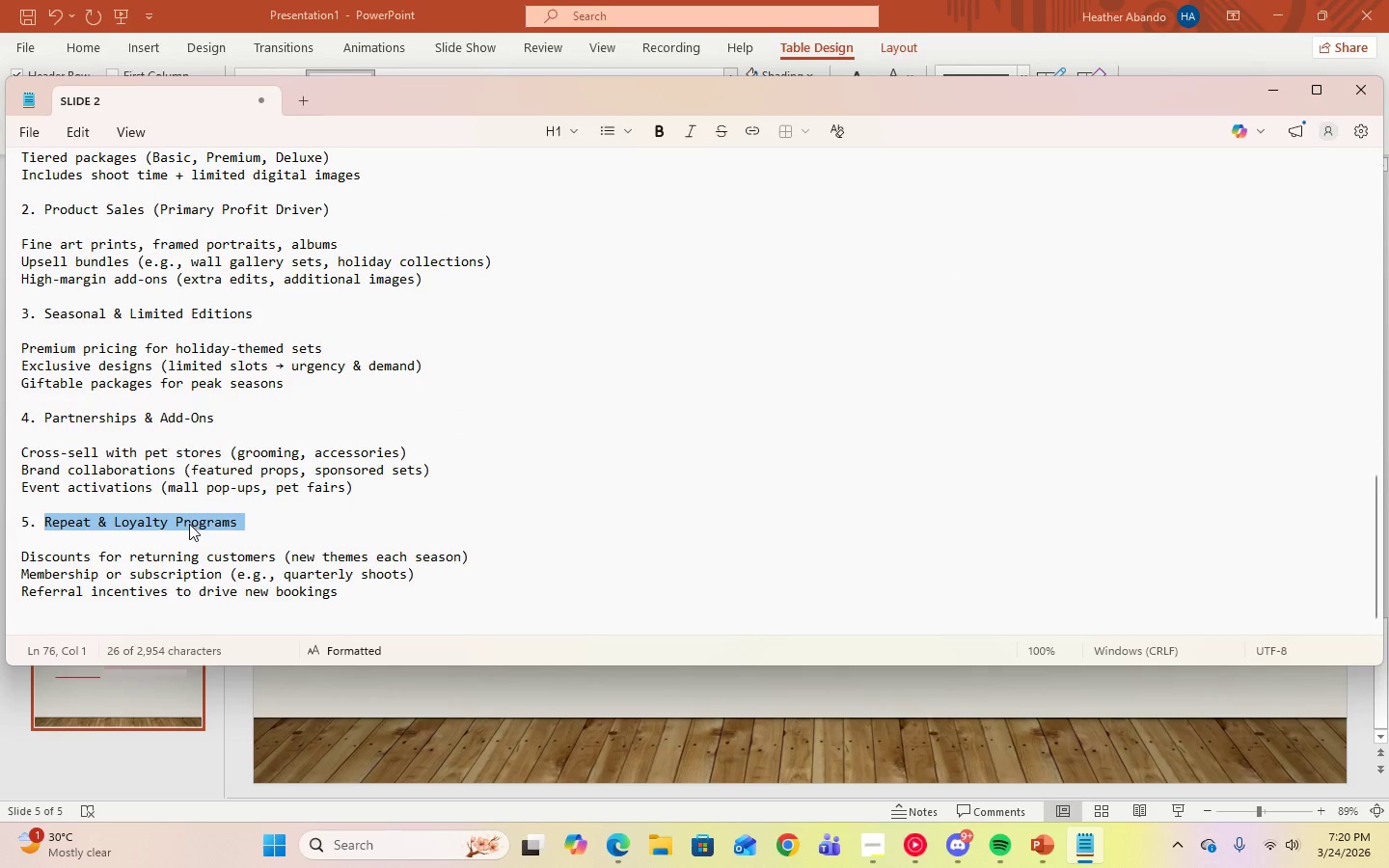 
right_click([189, 524])
 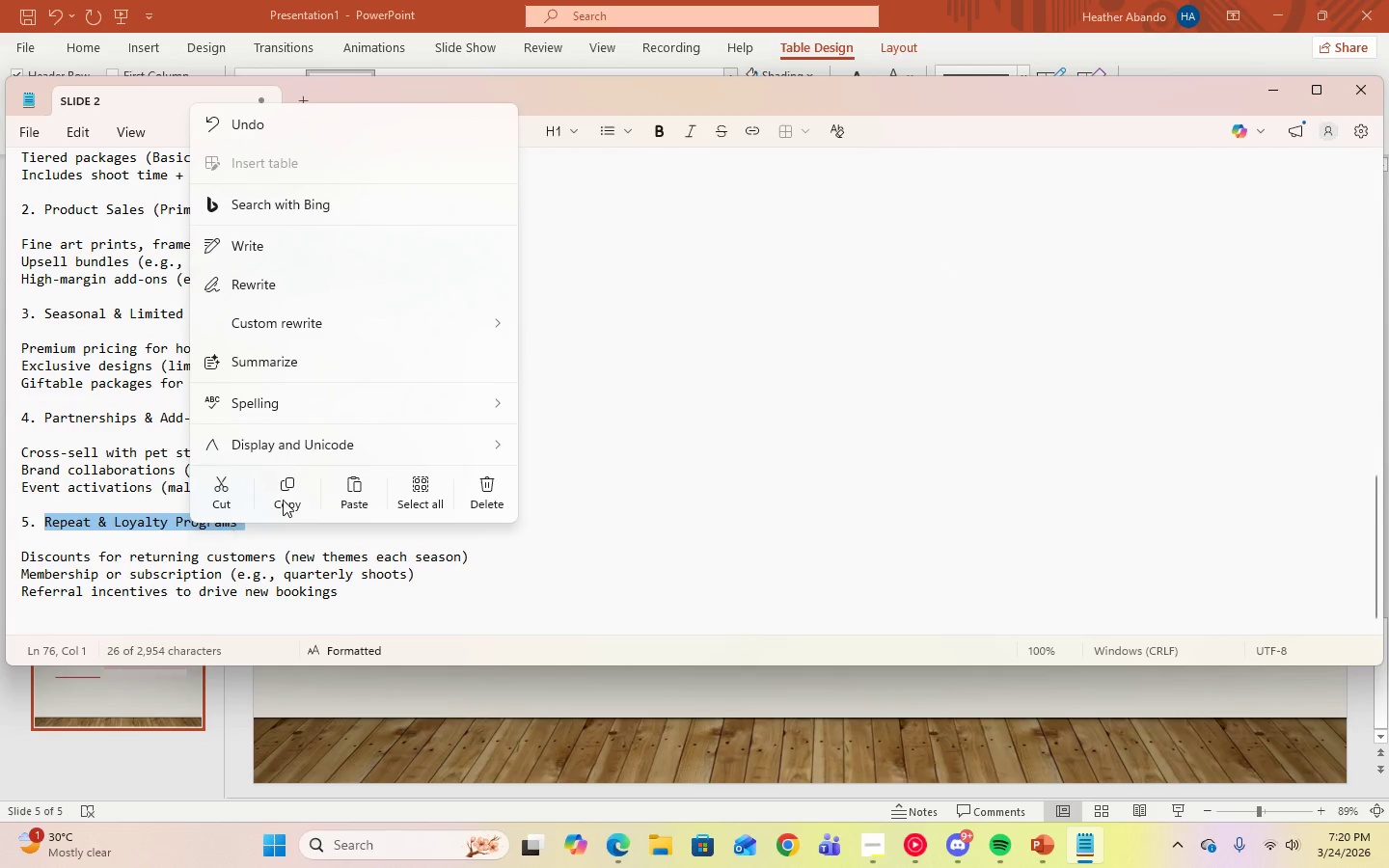 
left_click([283, 493])
 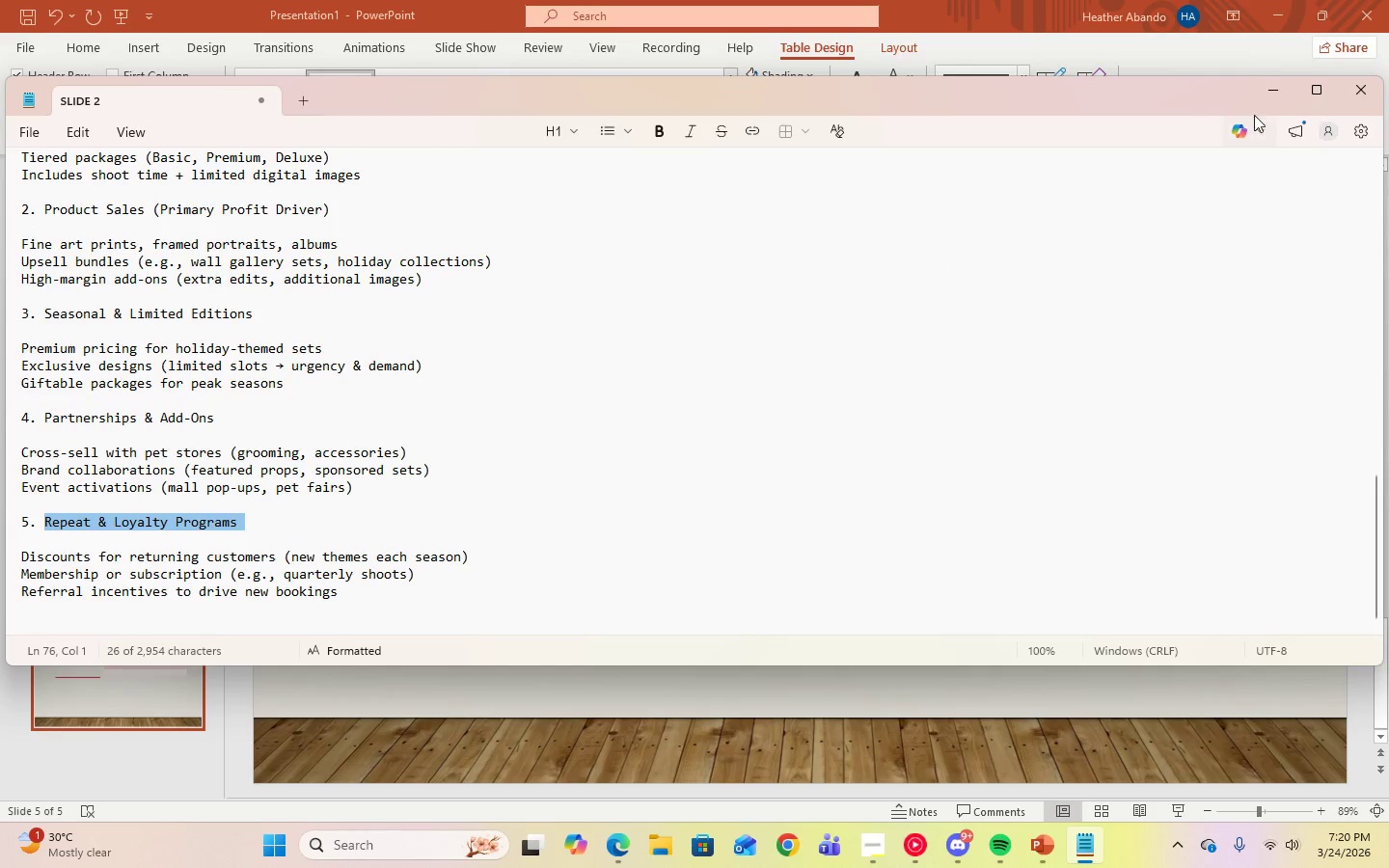 
left_click([1277, 95])
 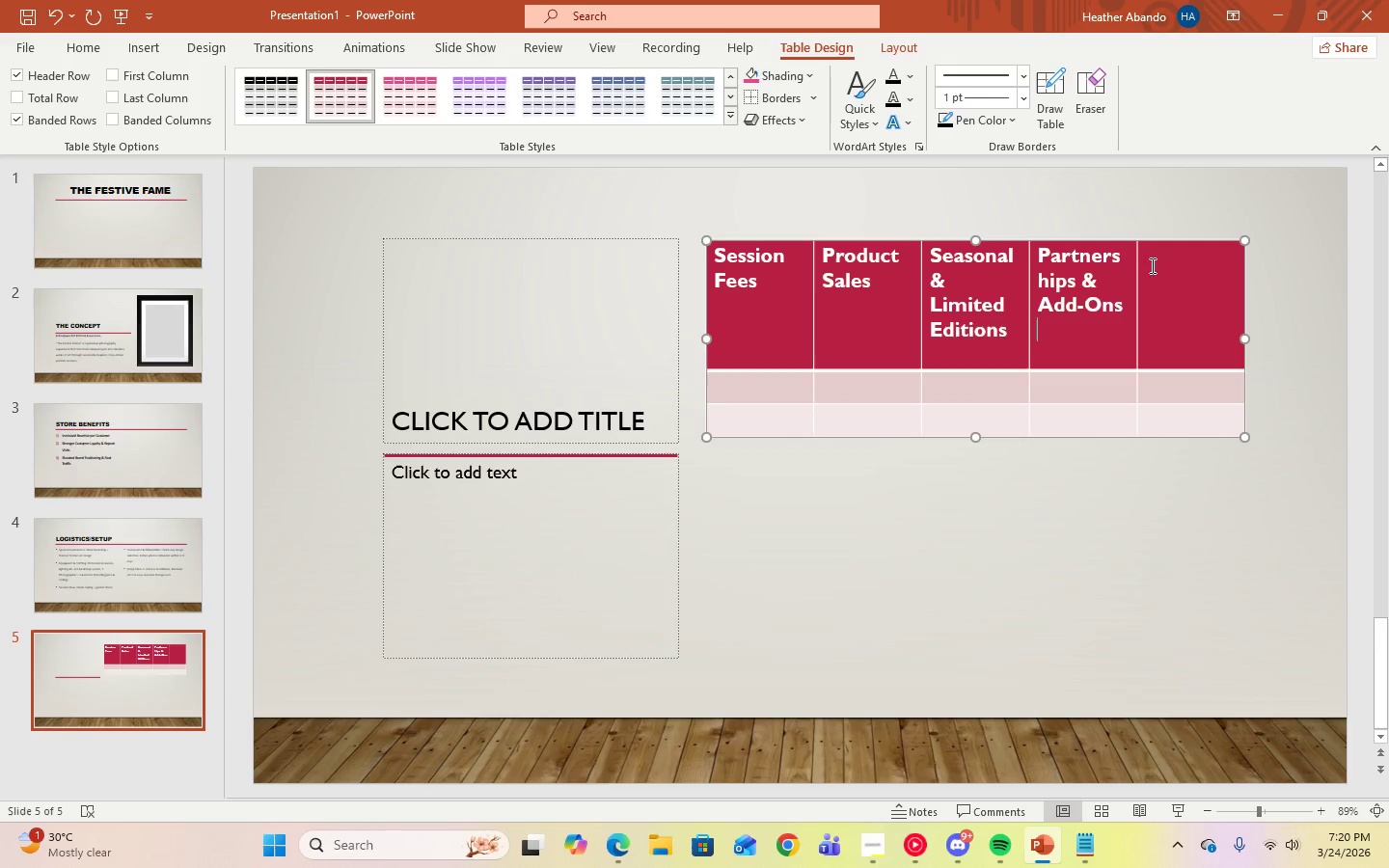 
left_click([1156, 269])
 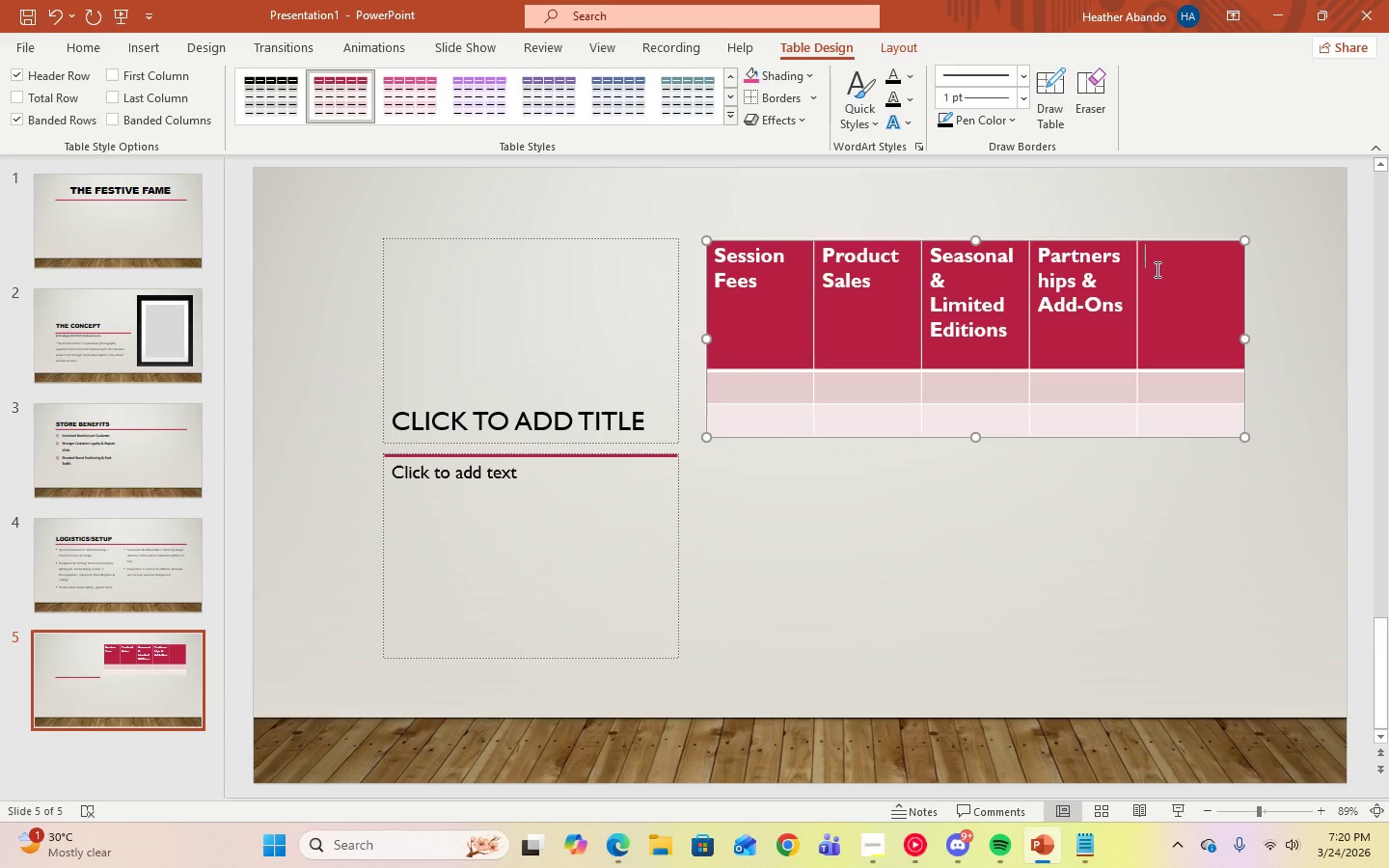 
right_click([1156, 269])
 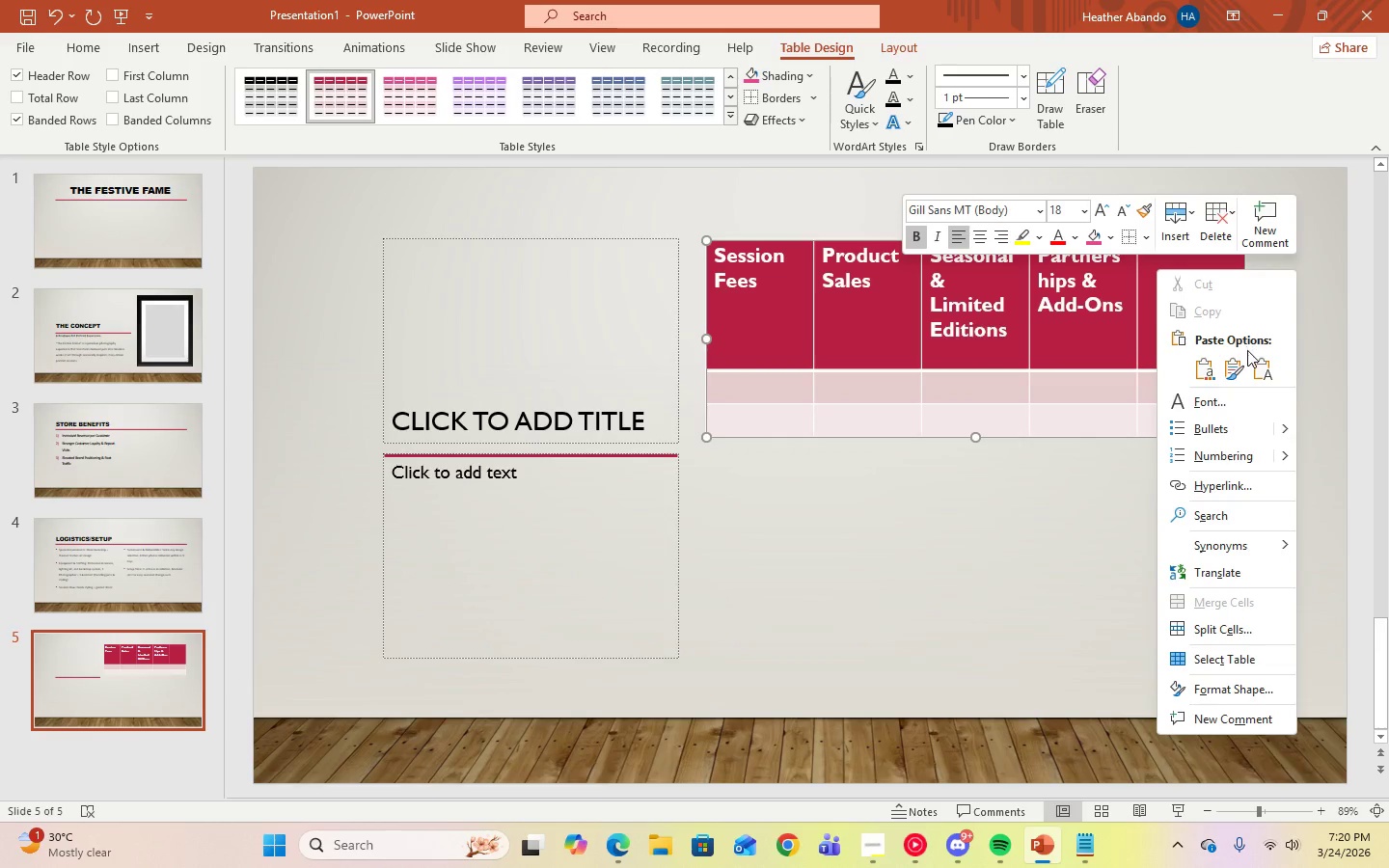 
left_click([1255, 368])
 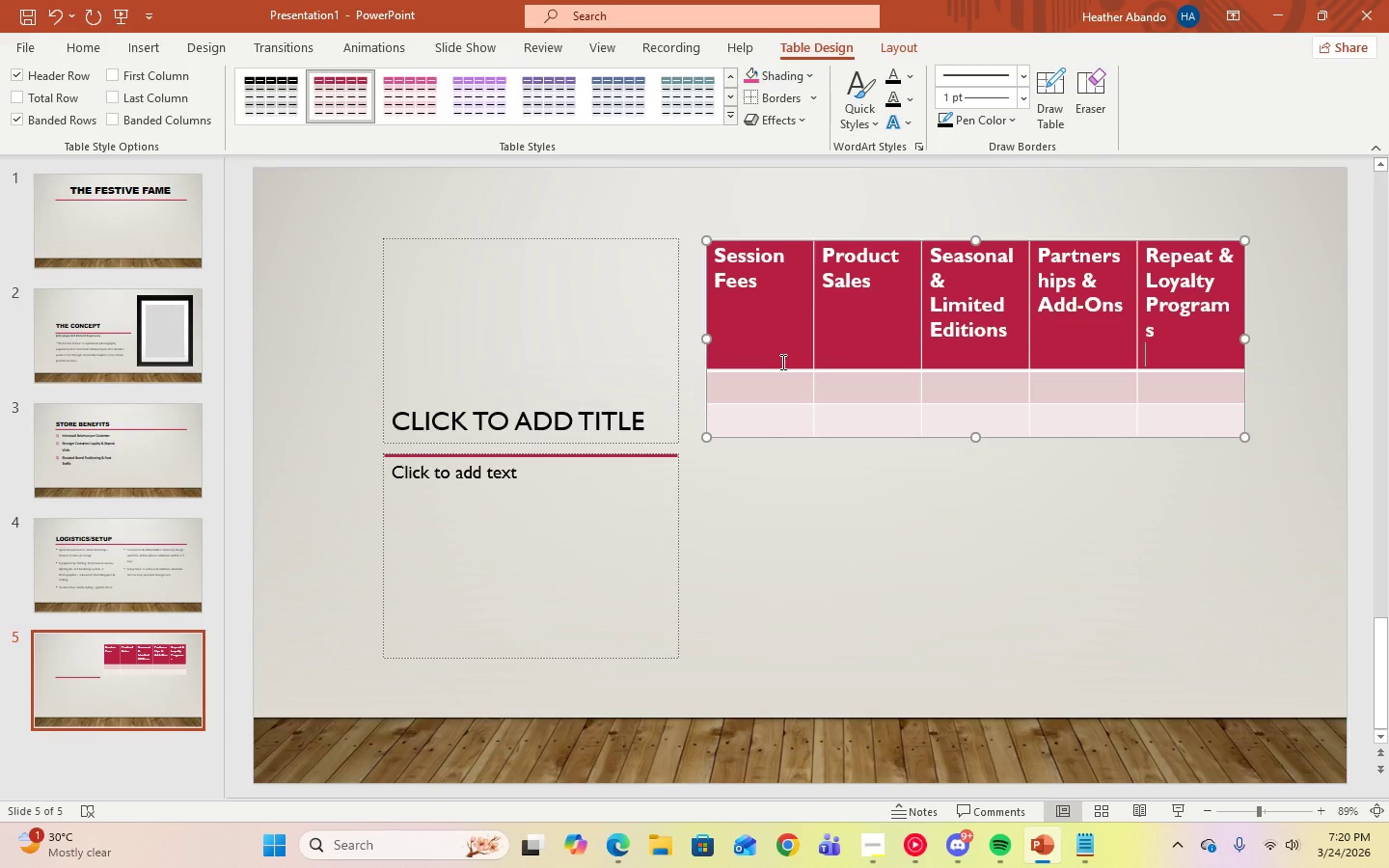 
left_click([779, 357])
 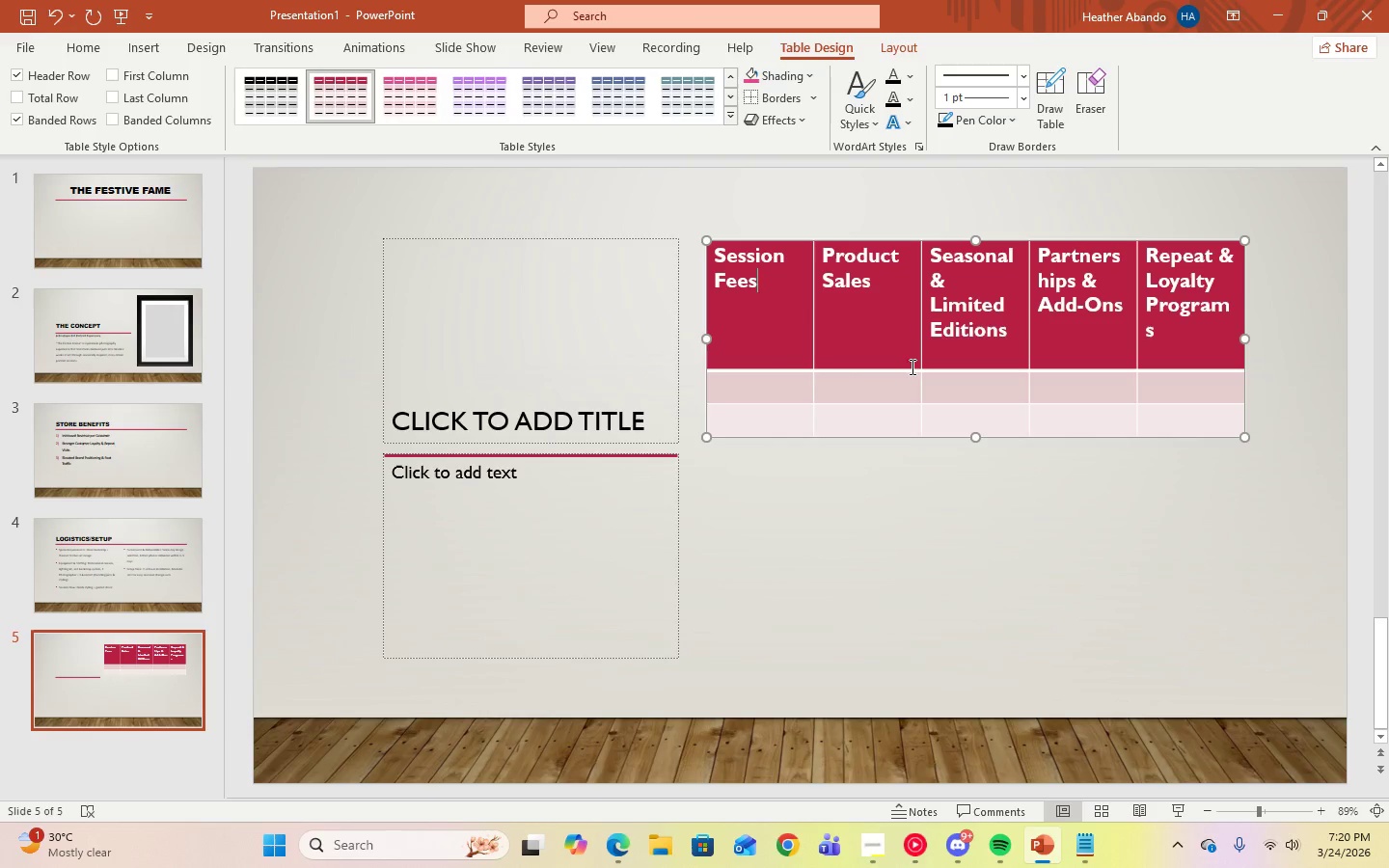 
left_click([963, 361])
 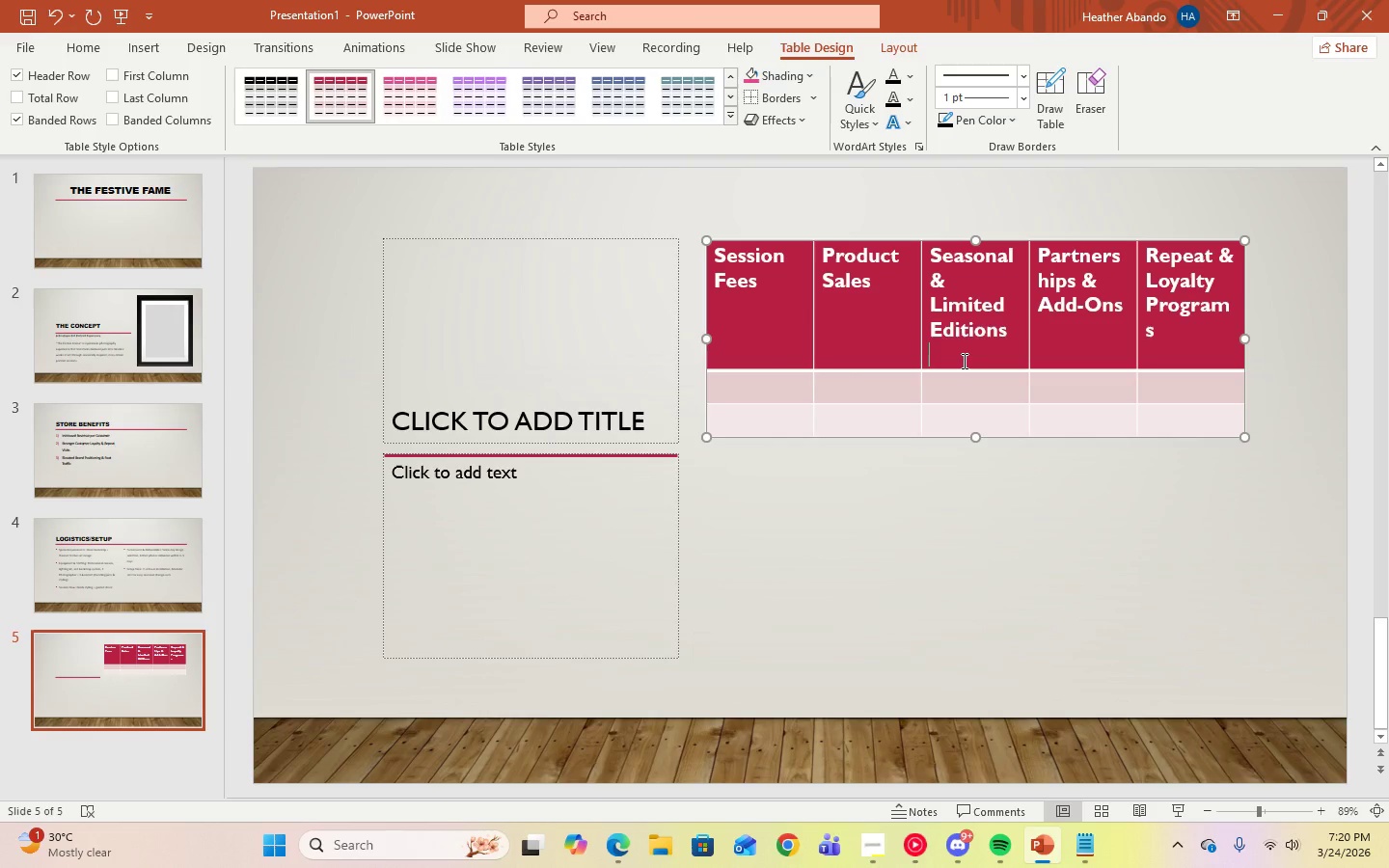 
key(Backspace)
 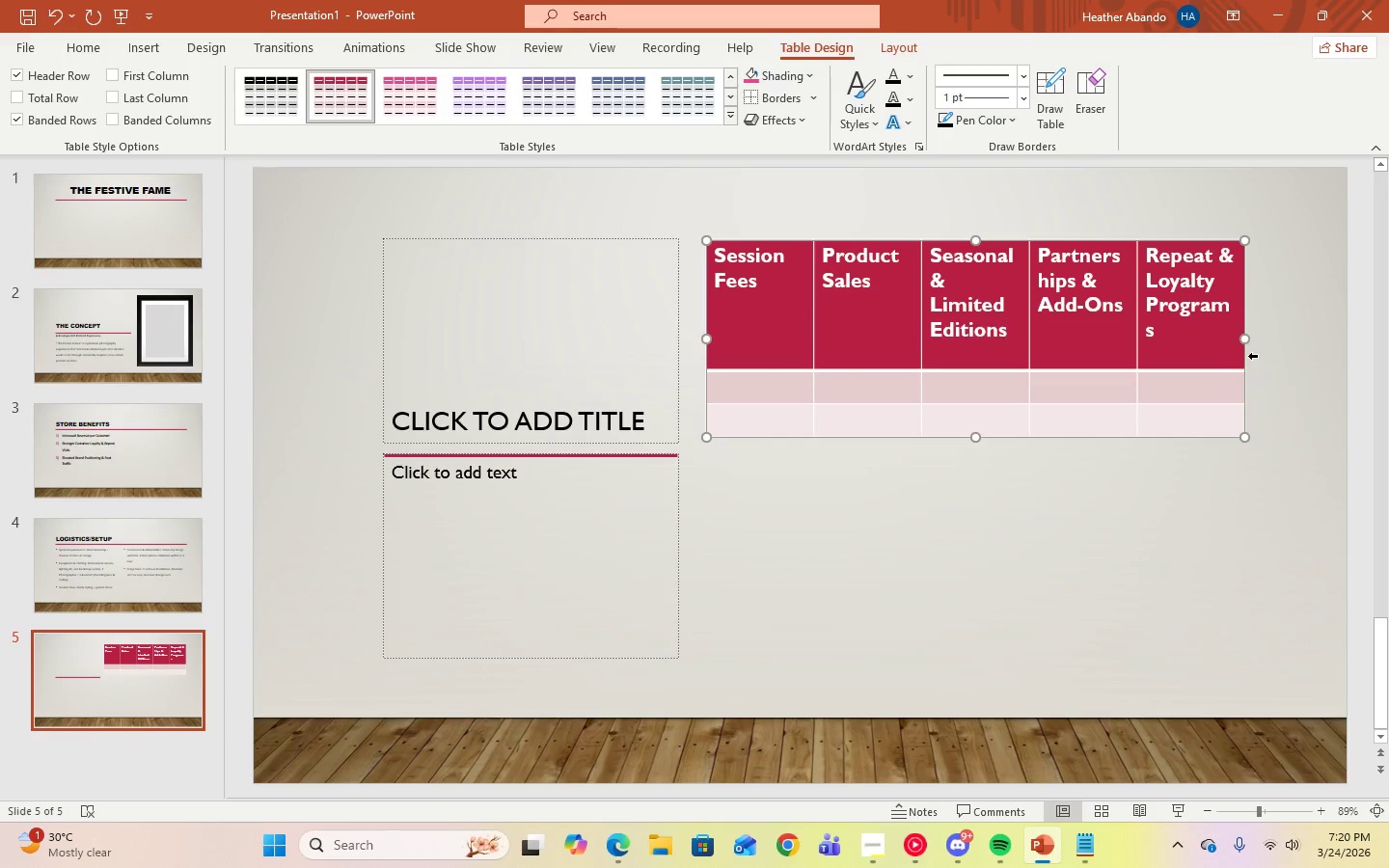 
left_click_drag(start_coordinate=[1246, 339], to_coordinate=[1294, 330])
 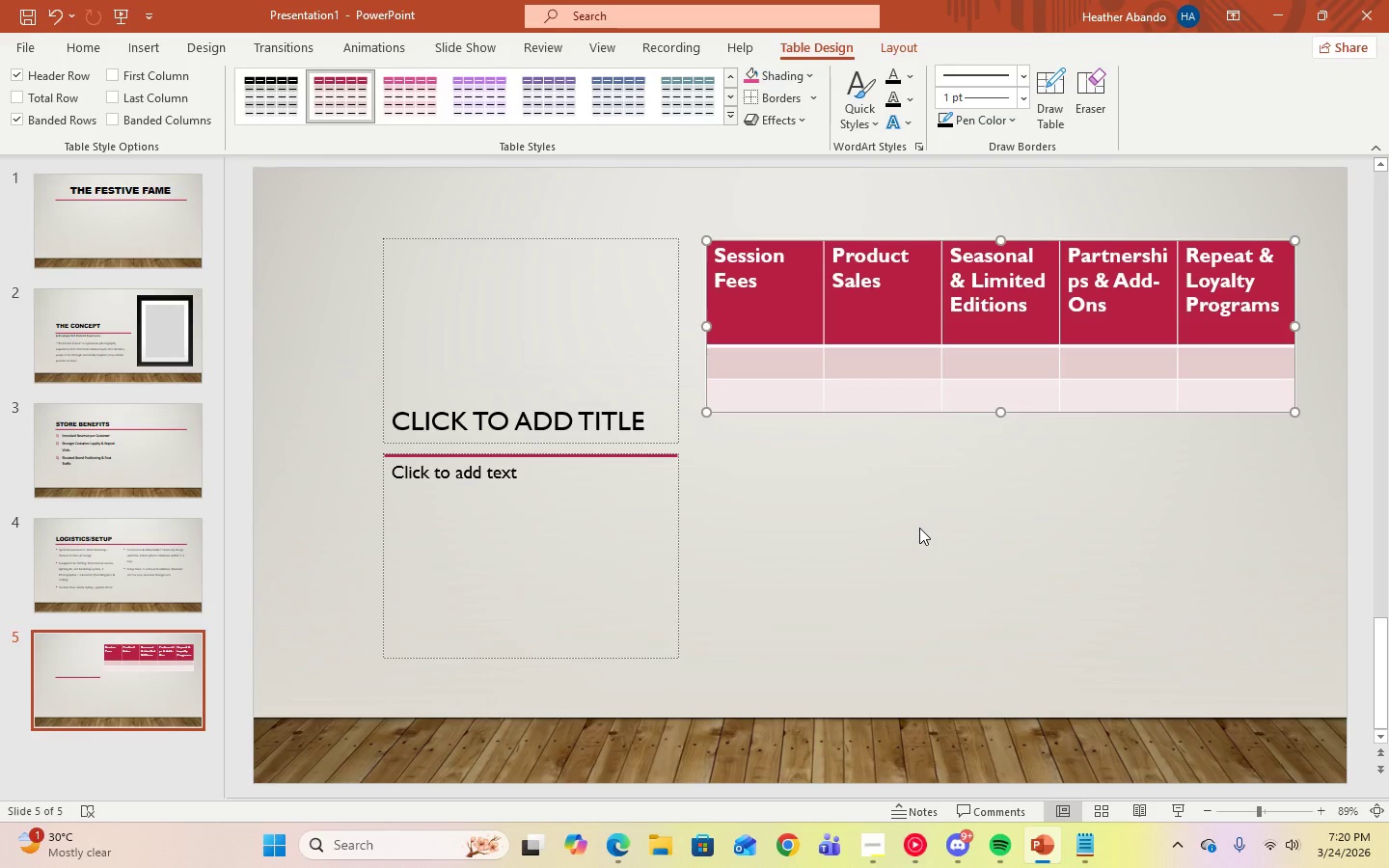 
left_click([919, 528])
 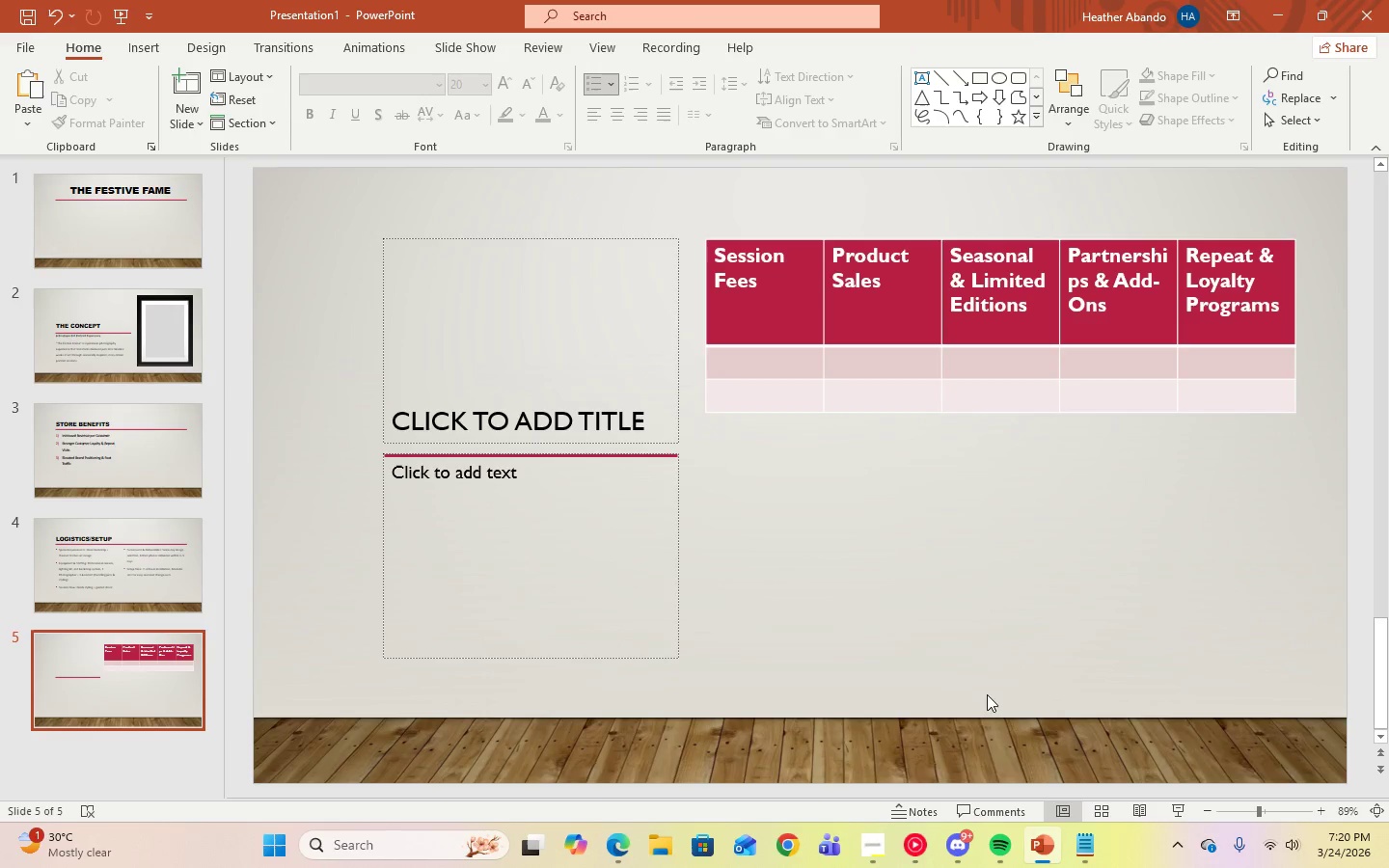 
left_click([1101, 849])
 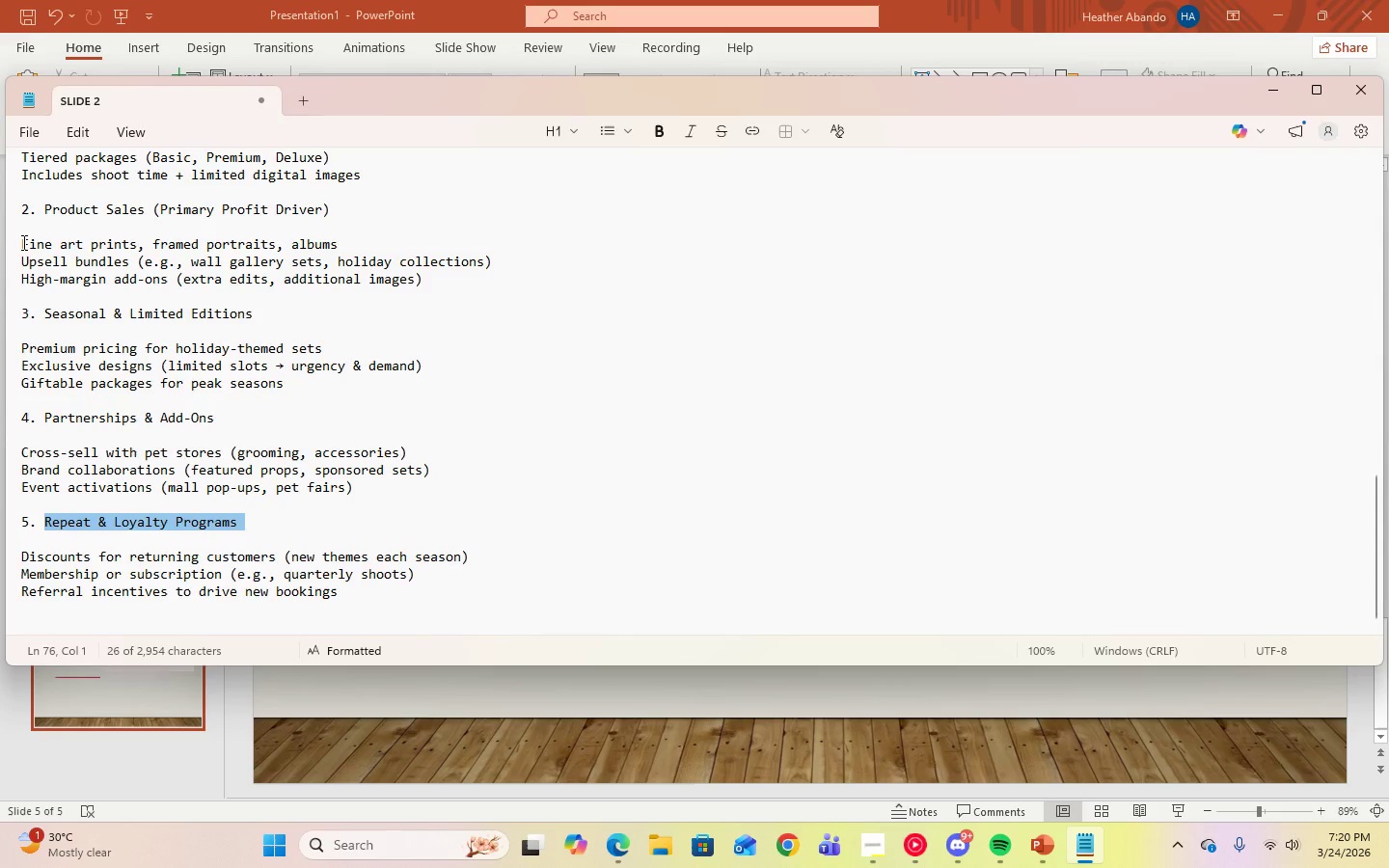 
left_click_drag(start_coordinate=[22, 242], to_coordinate=[288, 243])
 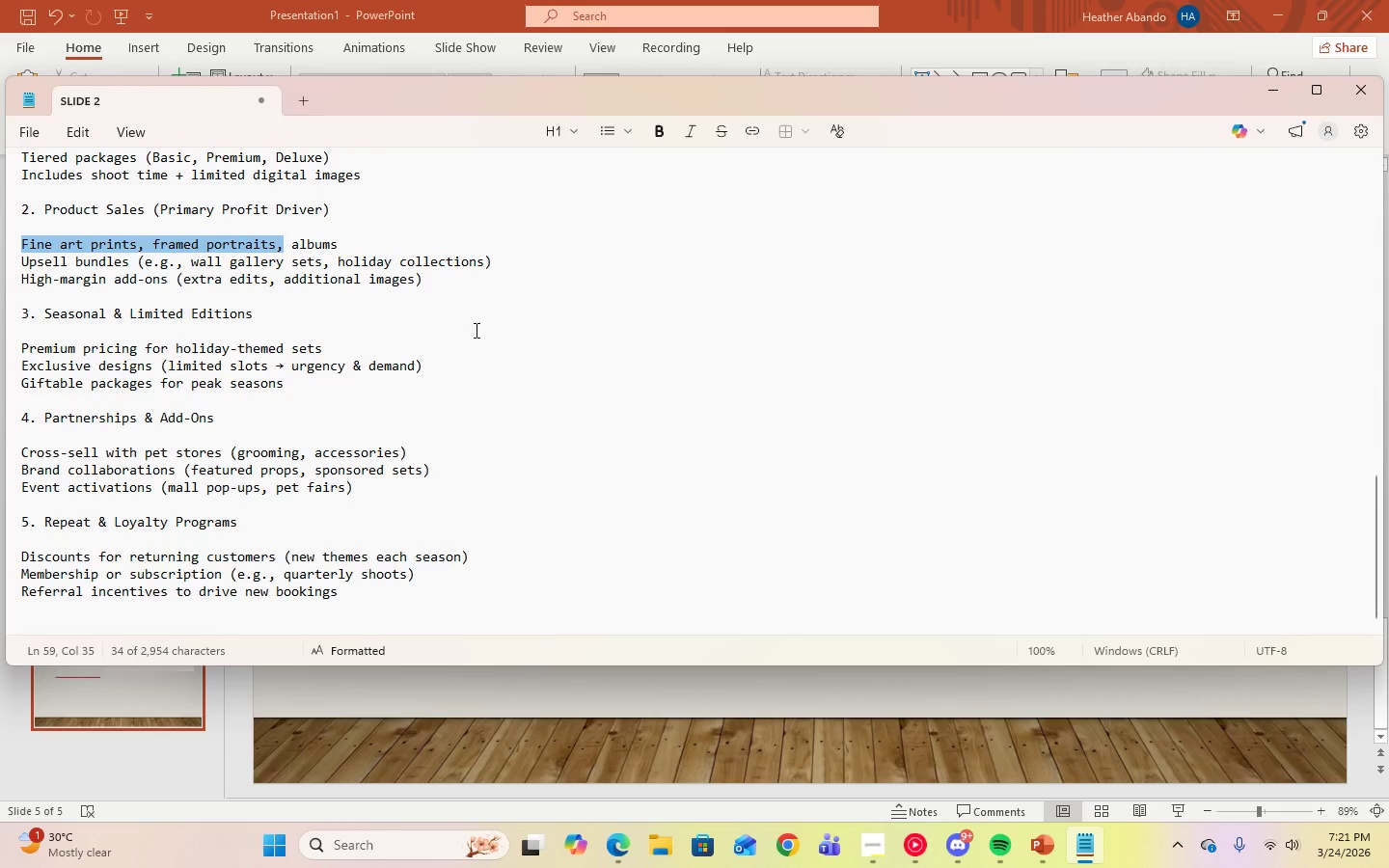 
scroll: coordinate [475, 330], scroll_direction: up, amount: 2.0
 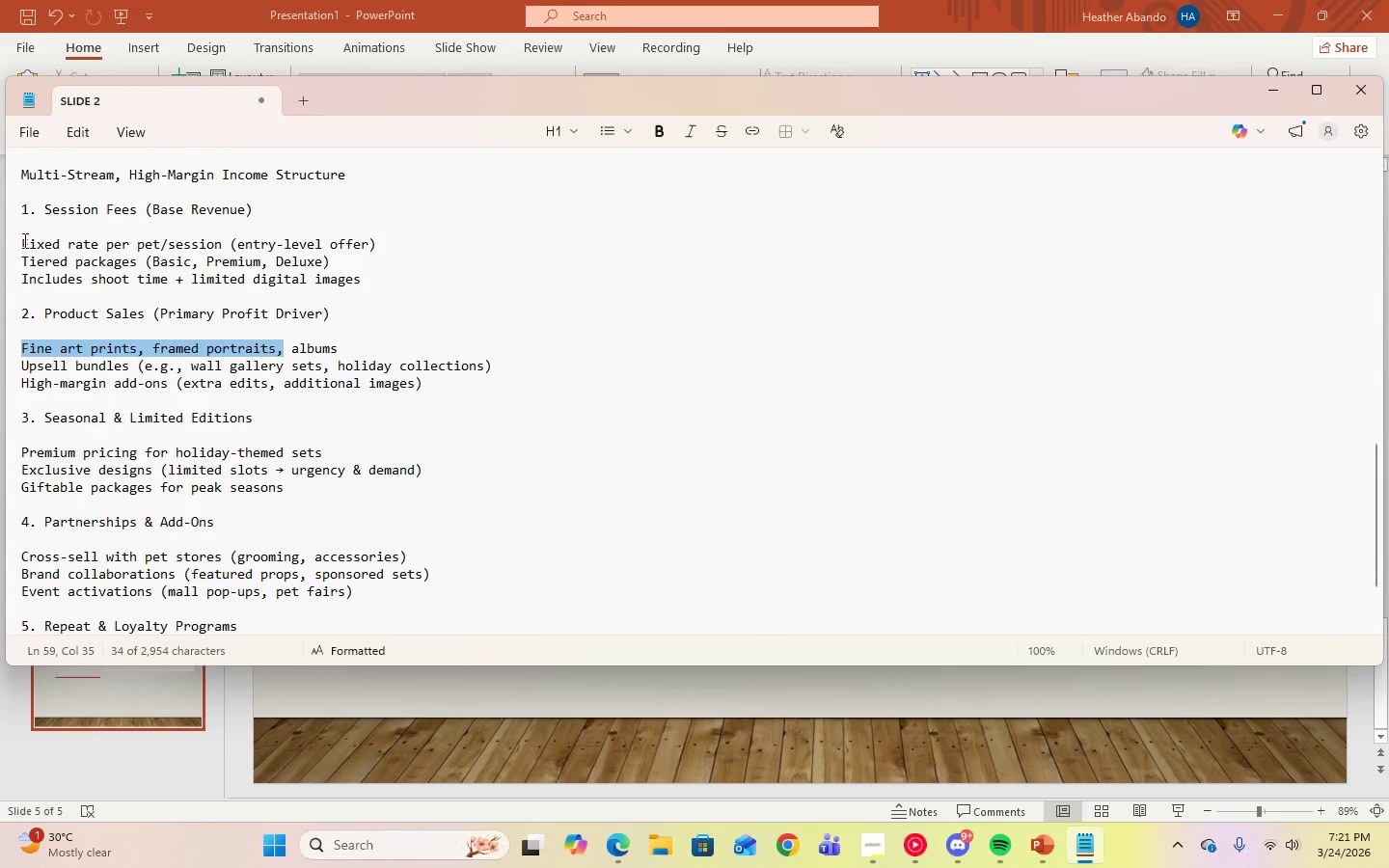 
left_click_drag(start_coordinate=[20, 243], to_coordinate=[68, 243])
 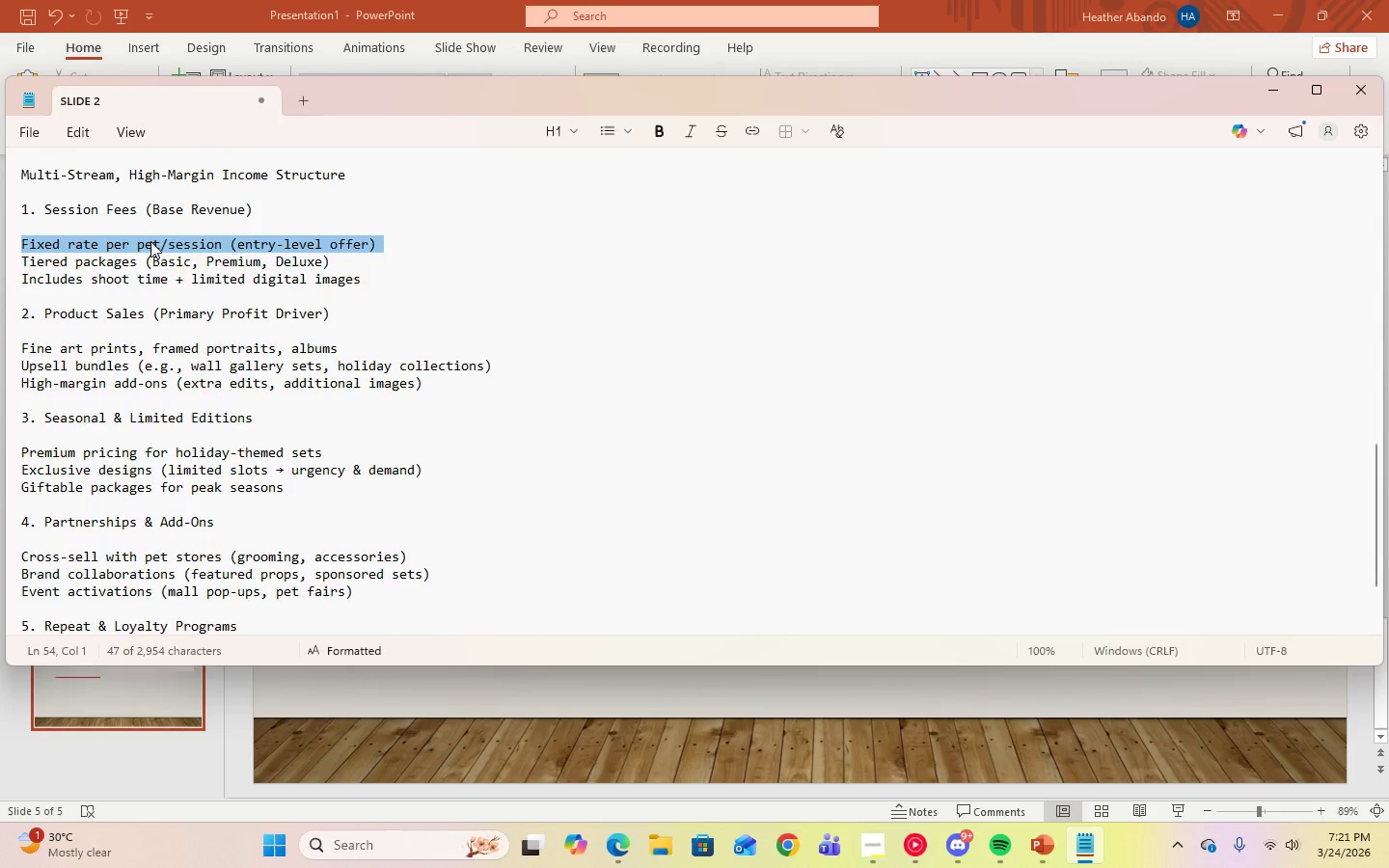 
left_click([151, 241])
 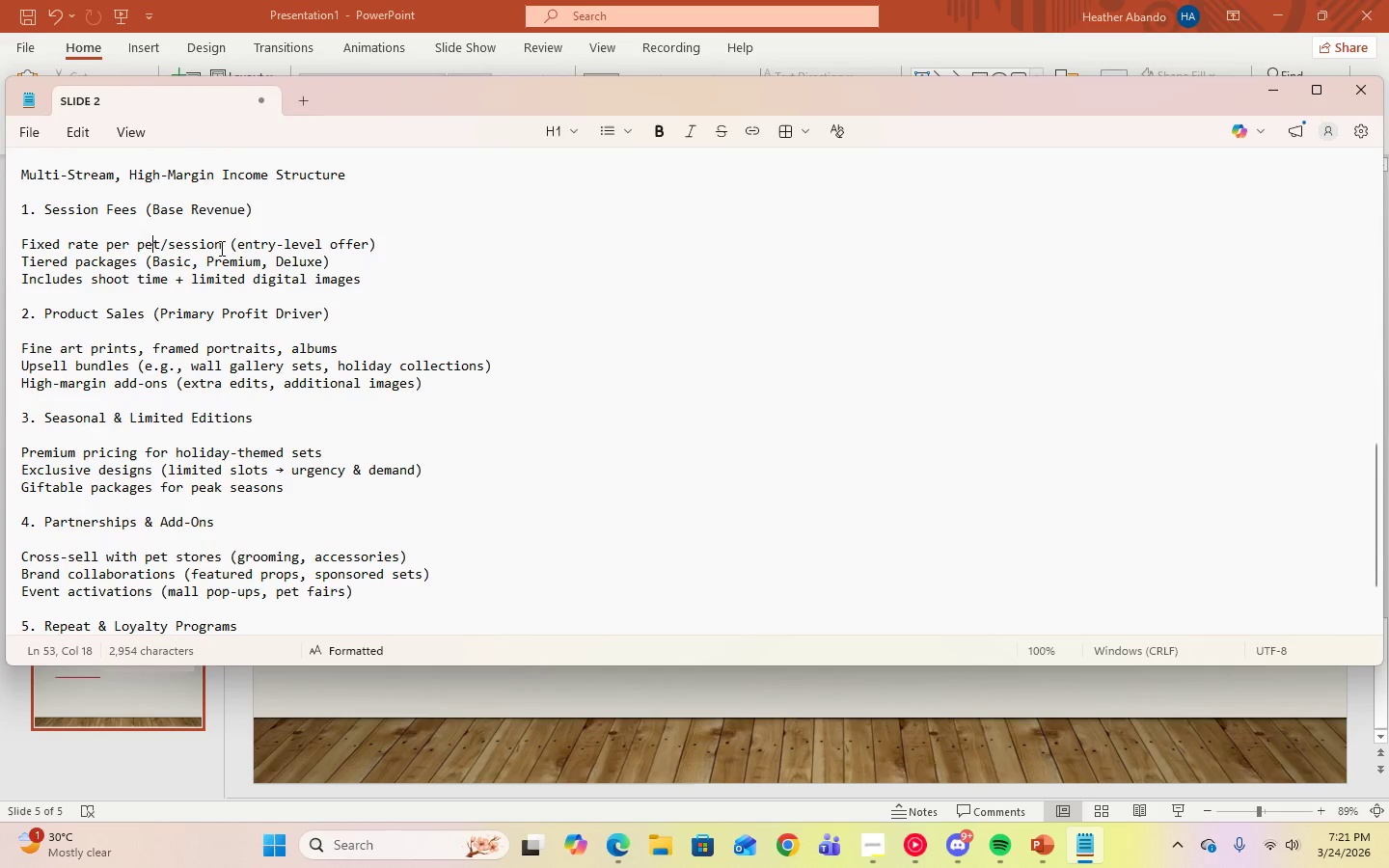 
left_click_drag(start_coordinate=[221, 248], to_coordinate=[15, 248])
 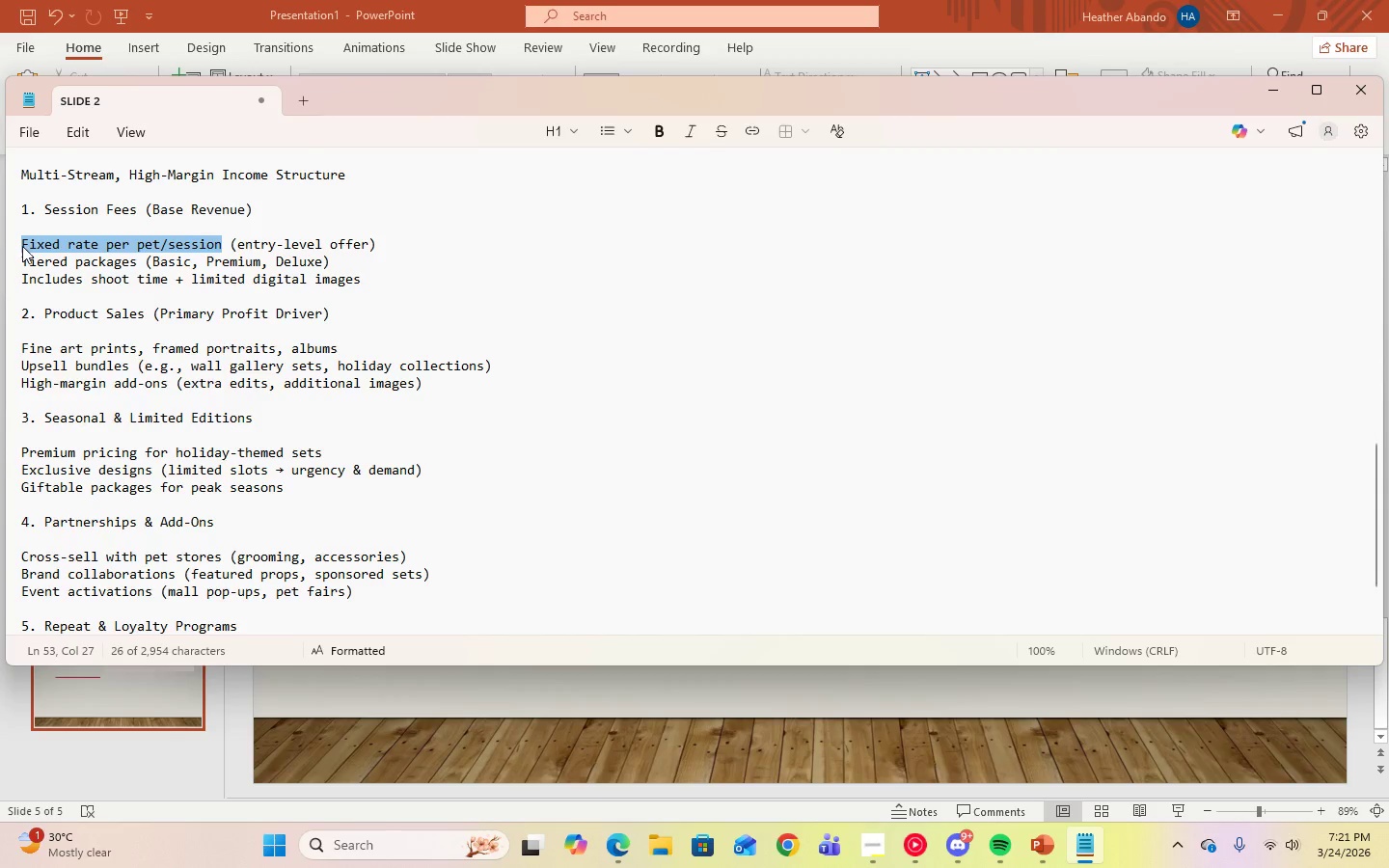 
right_click([23, 246])
 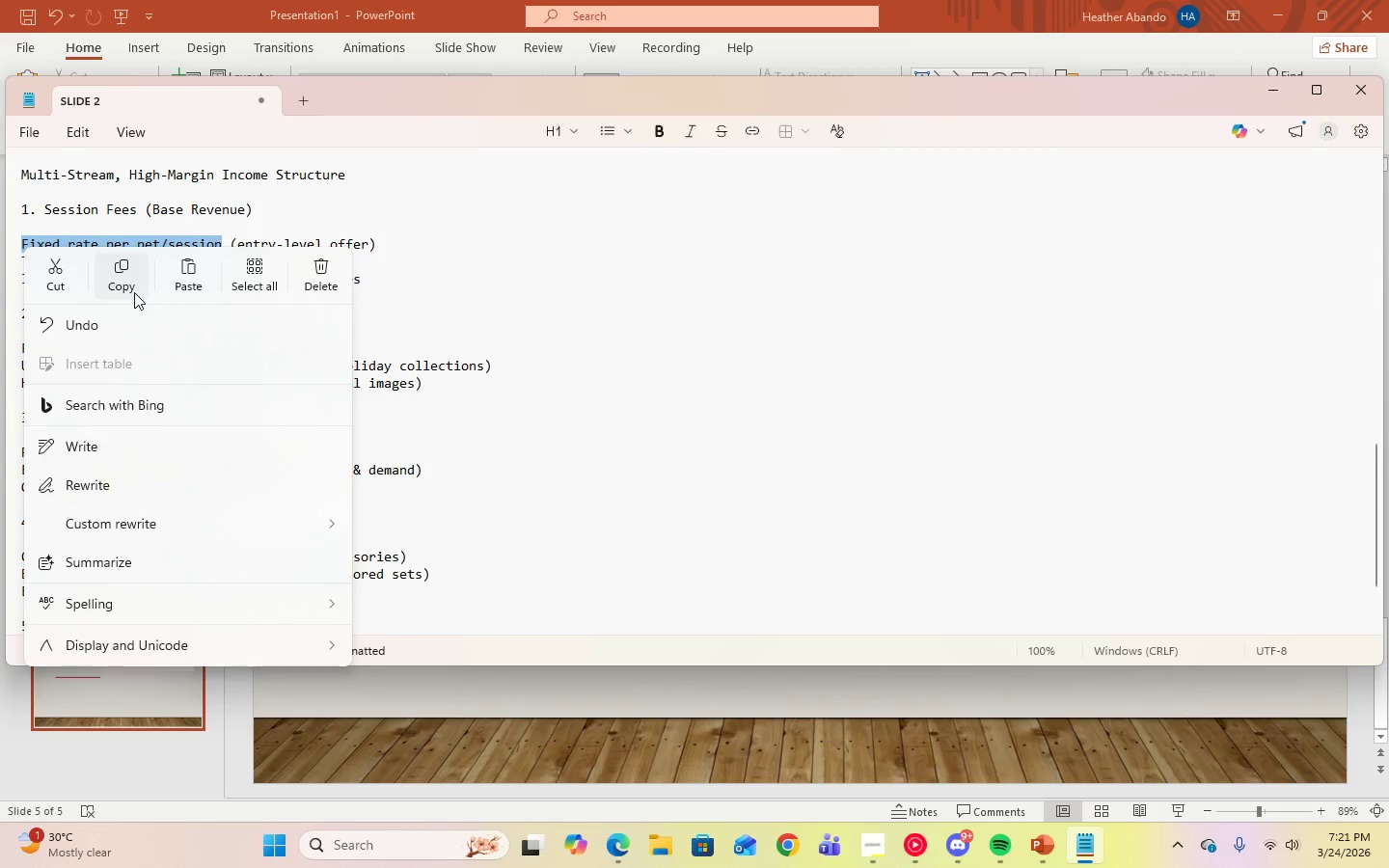 
left_click([128, 287])
 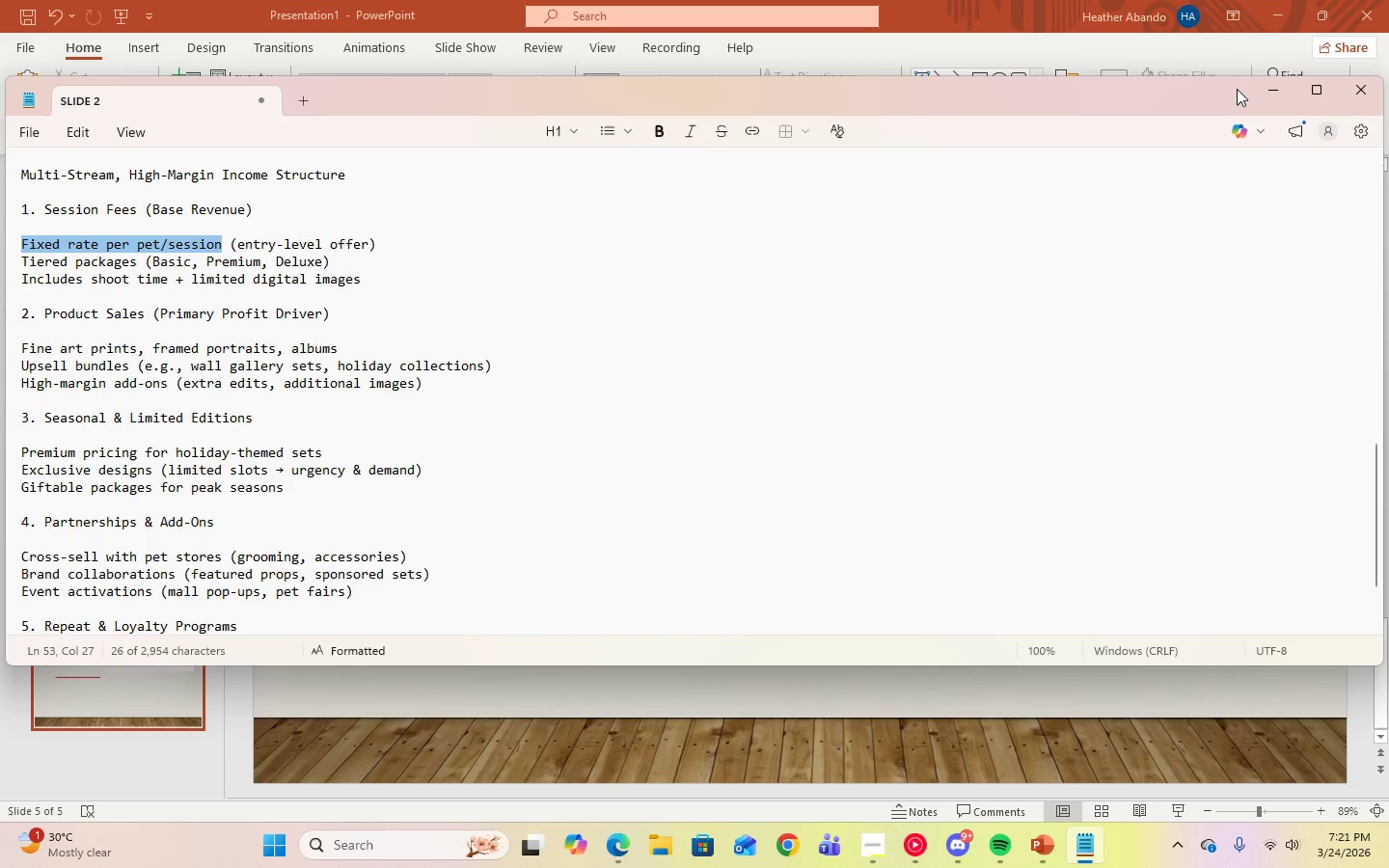 
left_click([1258, 90])
 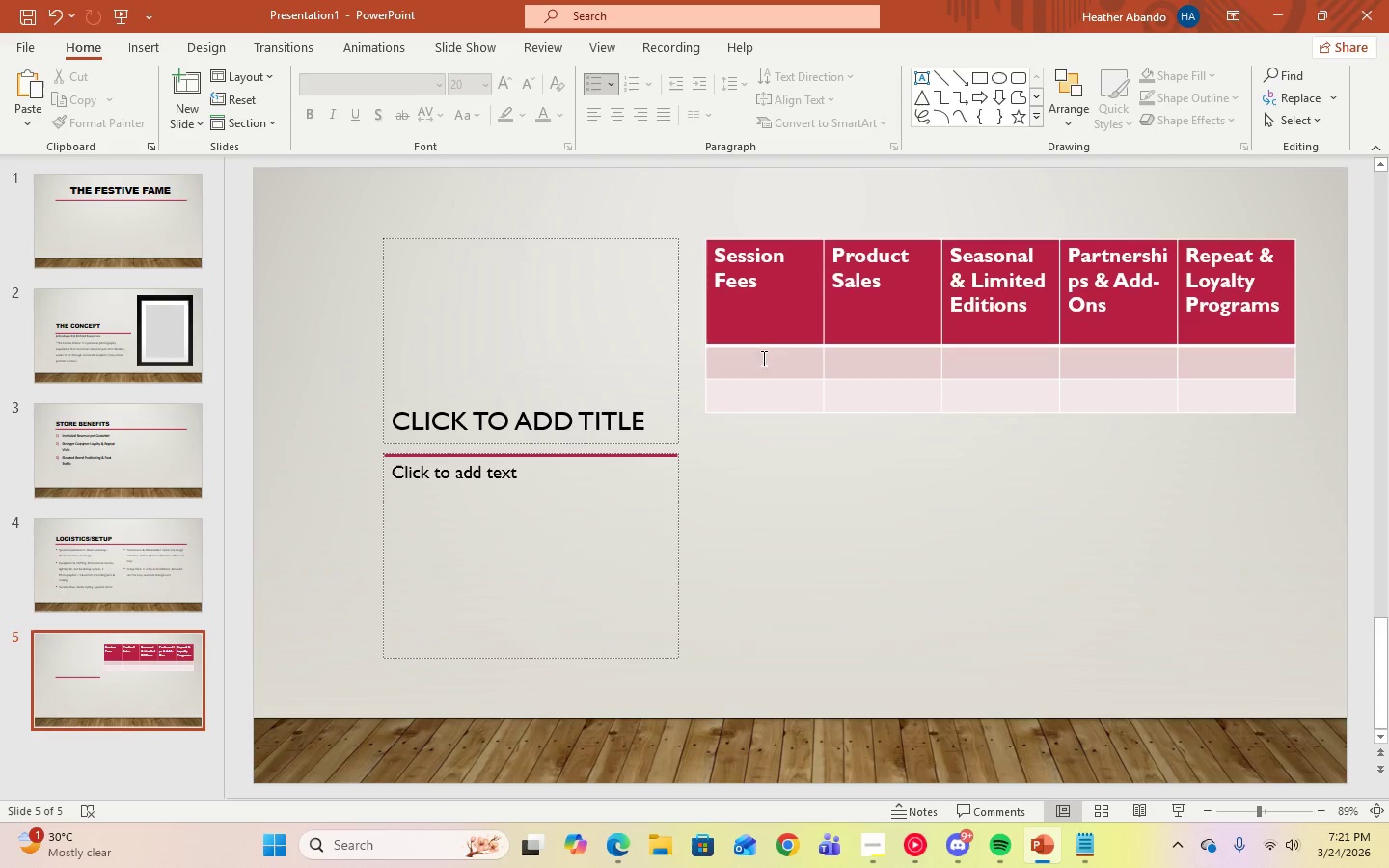 
left_click([763, 366])
 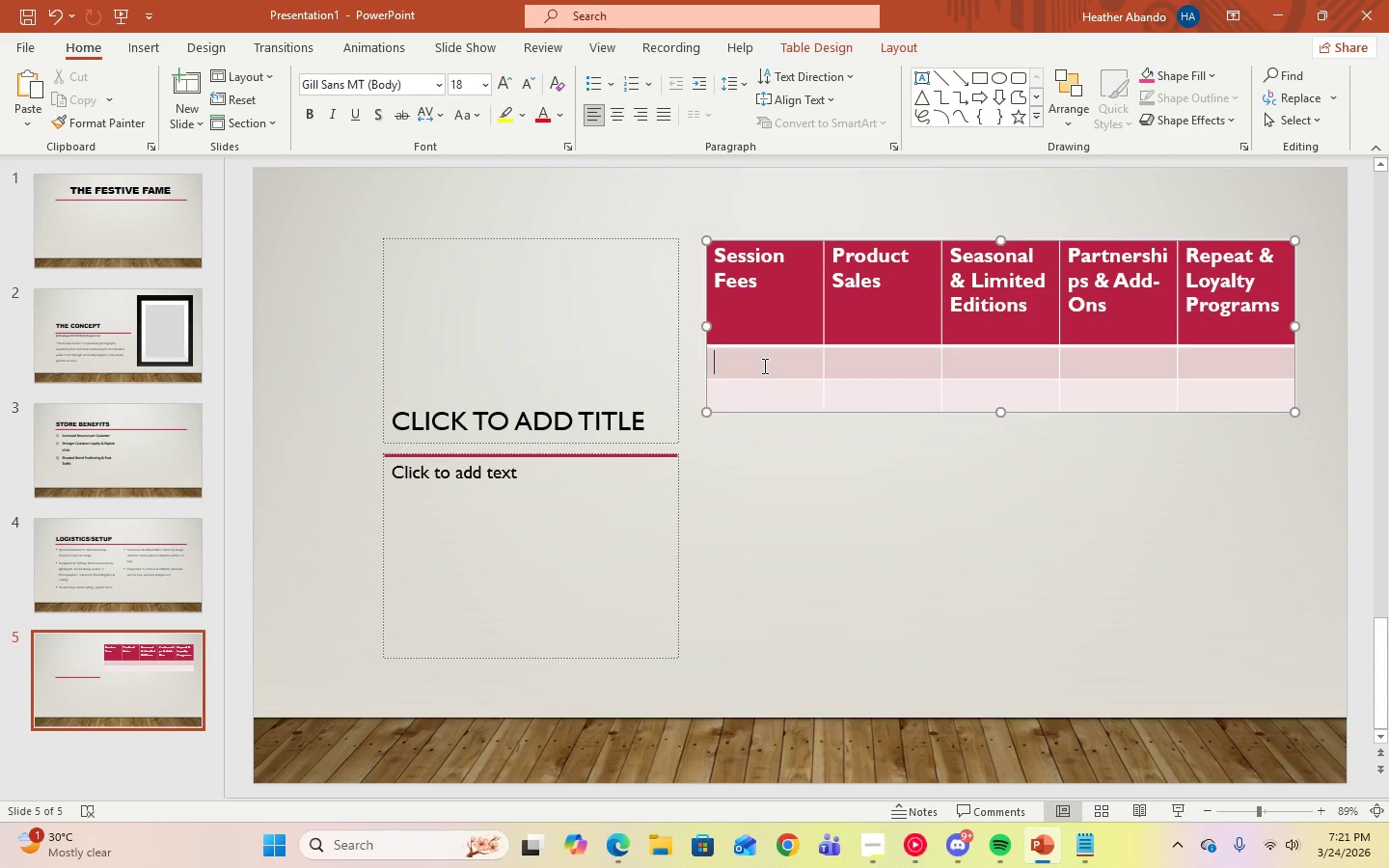 
right_click([763, 366])
 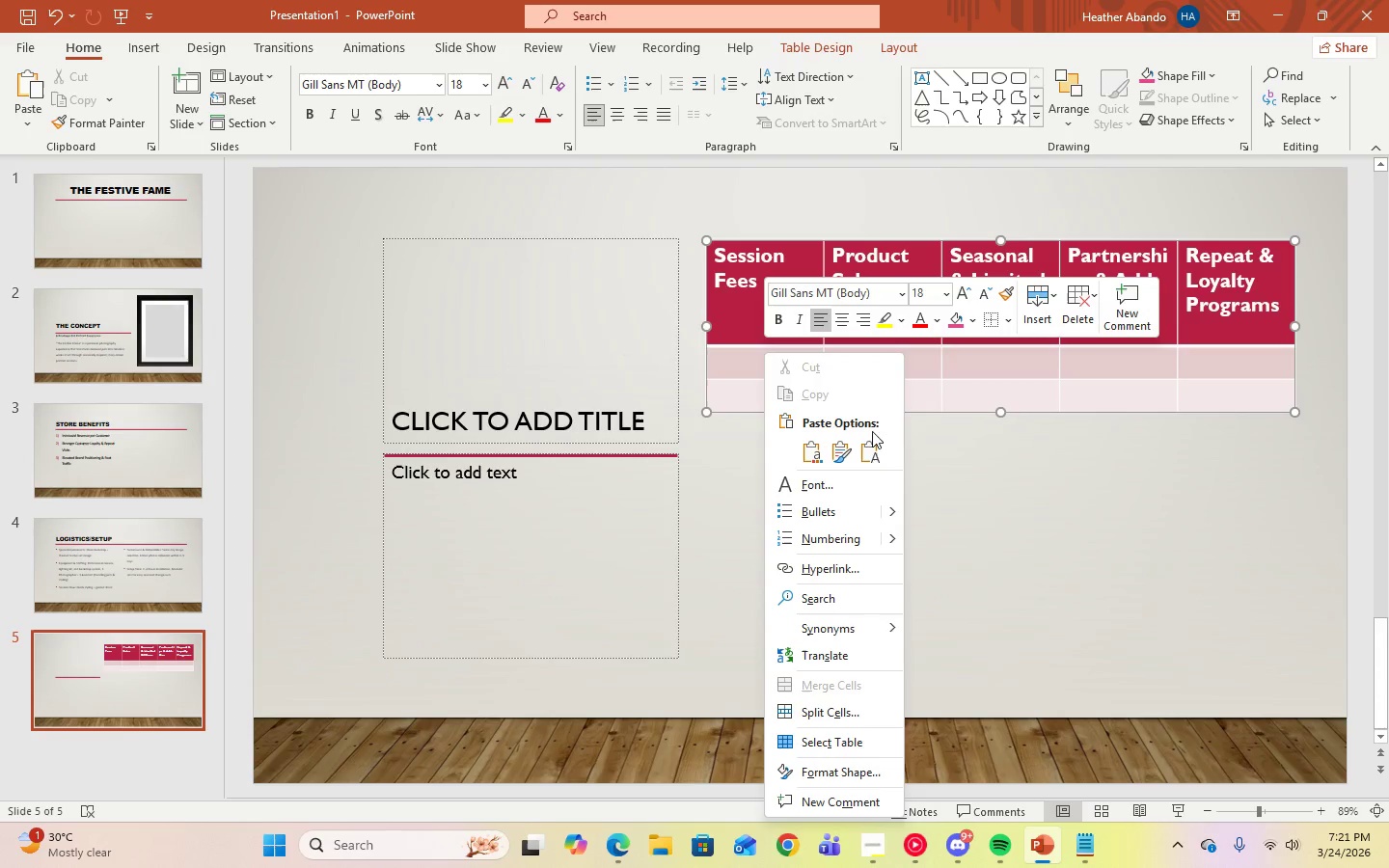 
left_click([878, 448])
 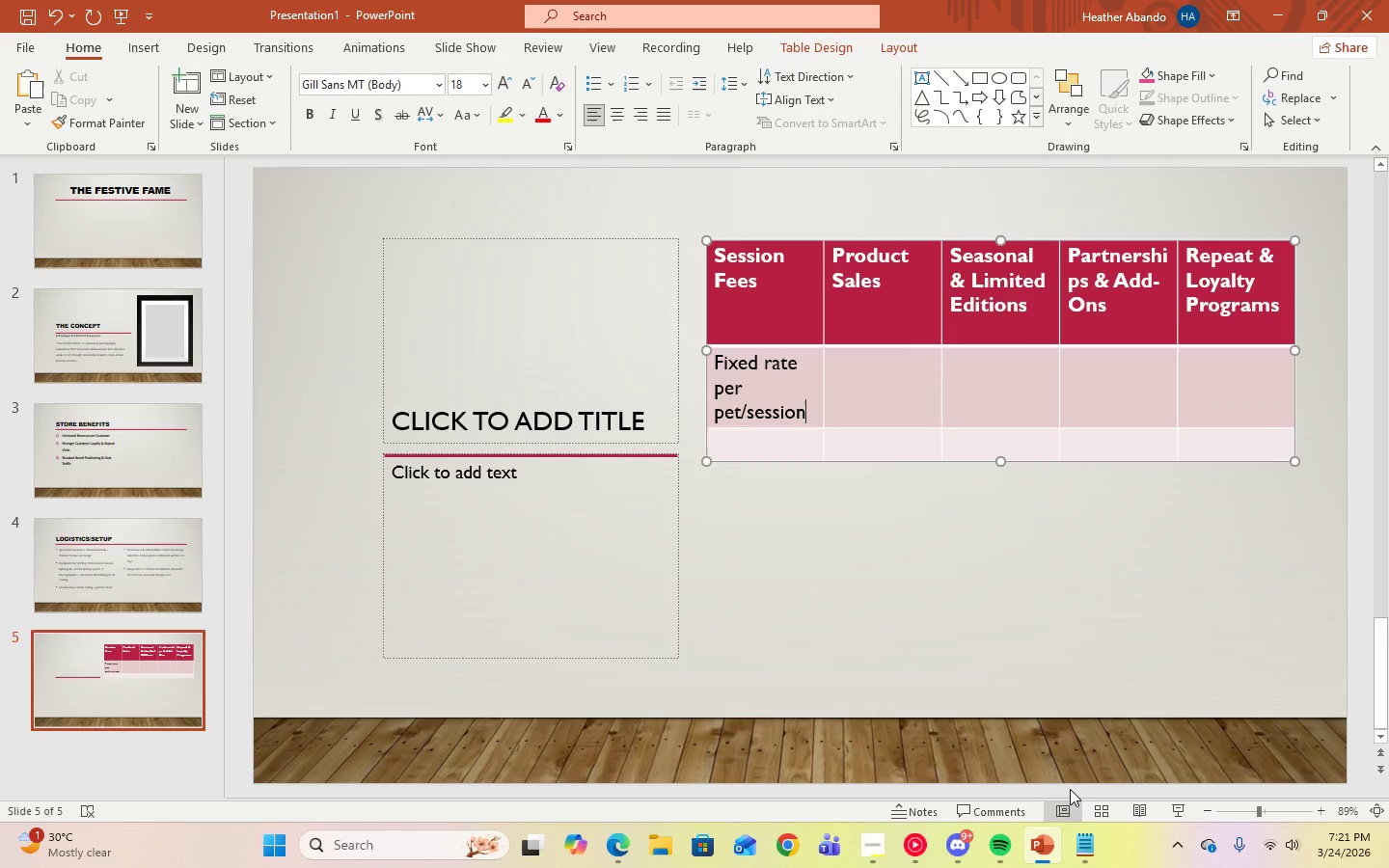 
left_click([1079, 841])
 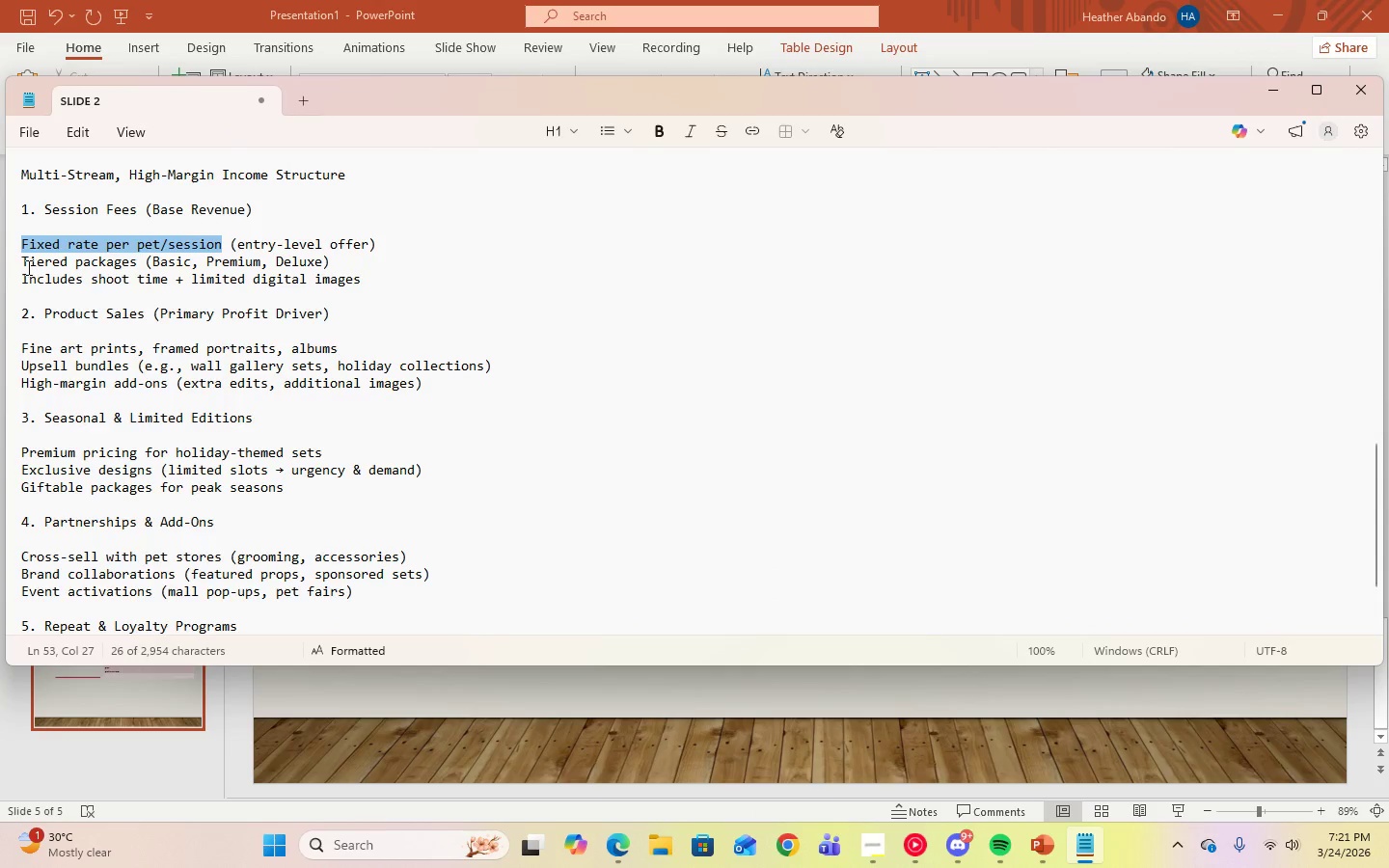 
left_click_drag(start_coordinate=[22, 262], to_coordinate=[353, 260])
 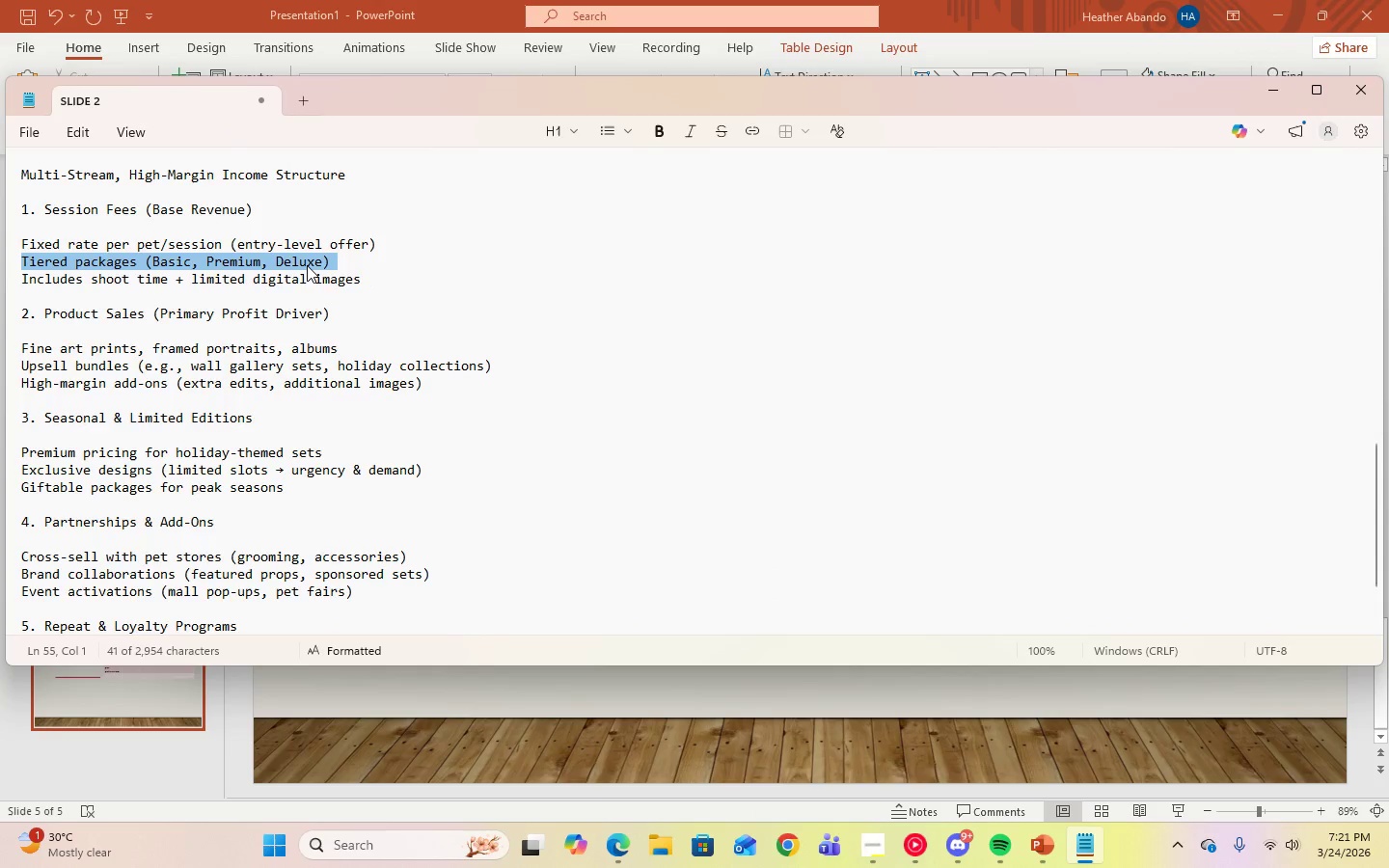 
right_click([307, 265])
 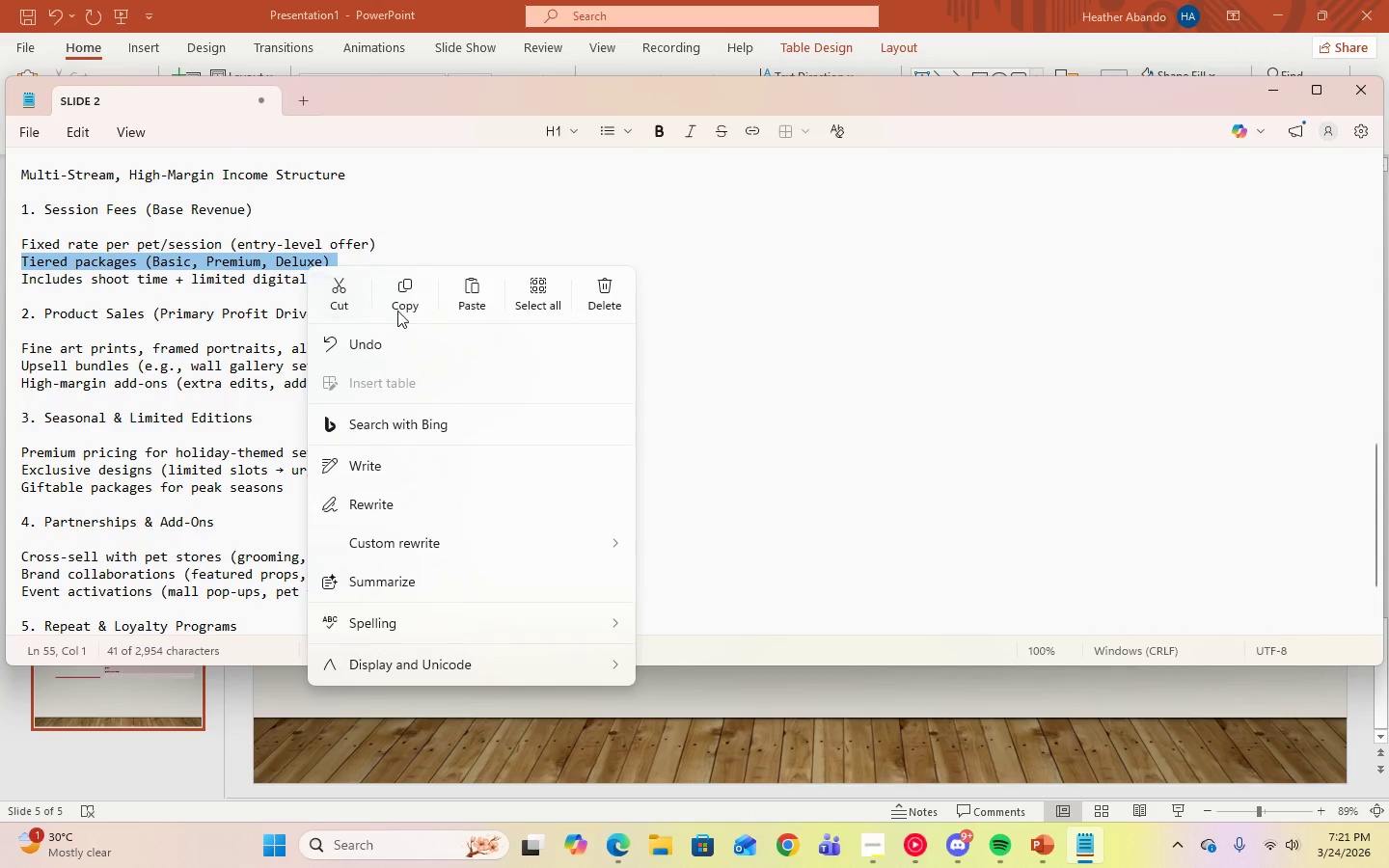 
left_click([401, 311])
 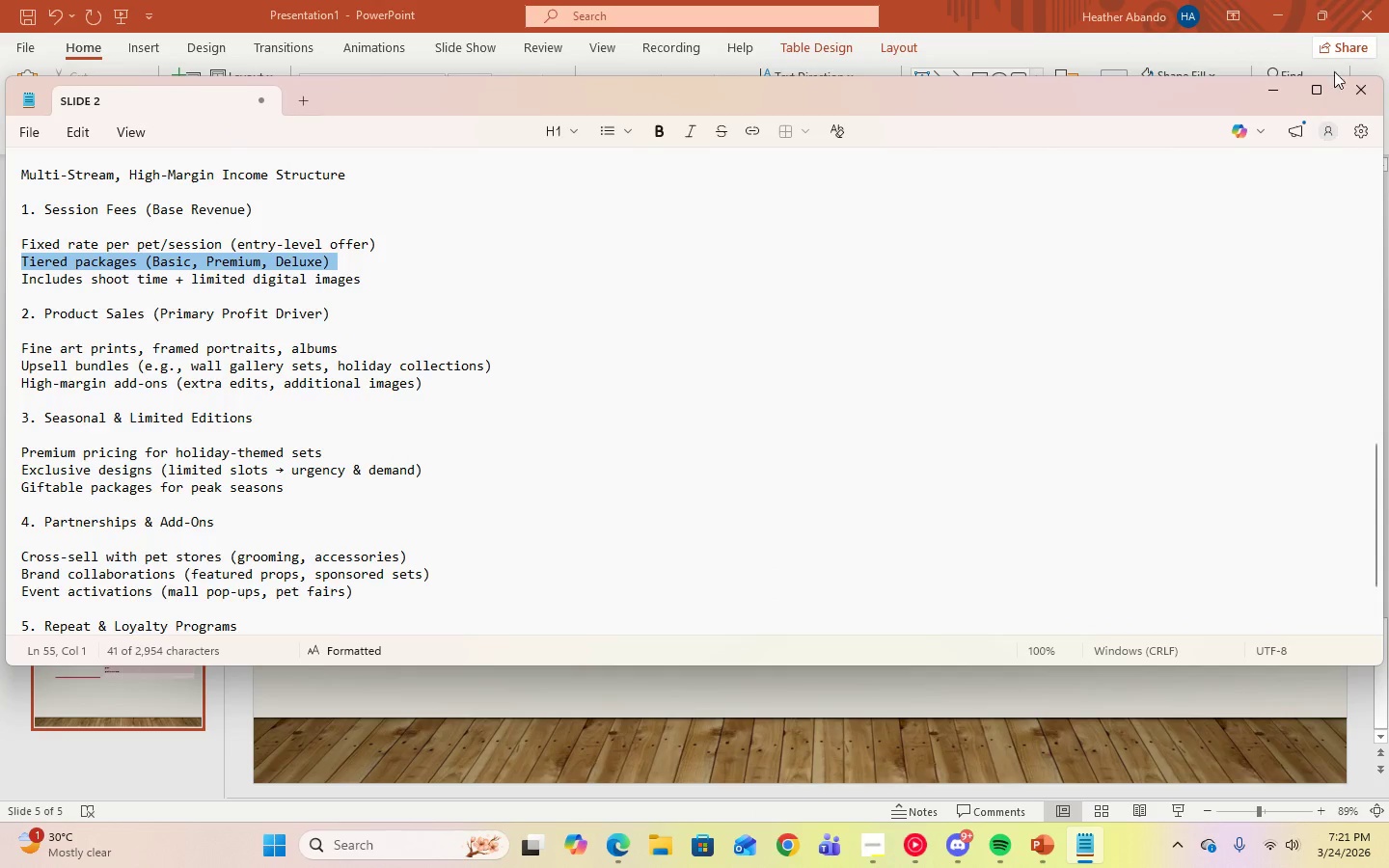 
left_click([1275, 85])
 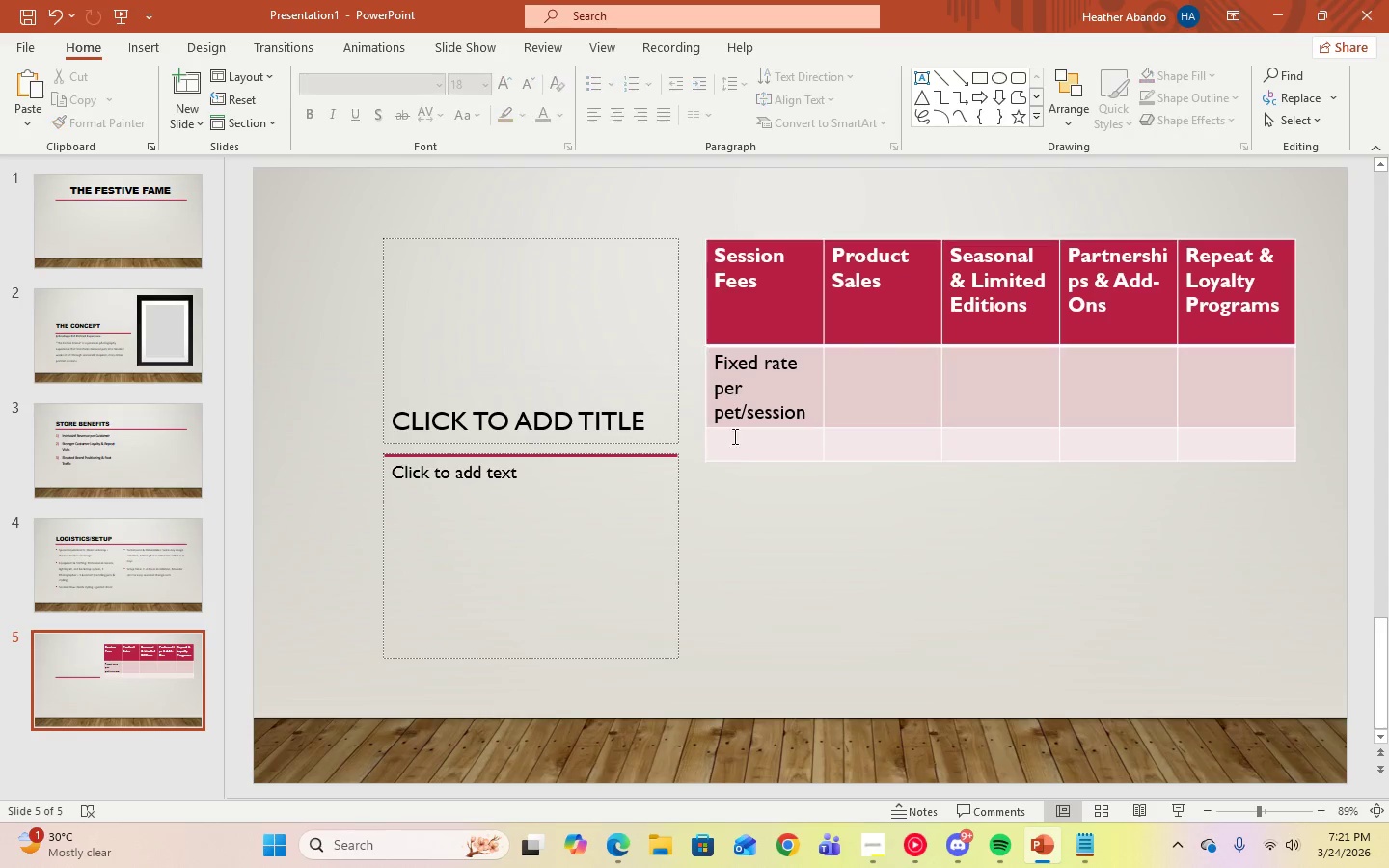 
double_click([734, 451])
 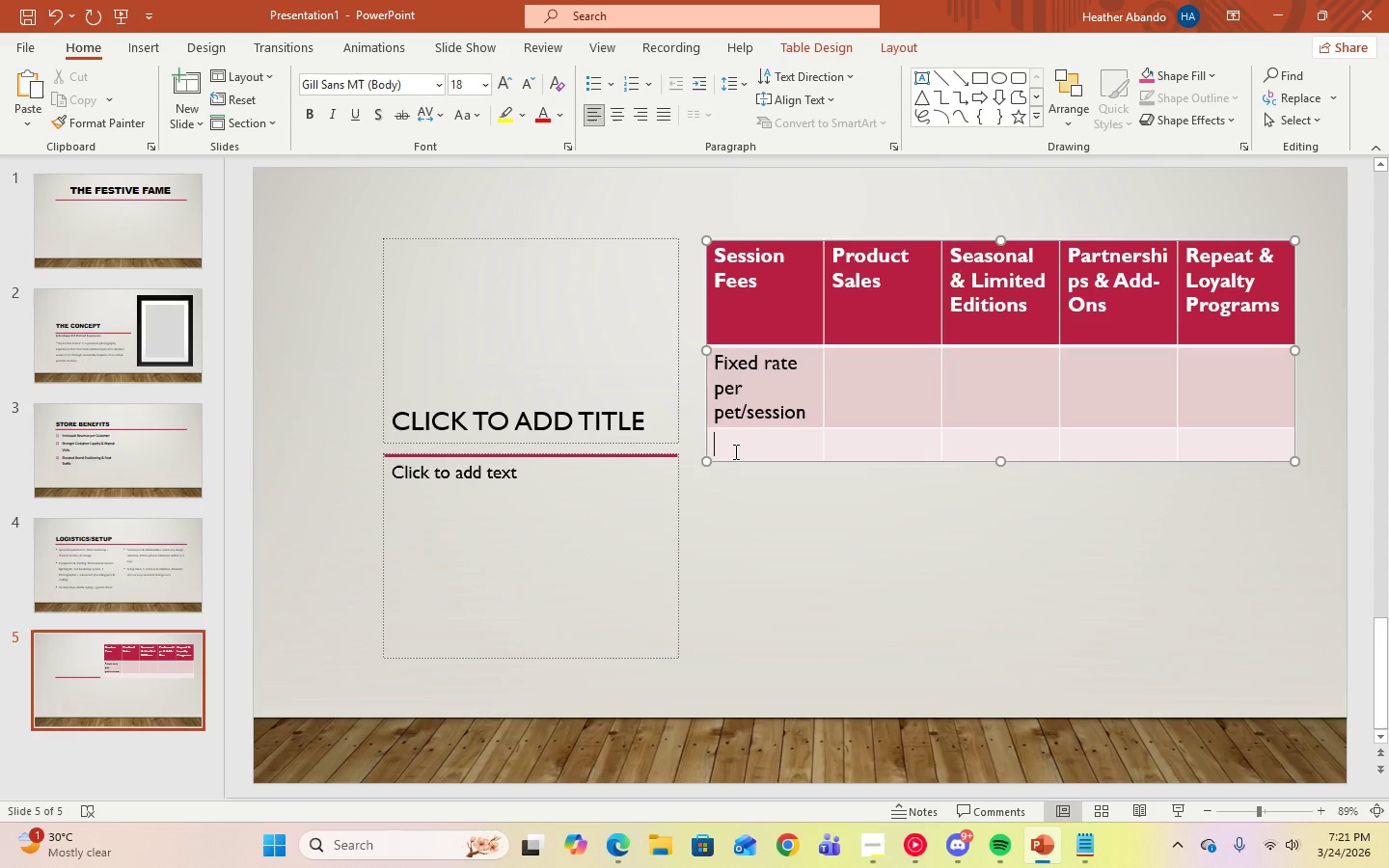 
right_click([734, 451])
 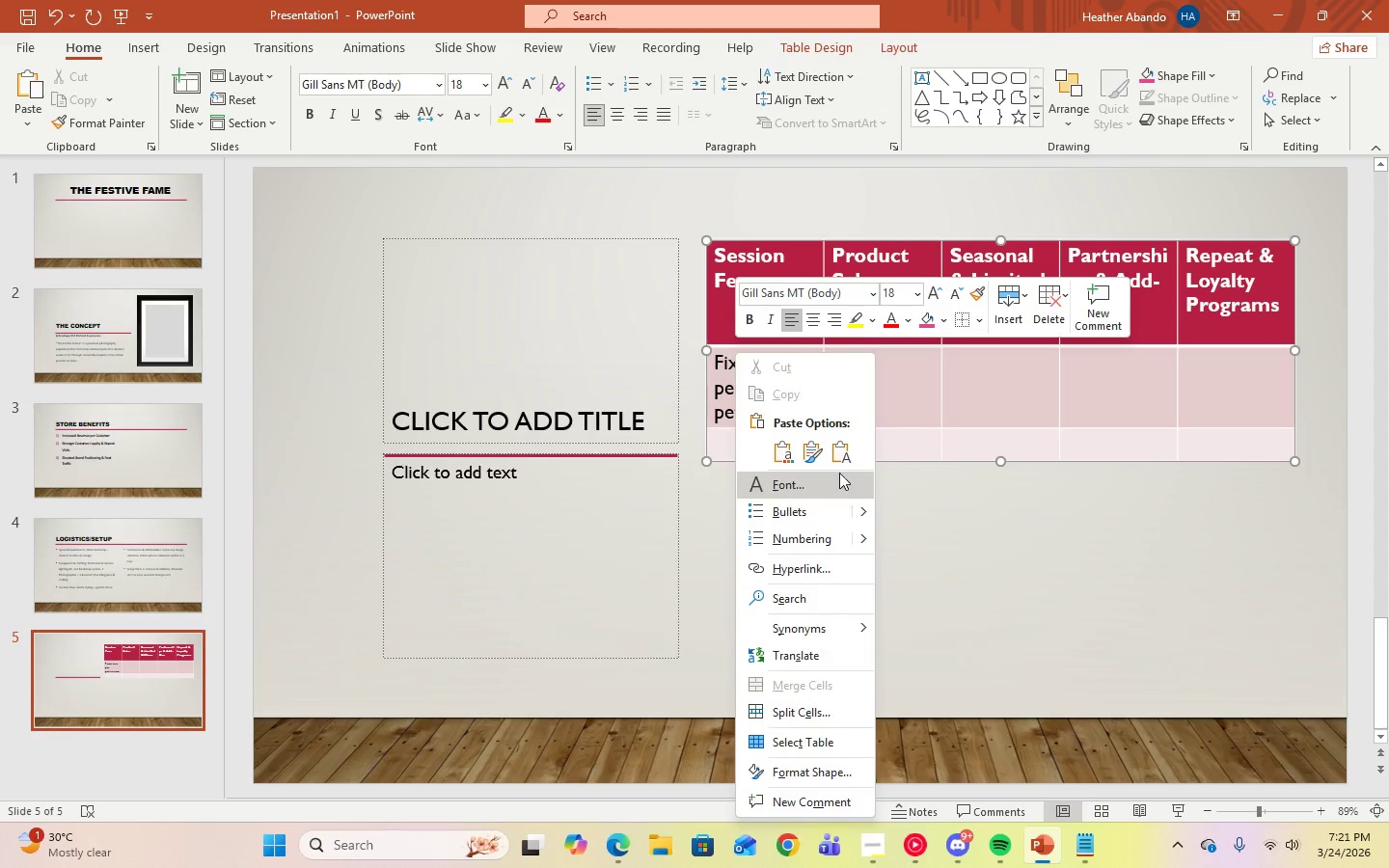 
left_click([851, 455])
 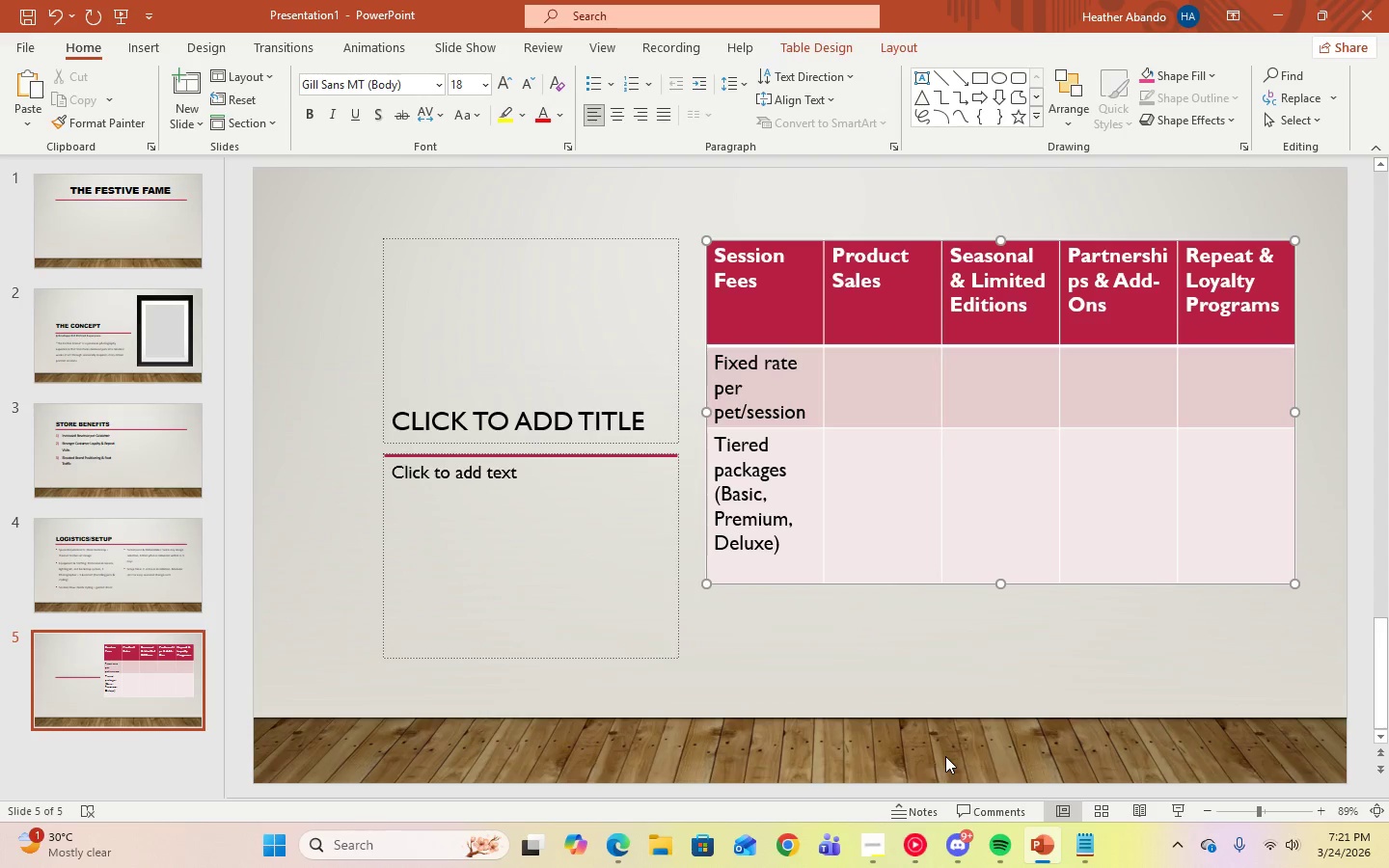 
key(Backspace)
 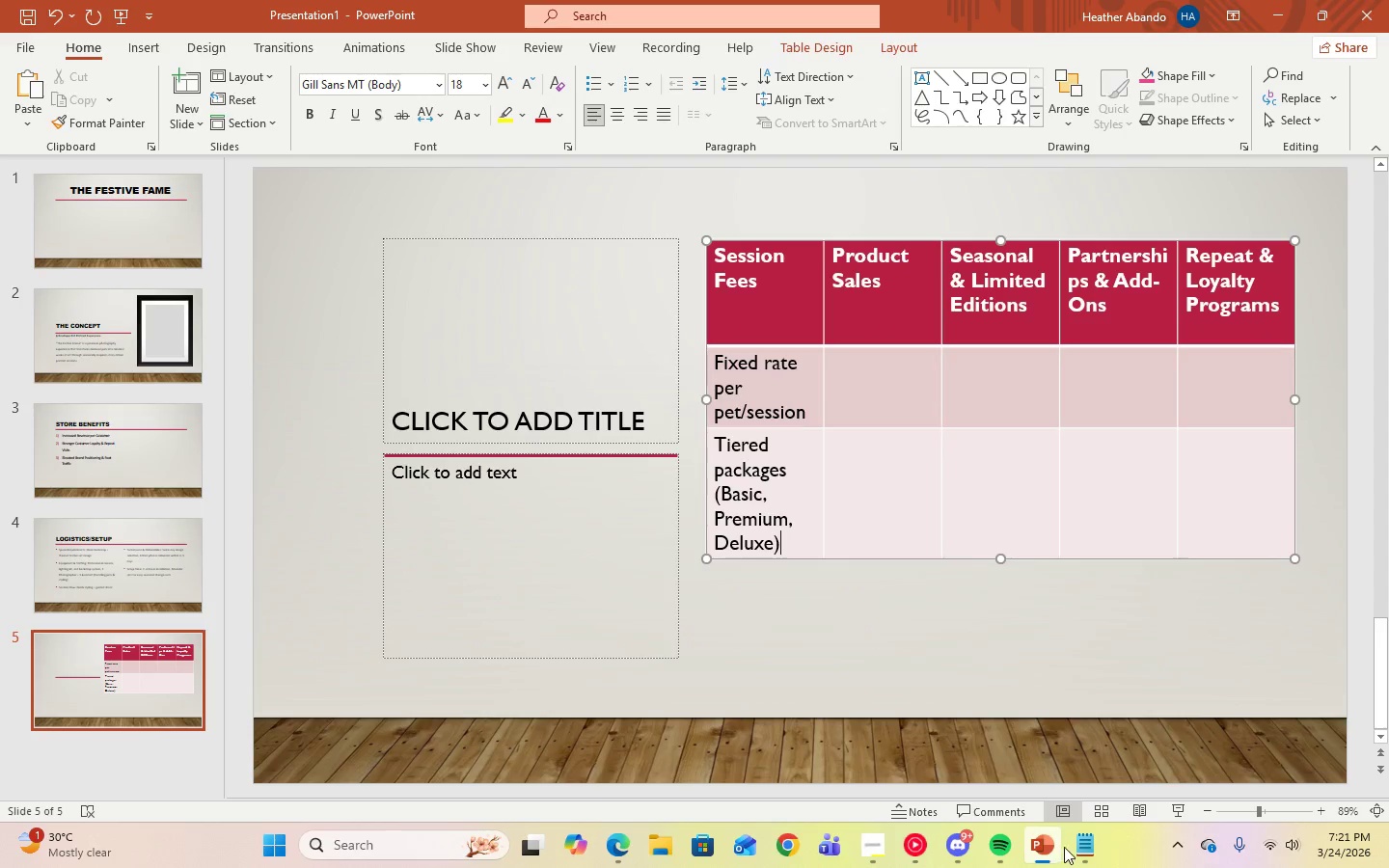 
left_click([1081, 844])
 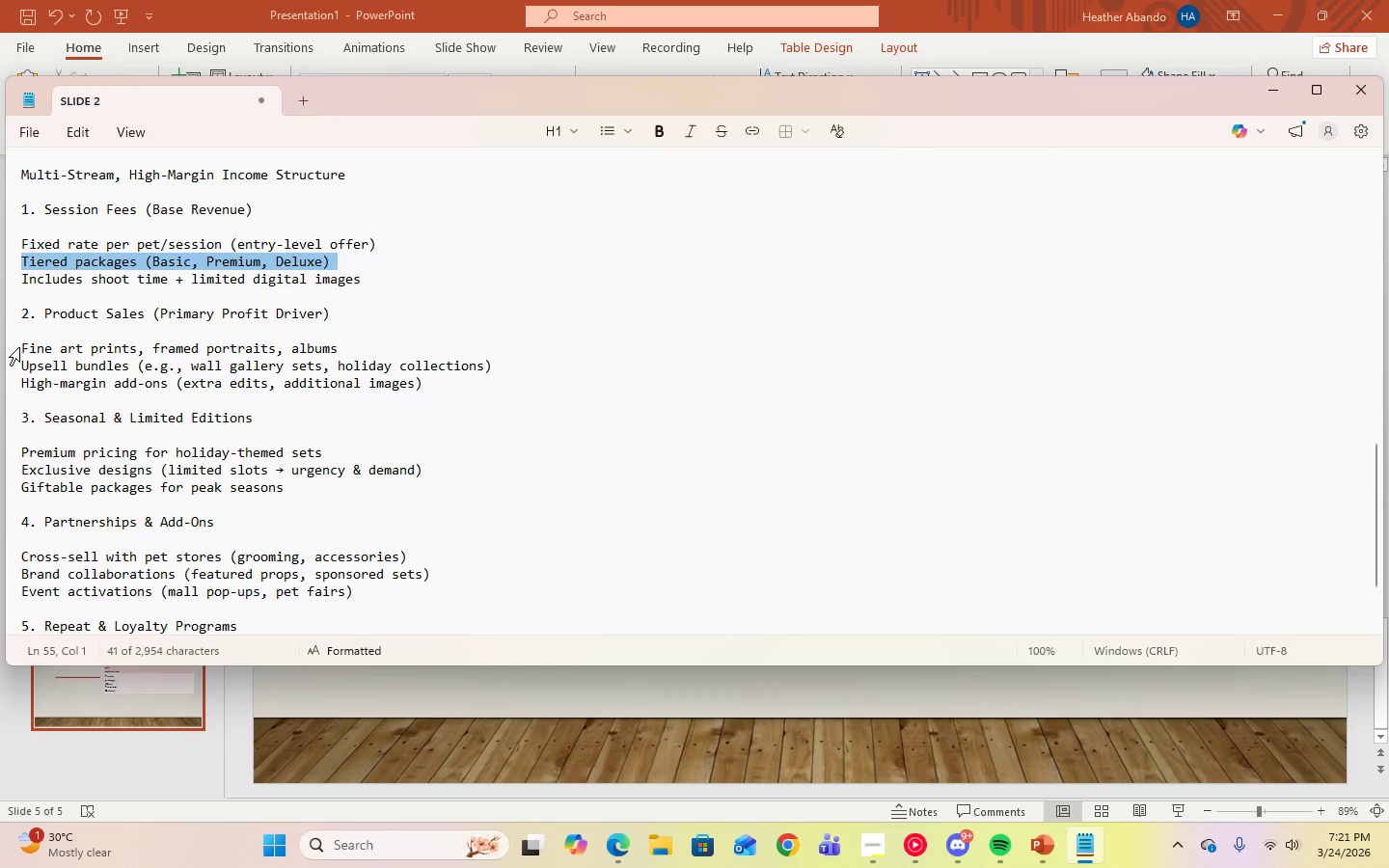 
left_click_drag(start_coordinate=[19, 347], to_coordinate=[297, 344])
 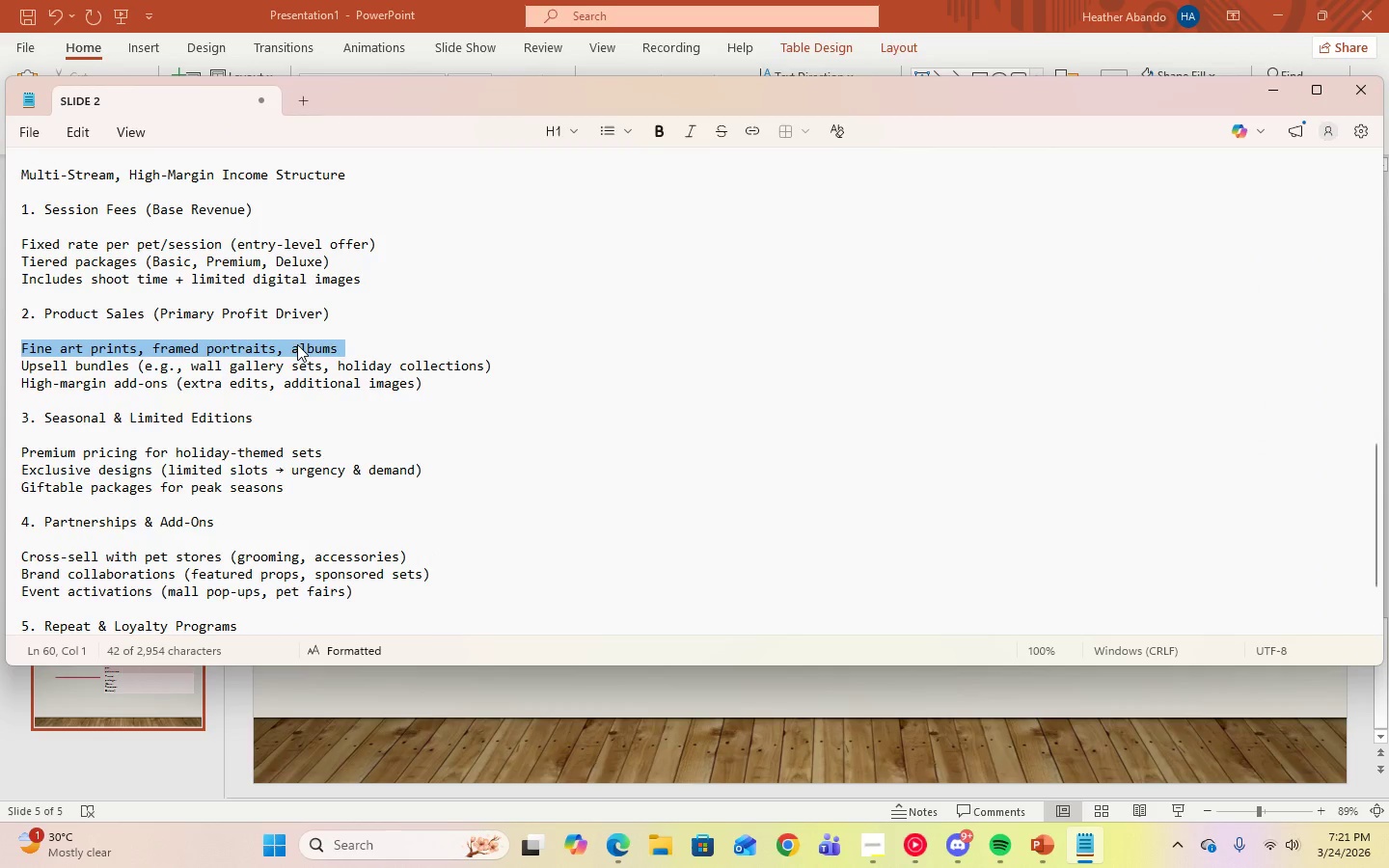 
right_click([297, 344])
 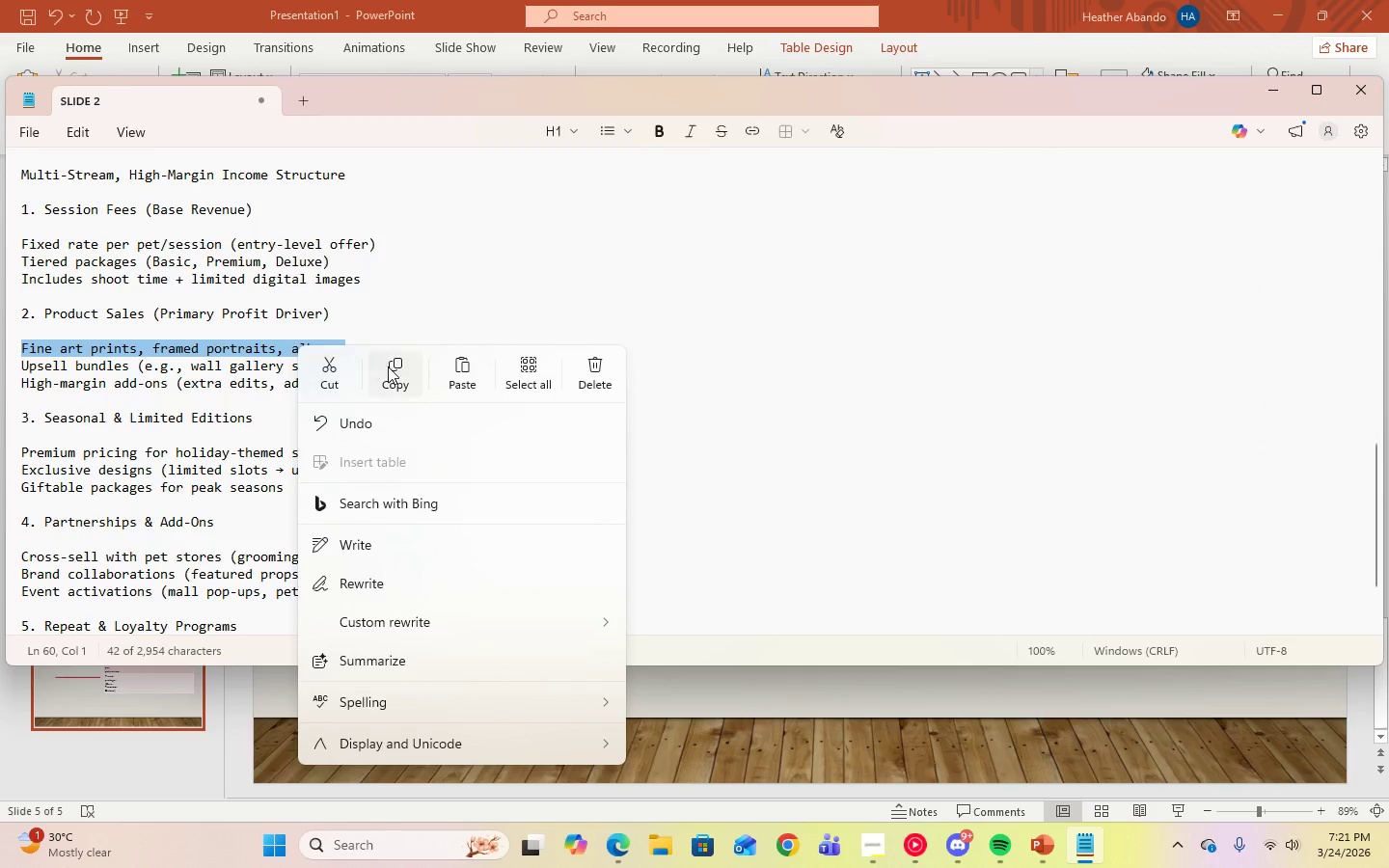 
left_click([388, 366])
 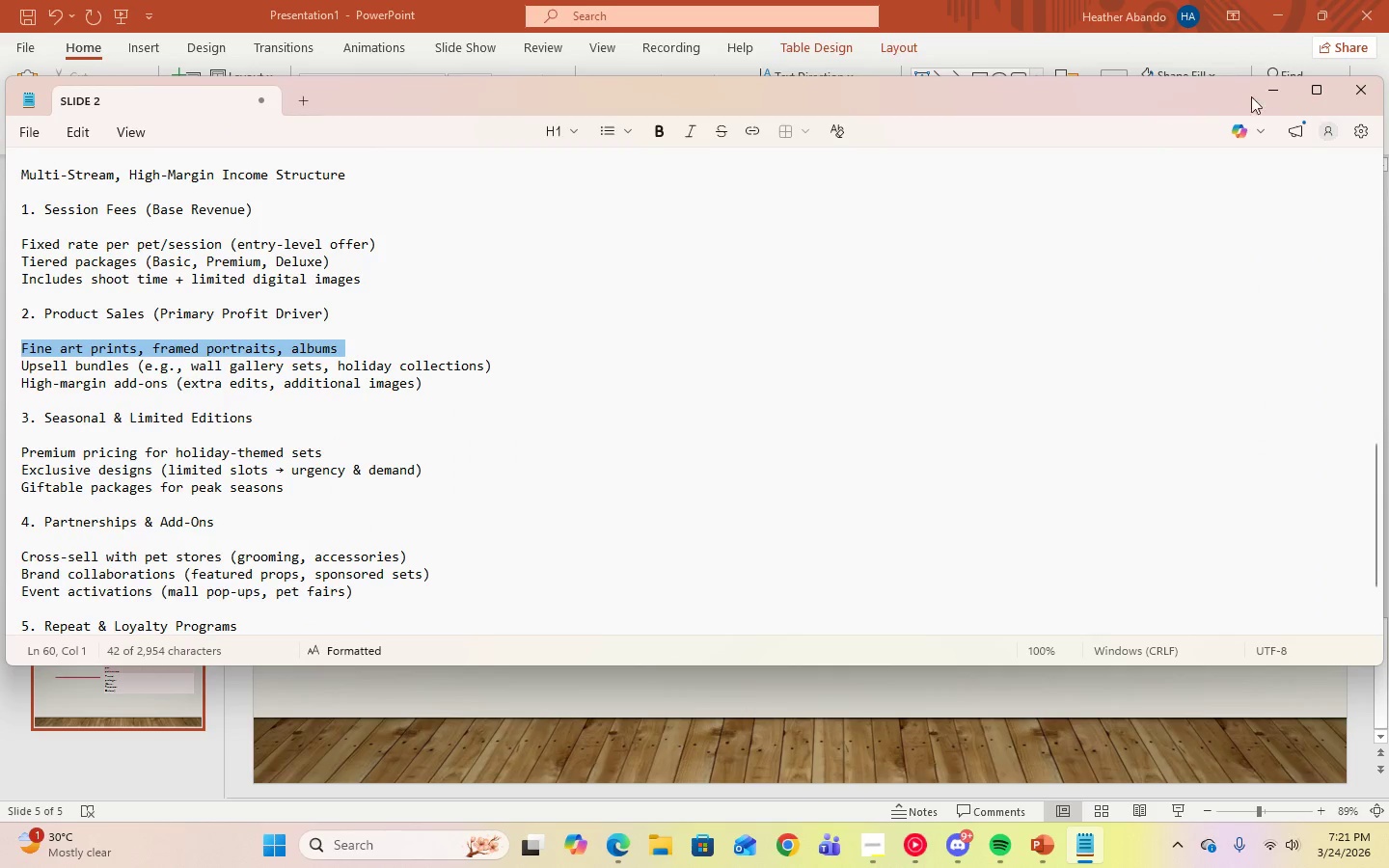 
left_click([1292, 93])
 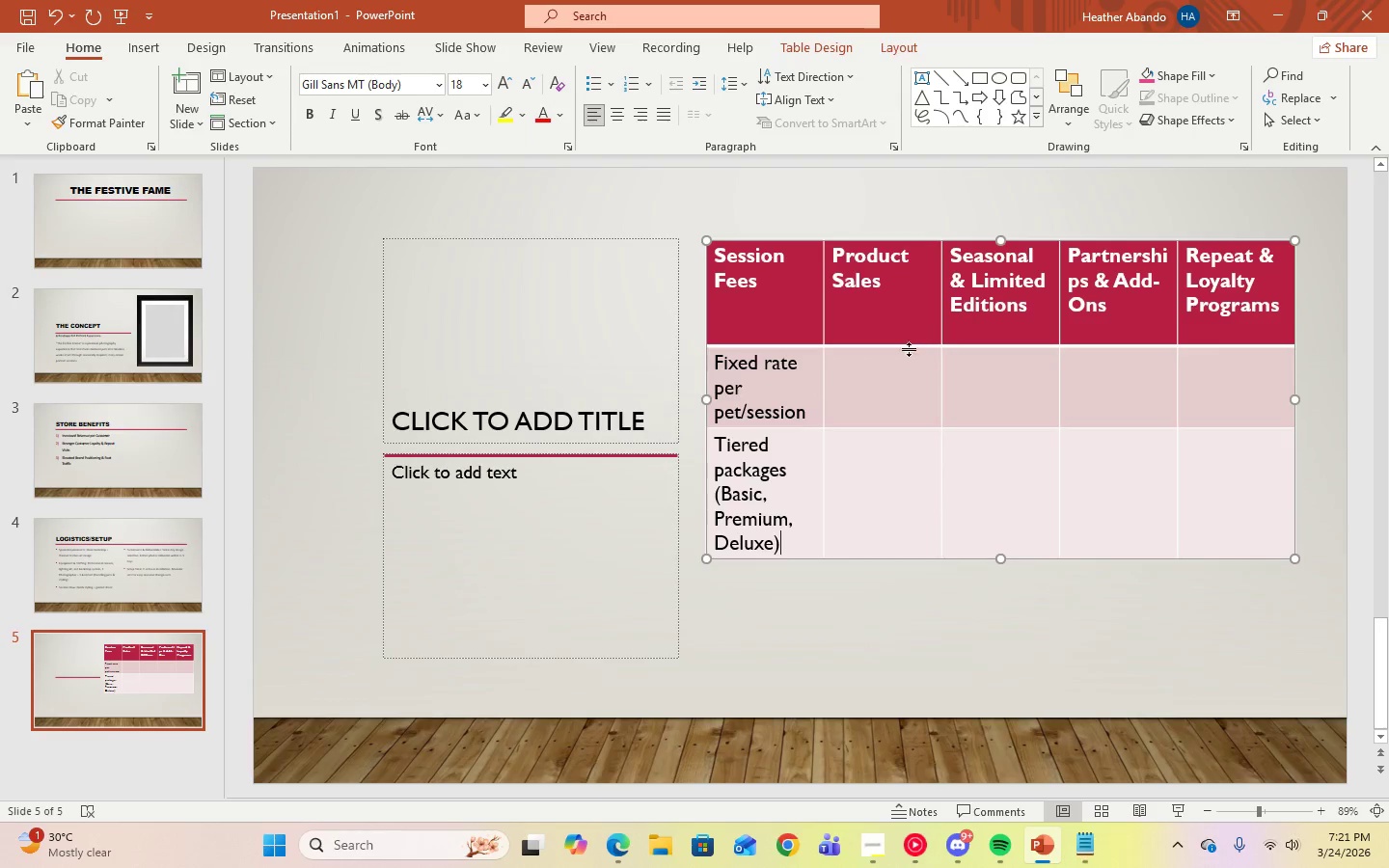 
left_click([857, 389])
 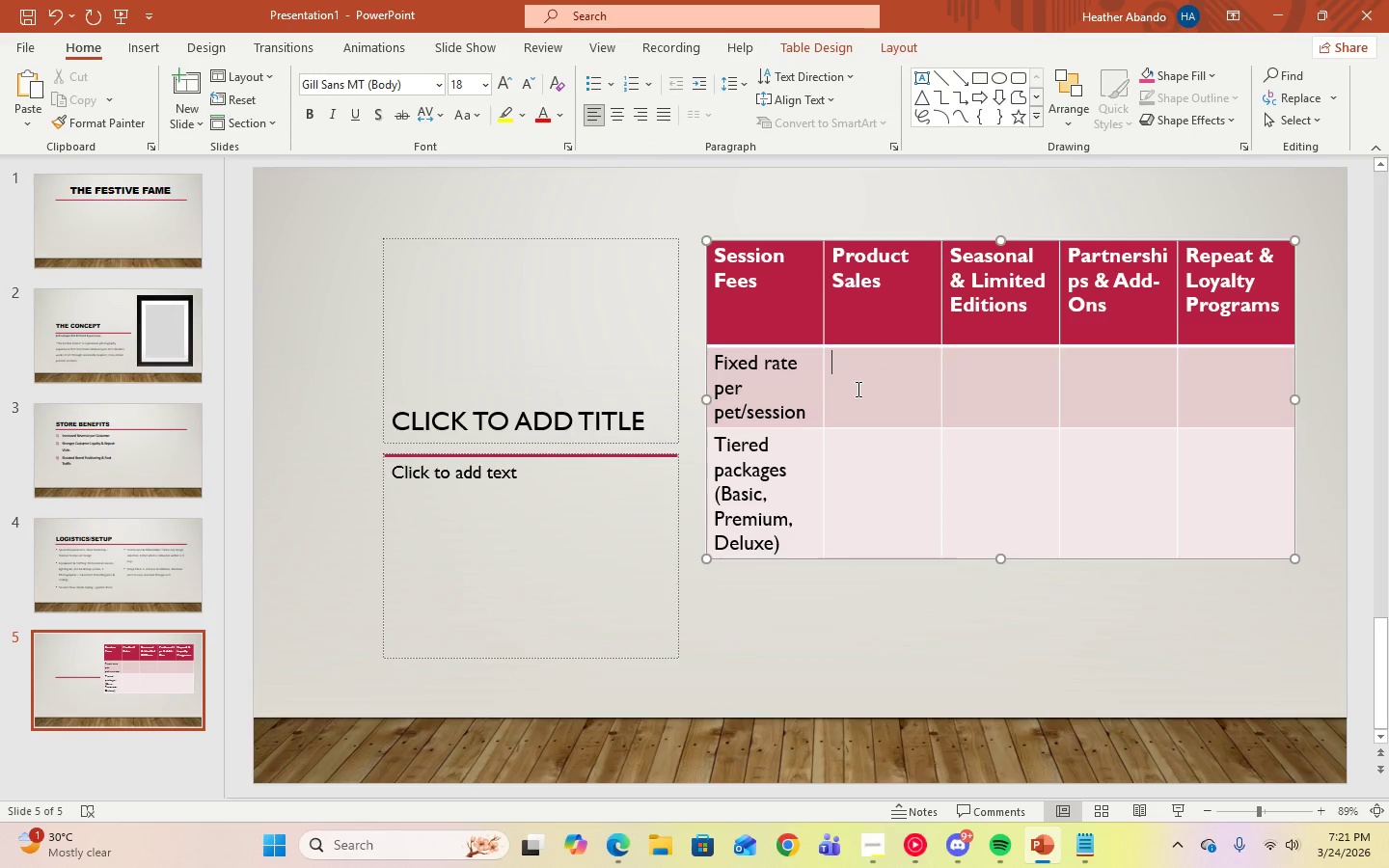 
right_click([857, 389])
 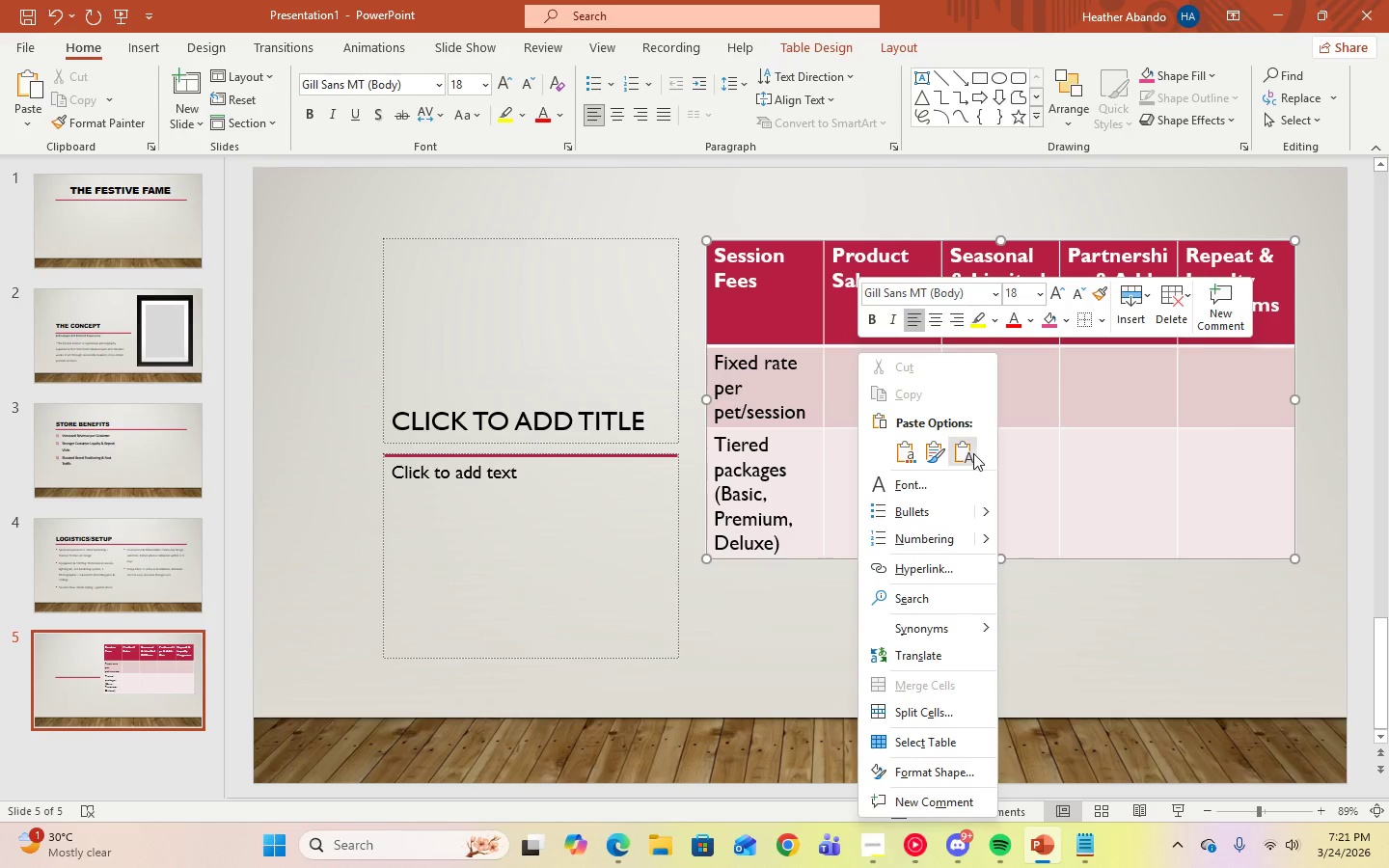 
left_click([973, 453])
 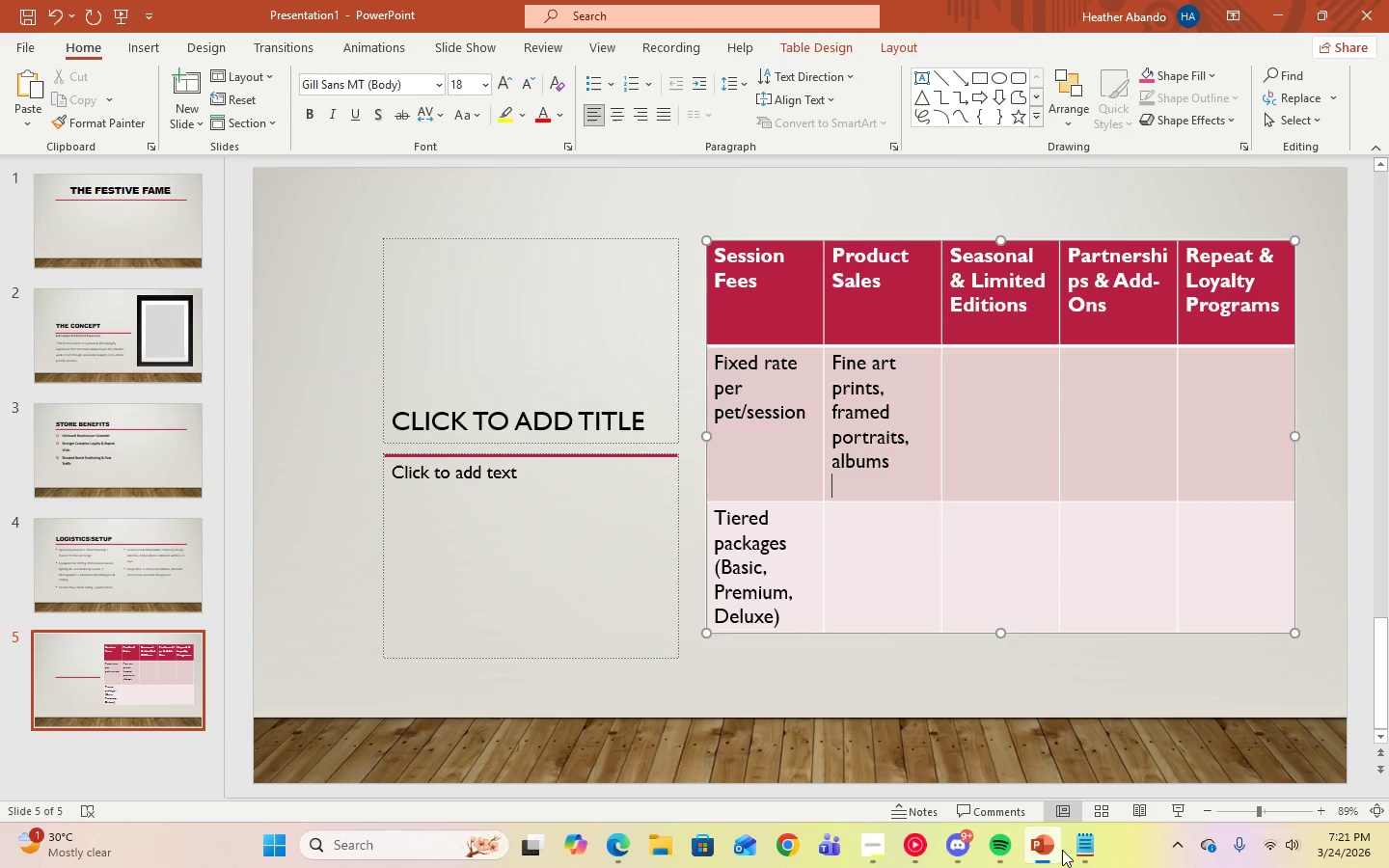 
left_click([1076, 850])
 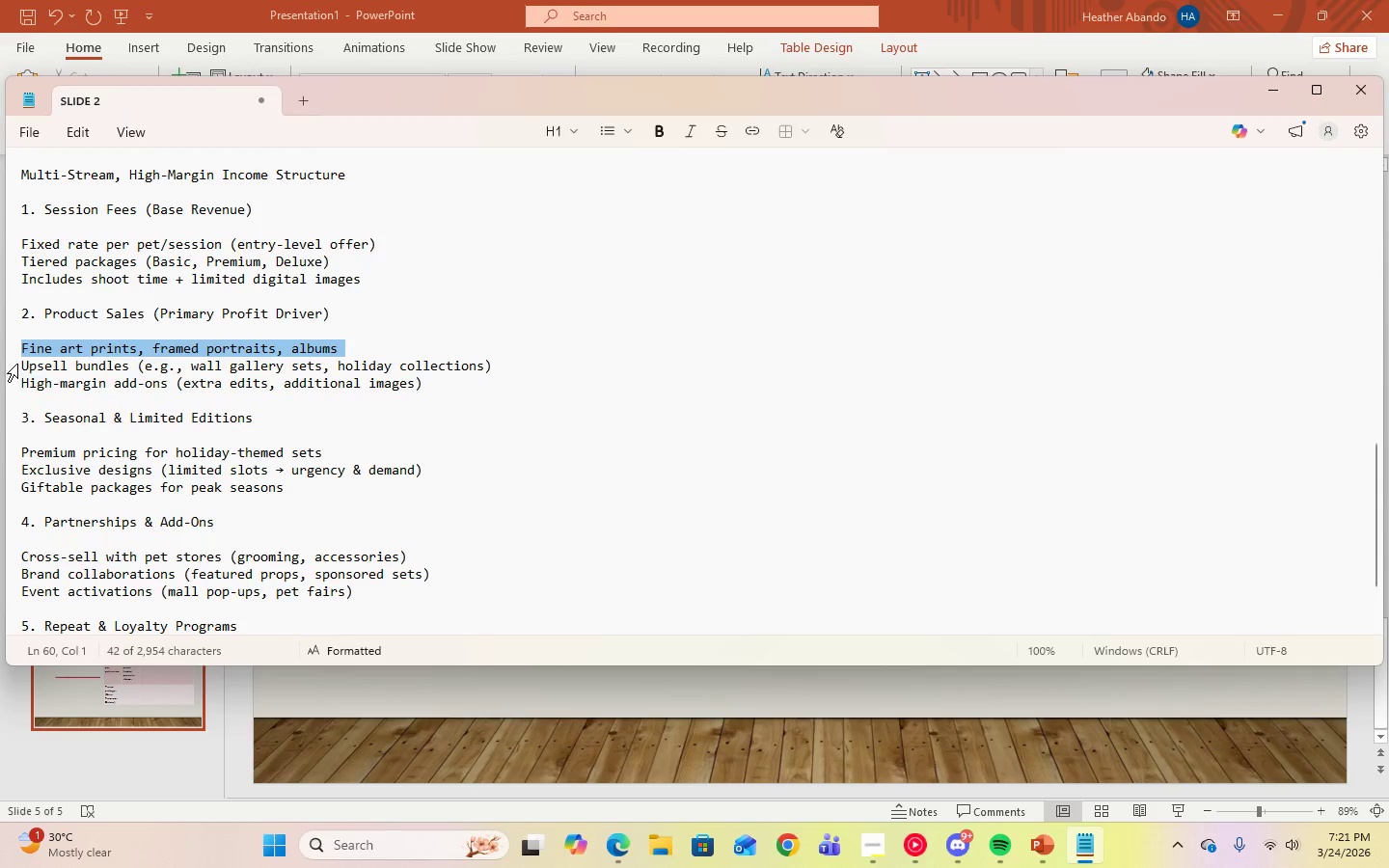 
left_click_drag(start_coordinate=[23, 366], to_coordinate=[131, 371])
 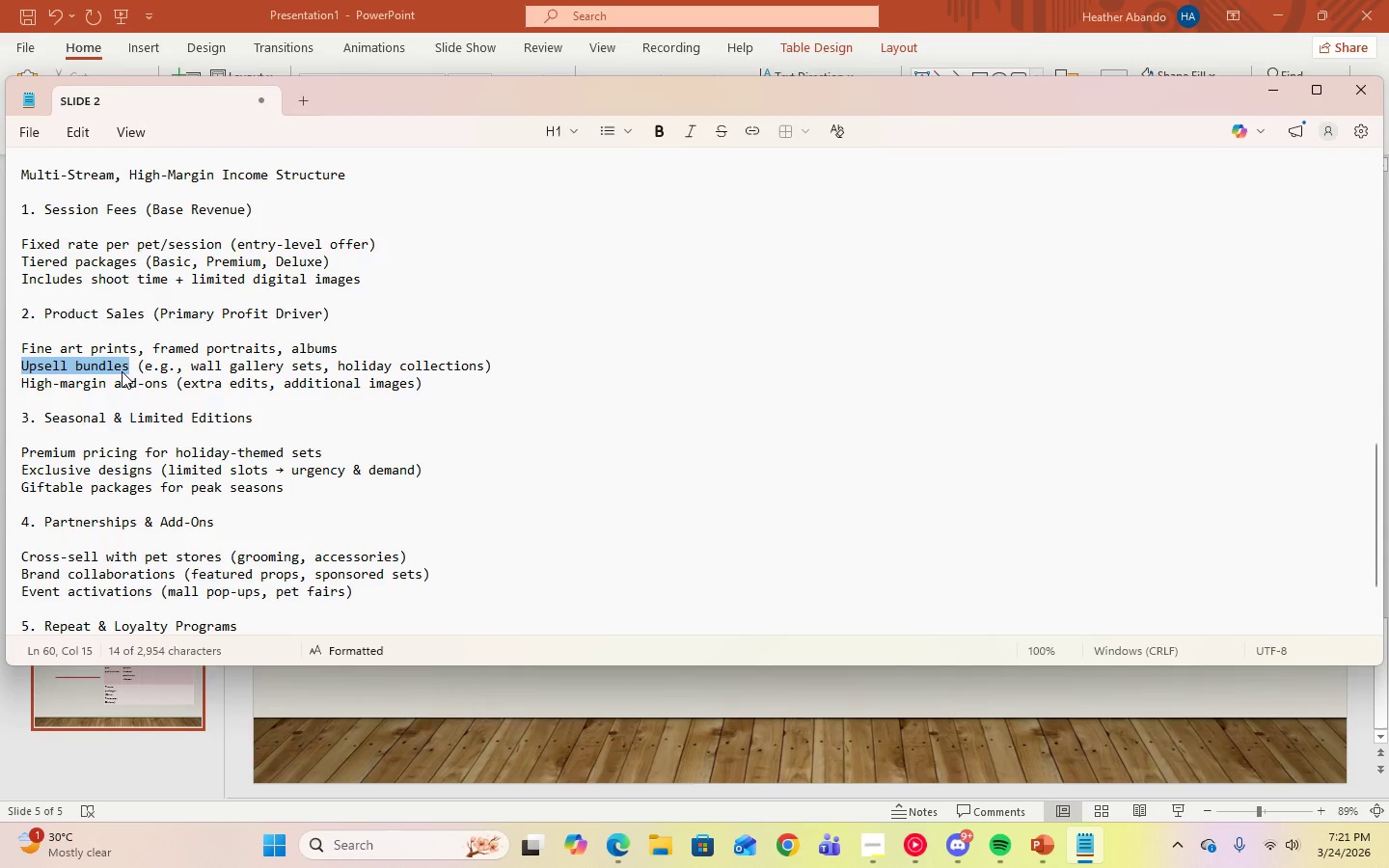 
right_click([122, 371])
 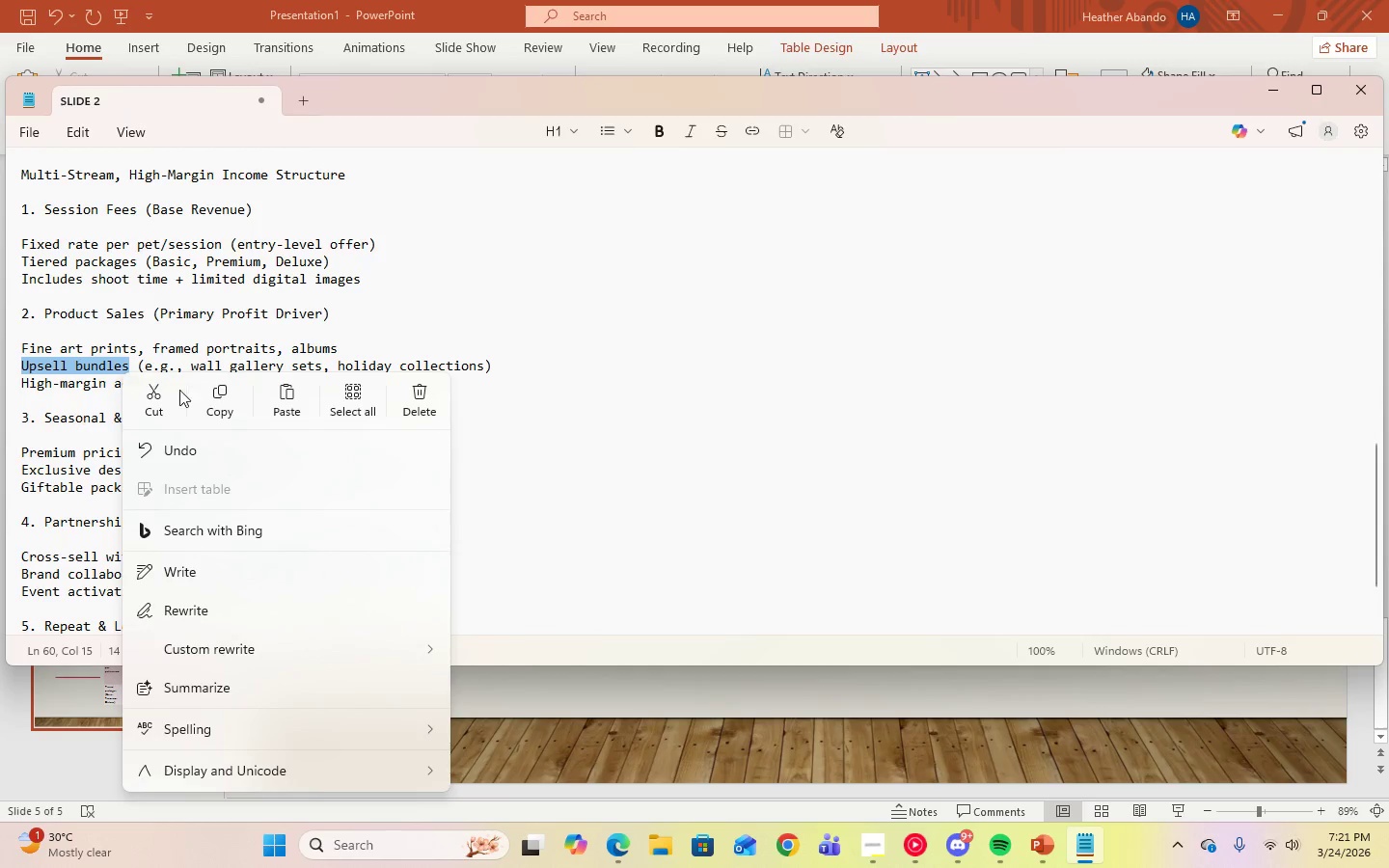 
left_click([213, 398])
 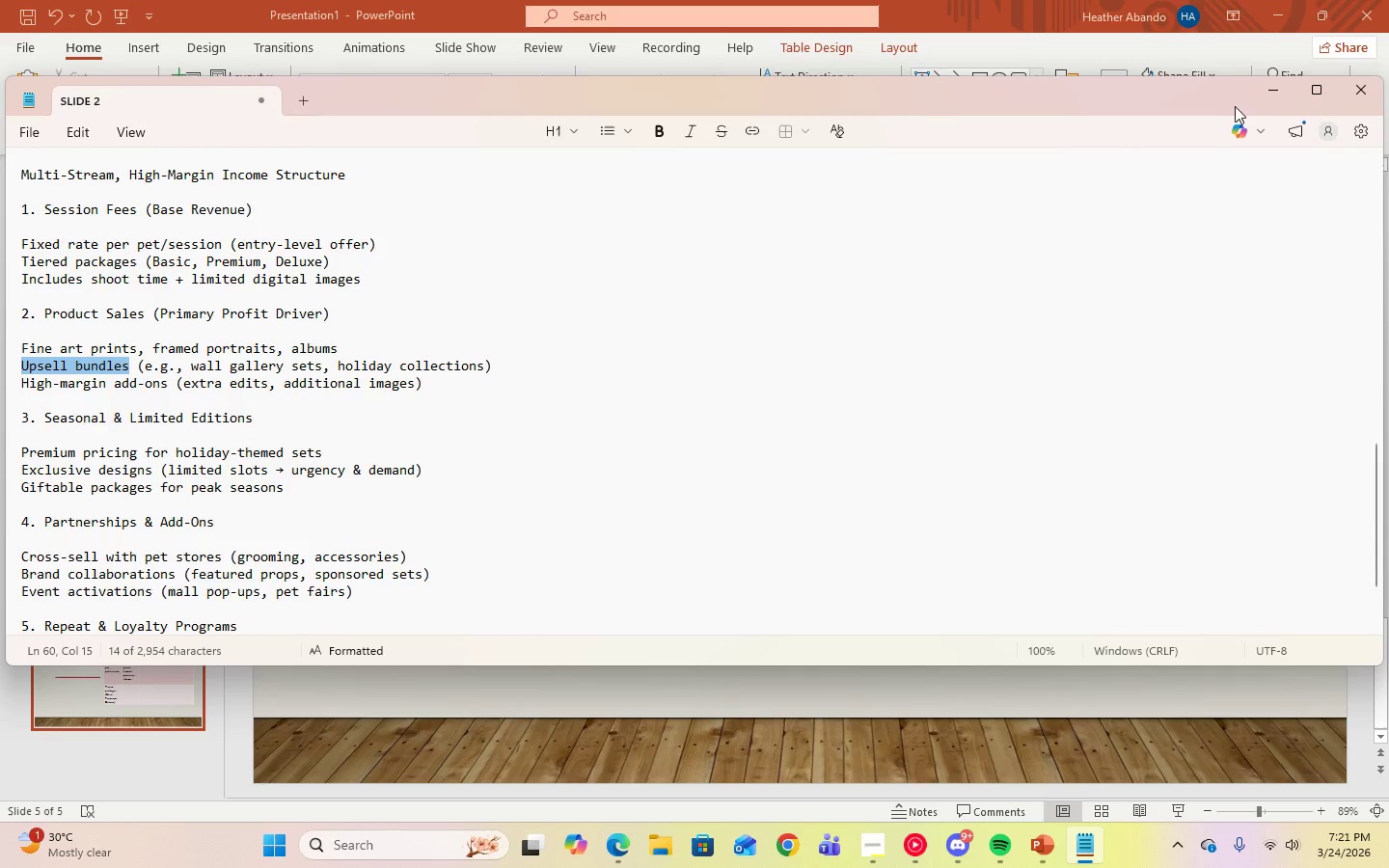 
left_click([1256, 94])
 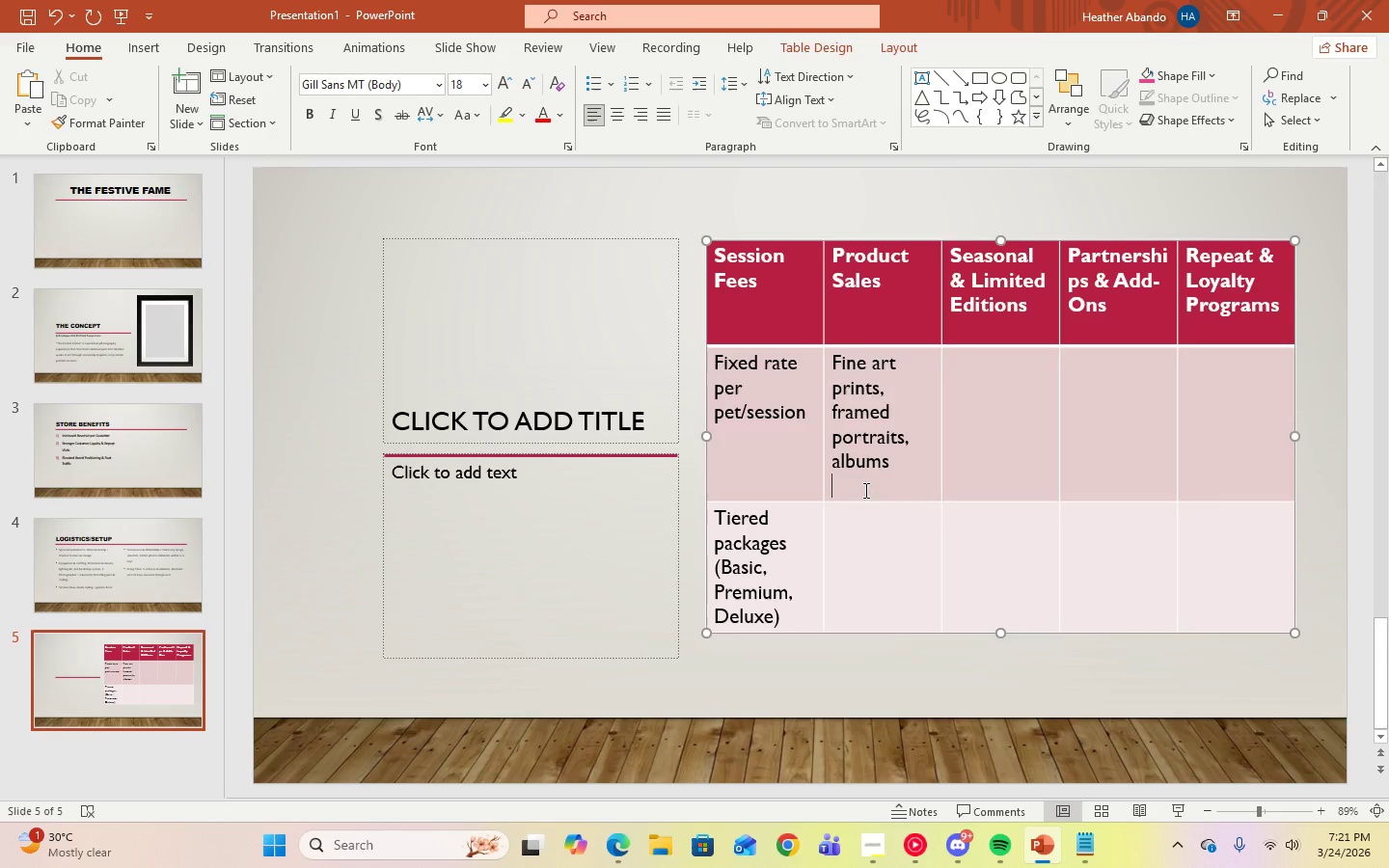 
left_click([845, 541])
 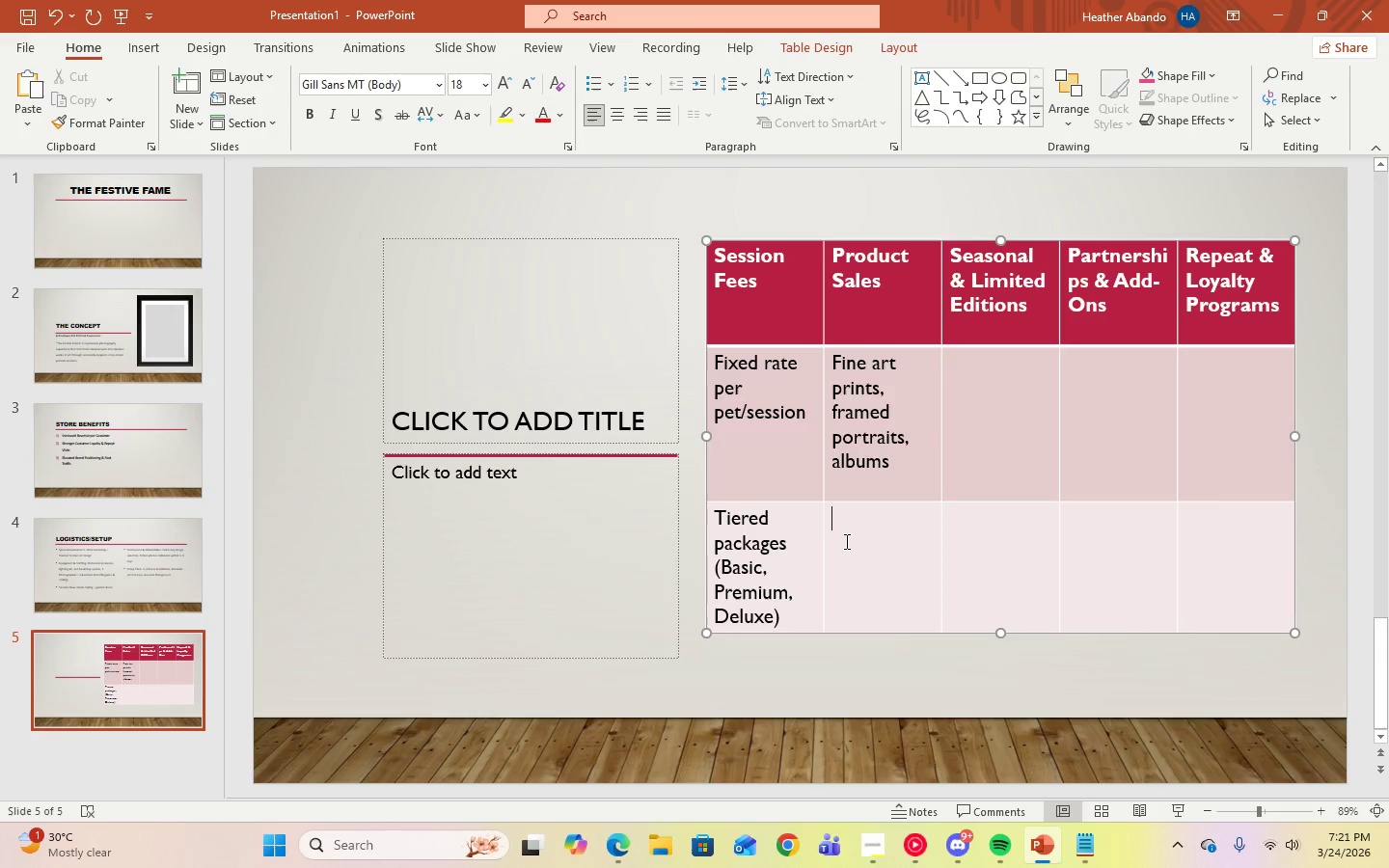 
right_click([845, 541])
 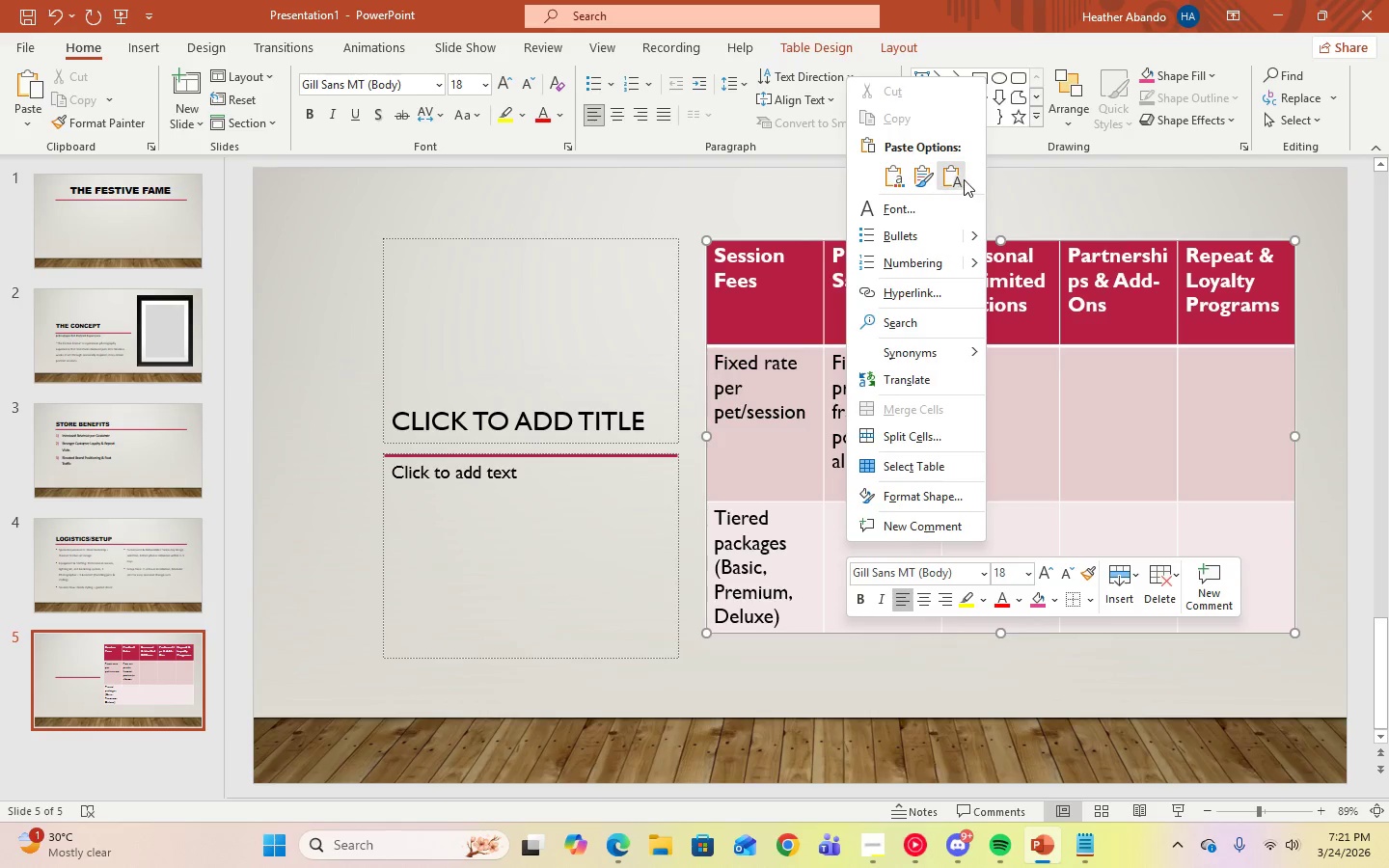 
left_click([955, 179])
 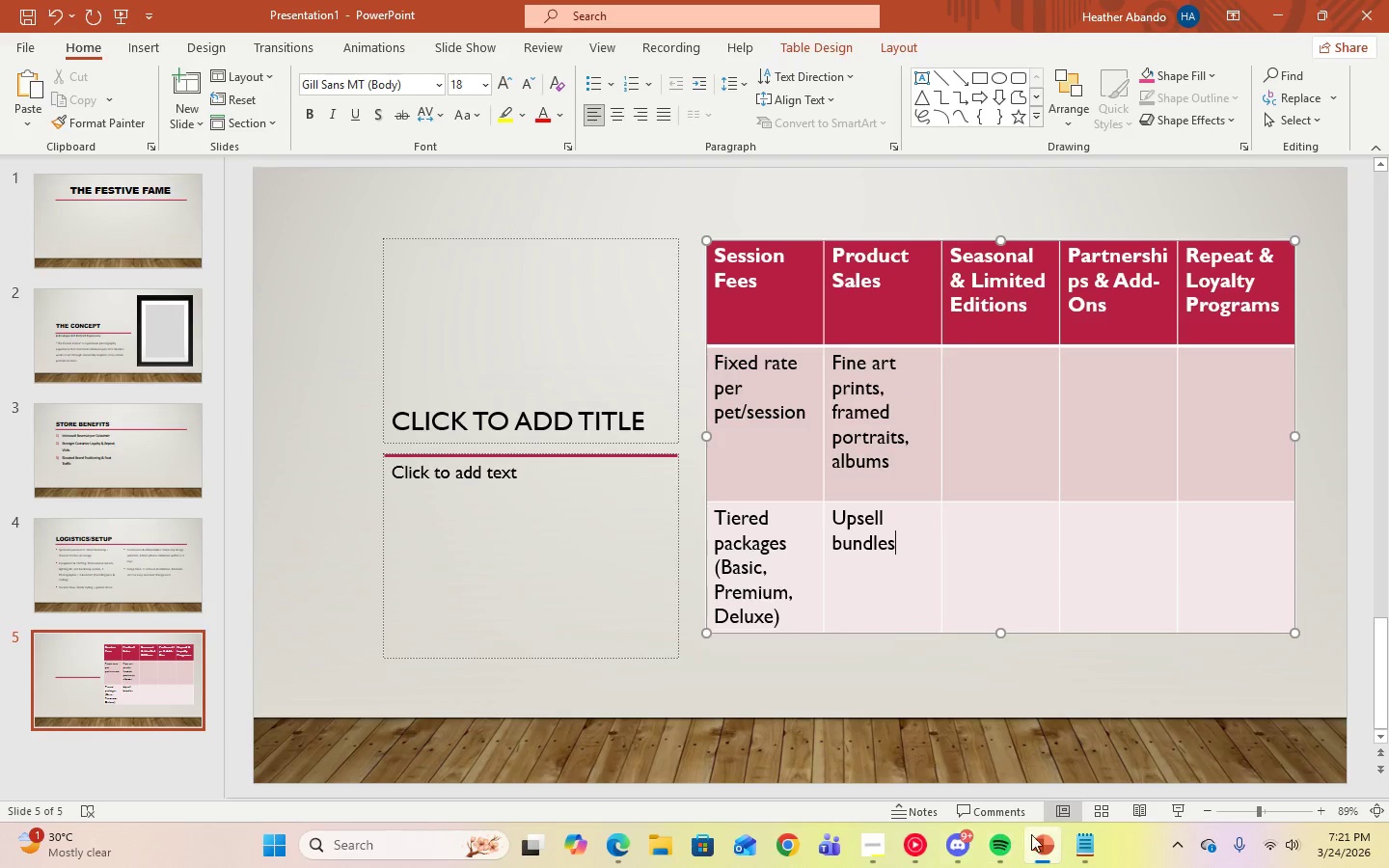 
left_click([1077, 845])
 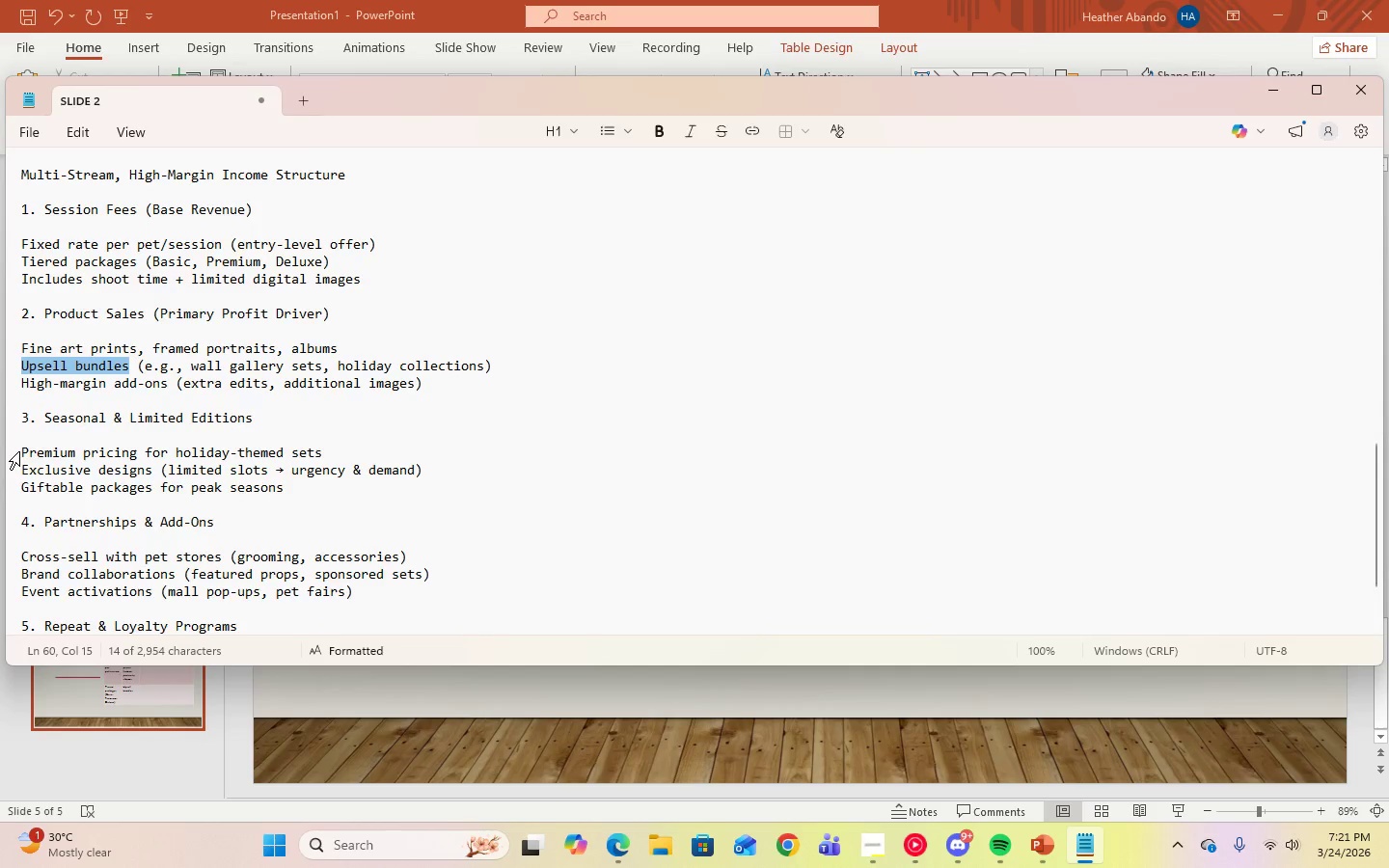 
left_click_drag(start_coordinate=[21, 451], to_coordinate=[338, 451])
 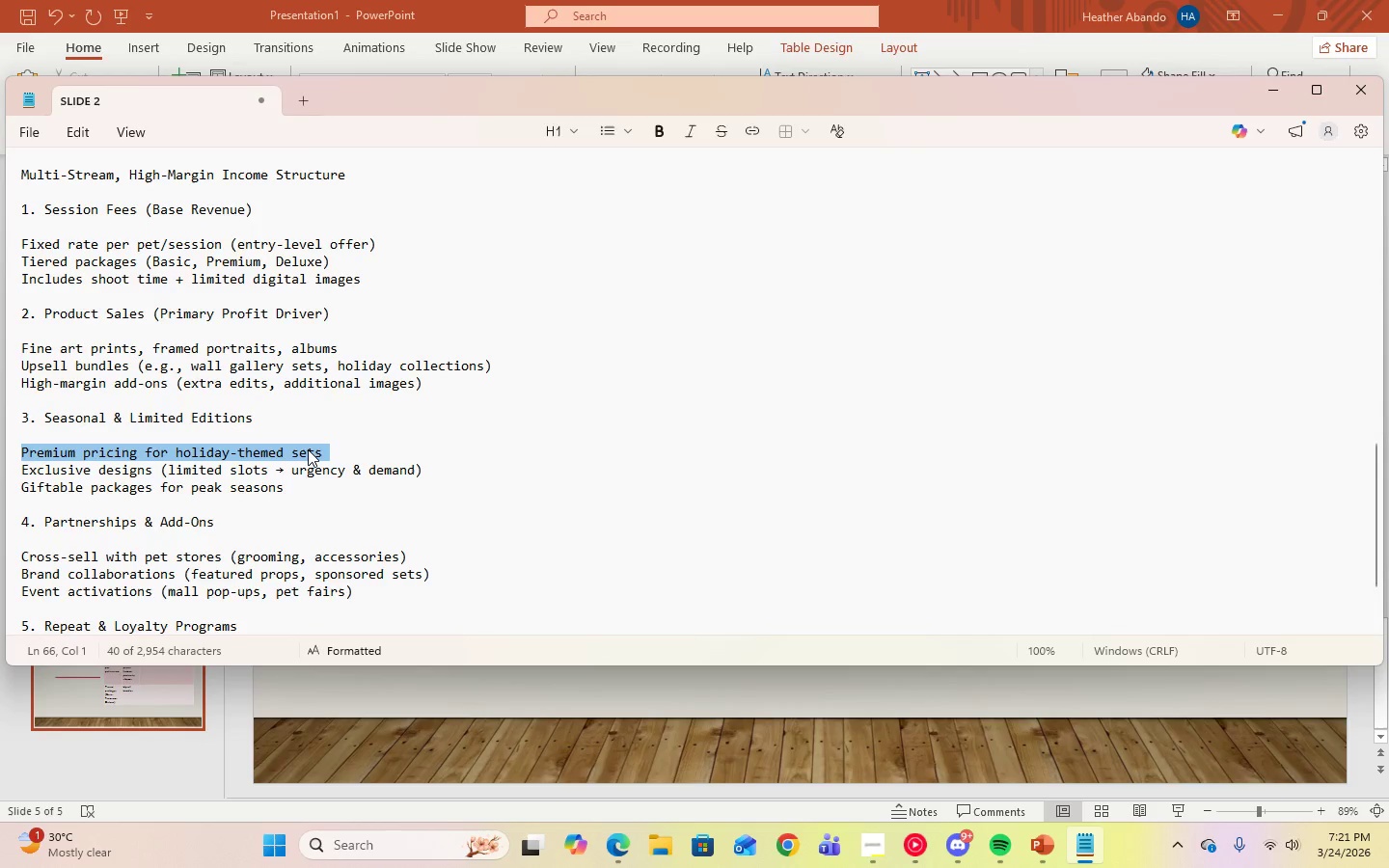 
right_click([308, 449])
 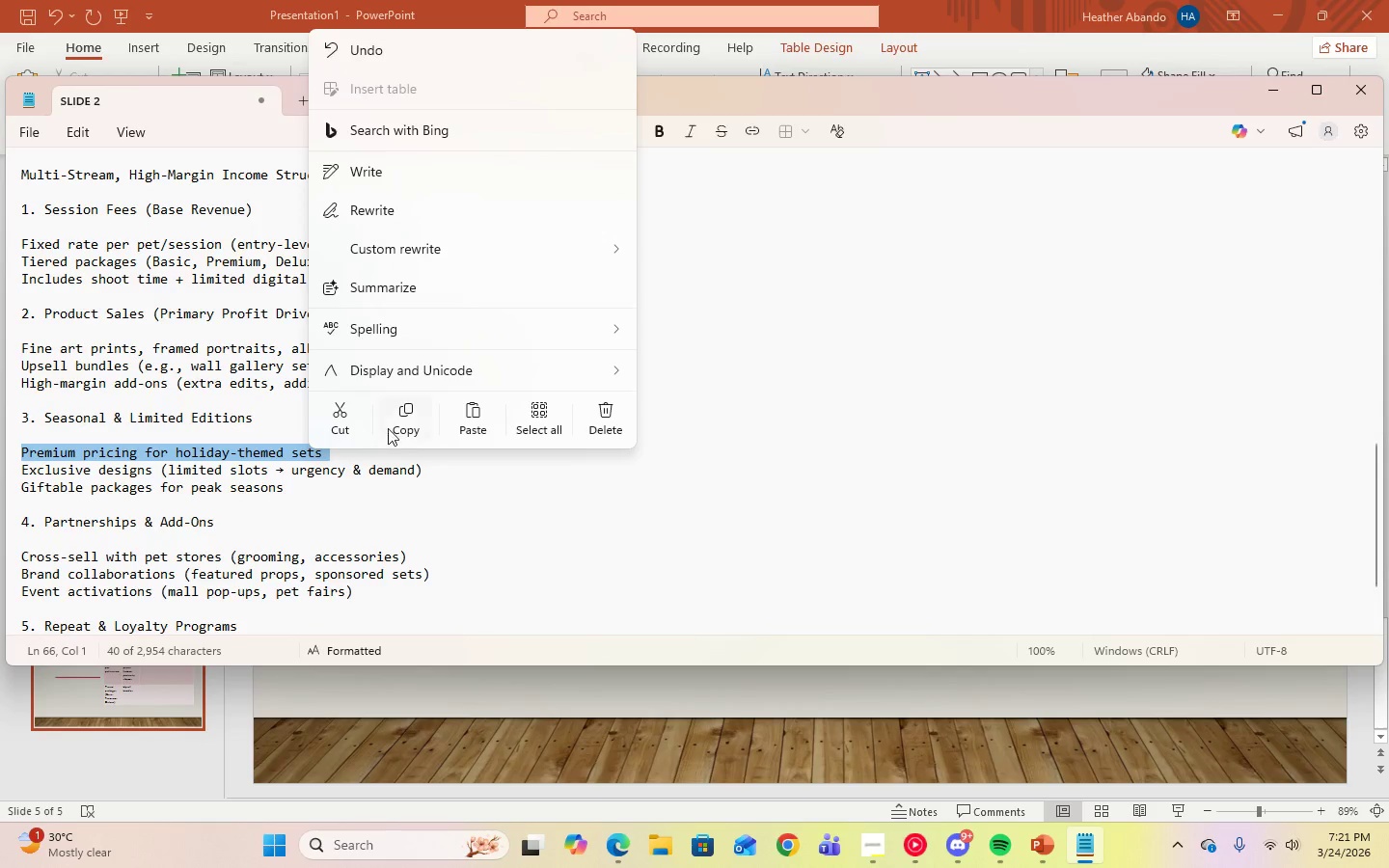 
left_click([388, 425])
 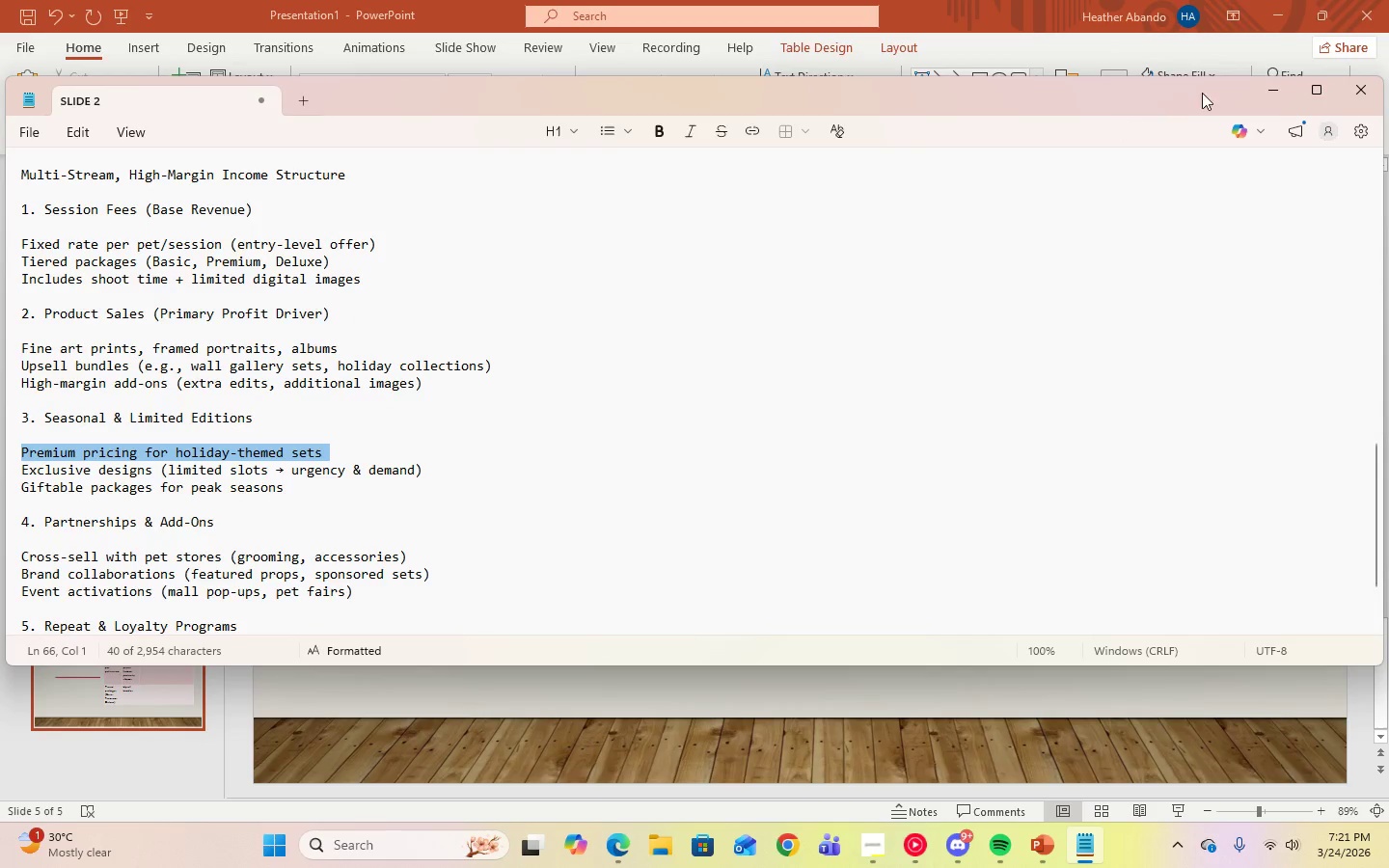 
left_click([1279, 94])
 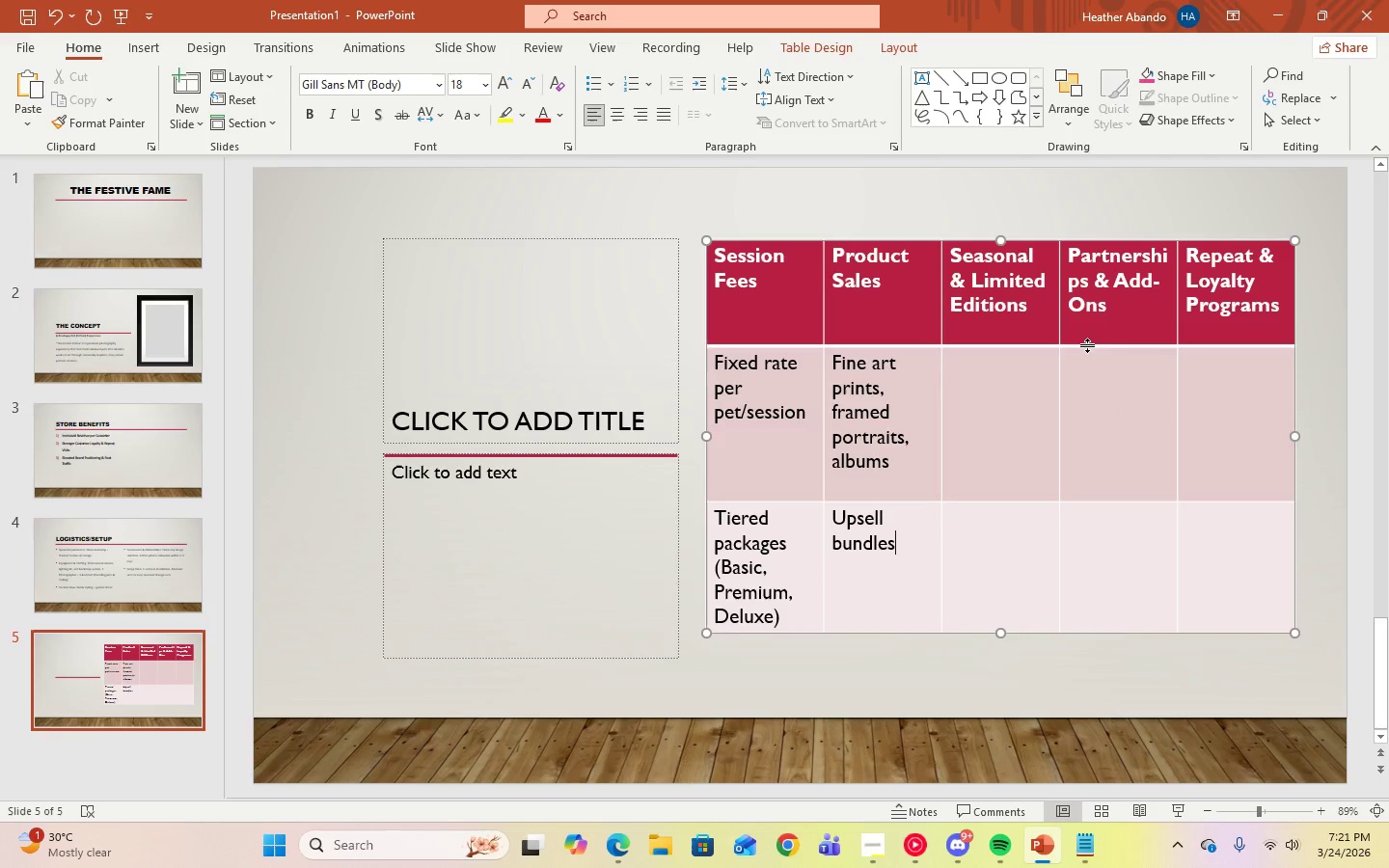 
left_click([1004, 379])
 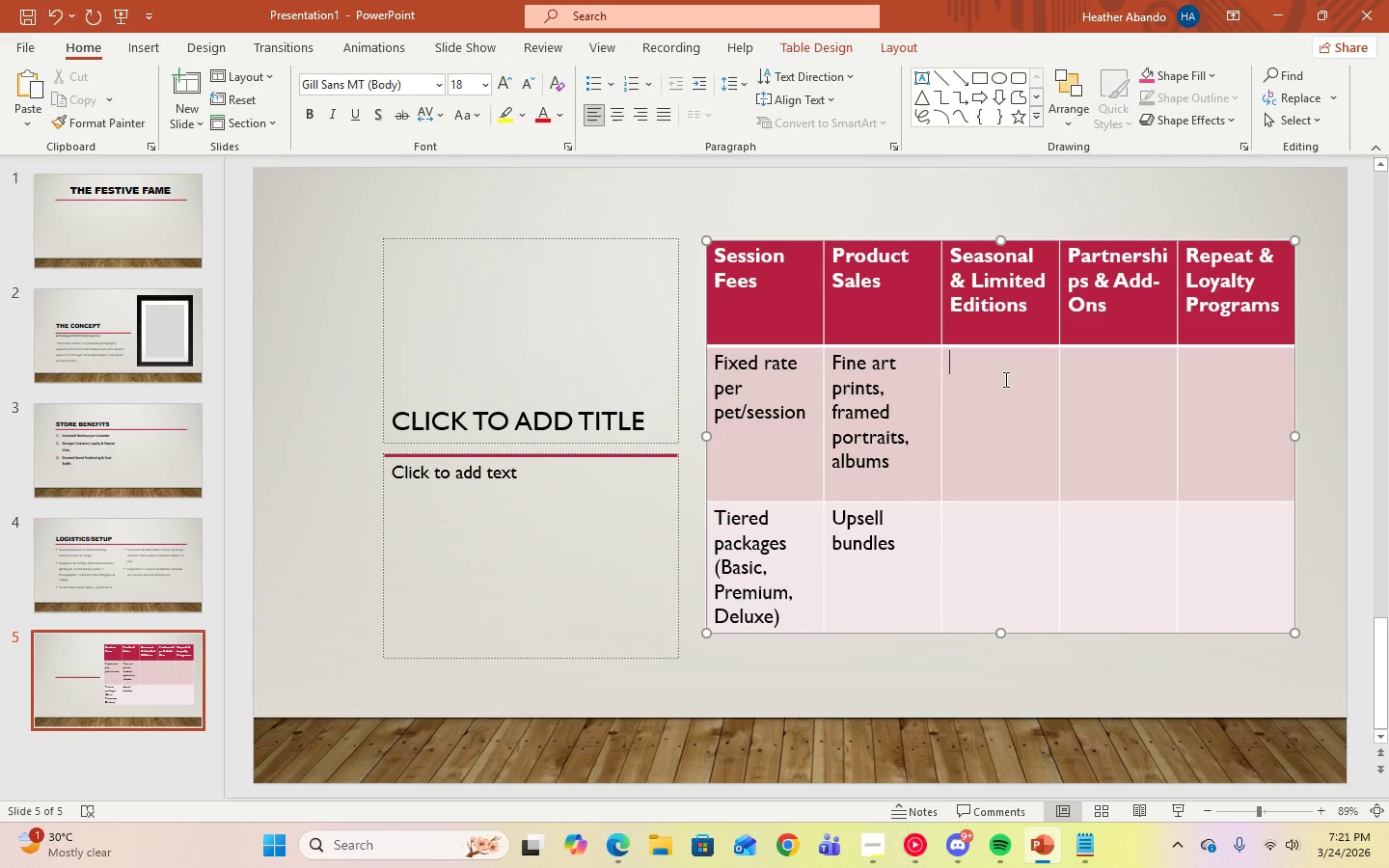 
right_click([1004, 379])
 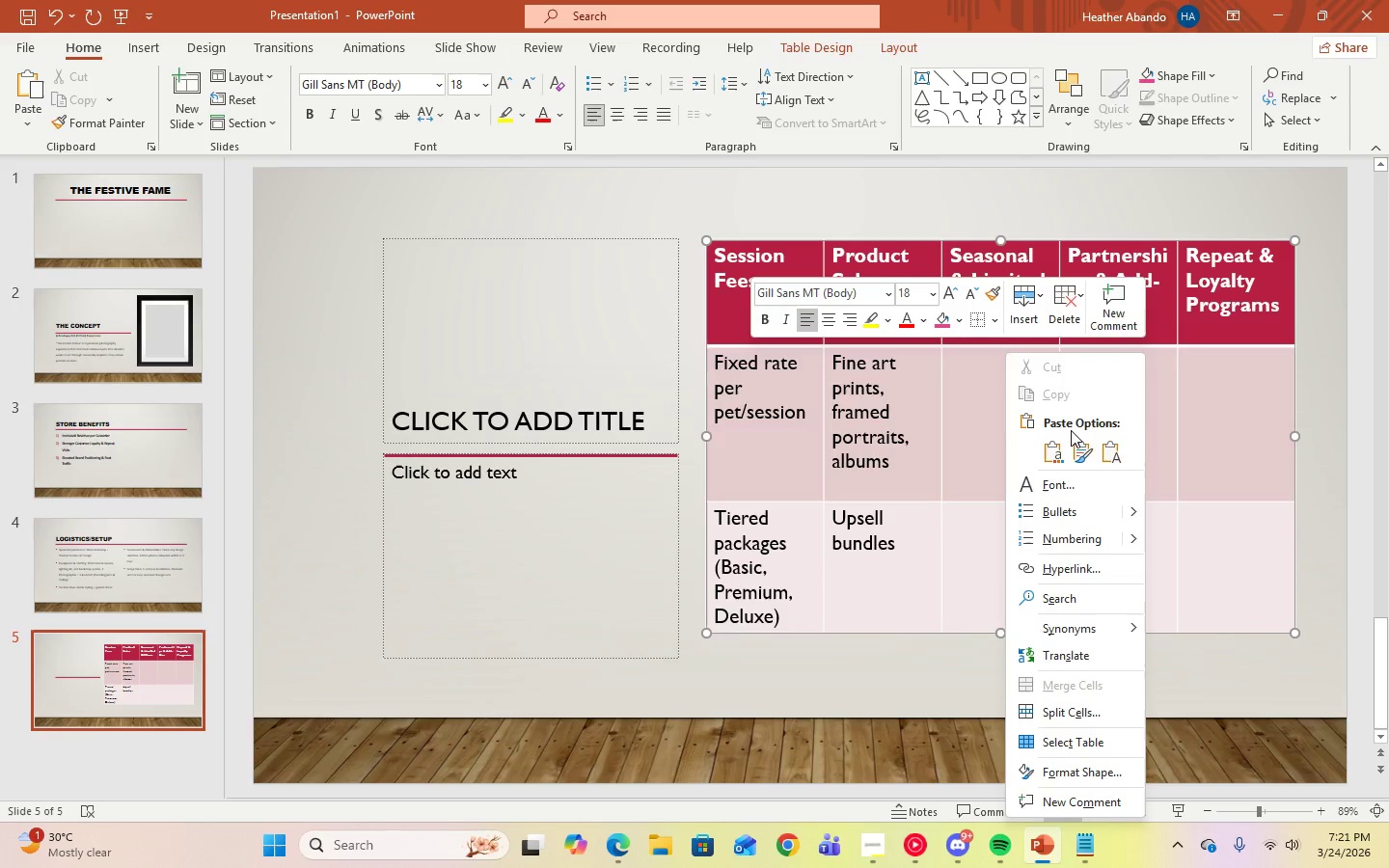 
left_click([1120, 452])
 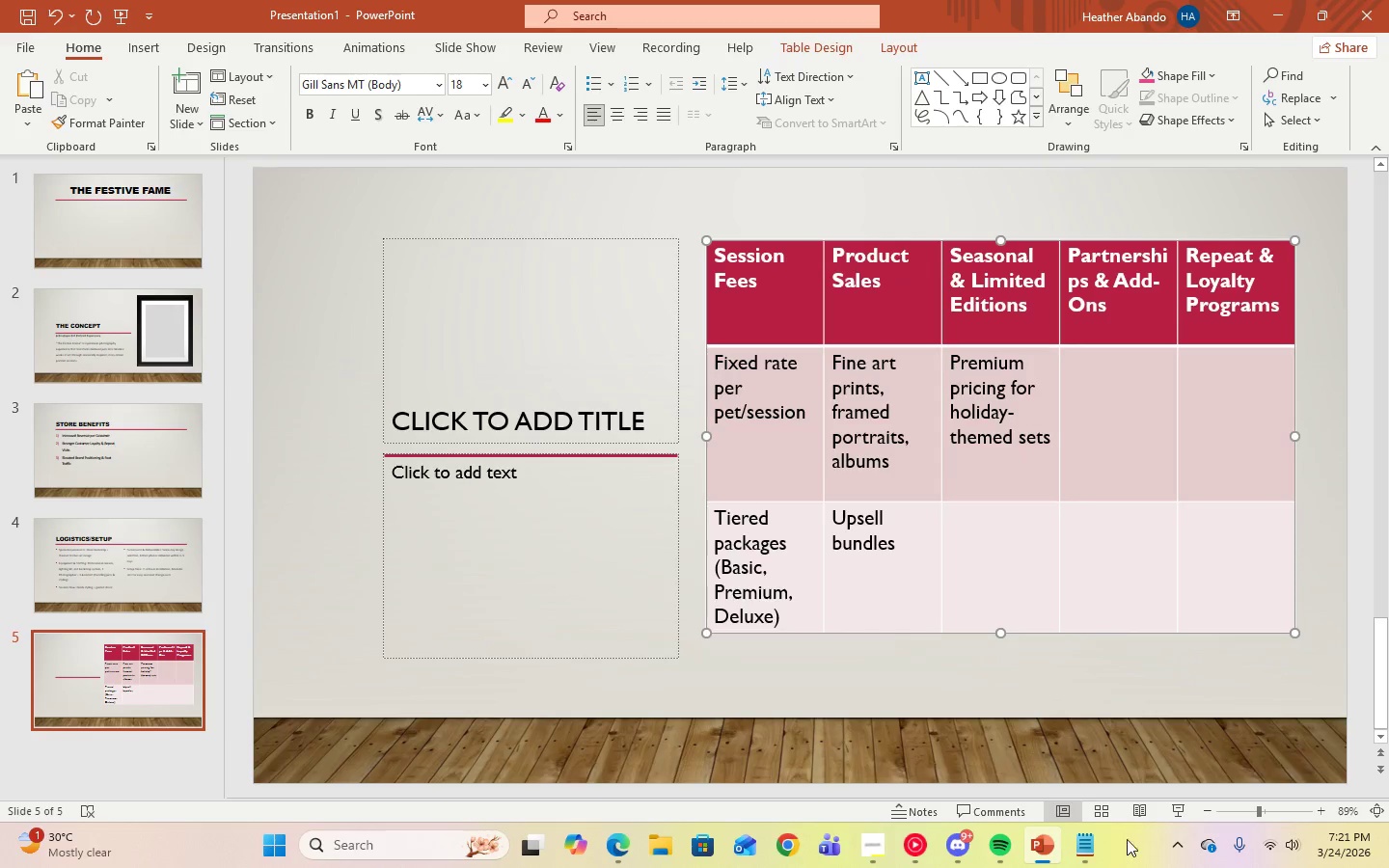 
left_click([1073, 853])
 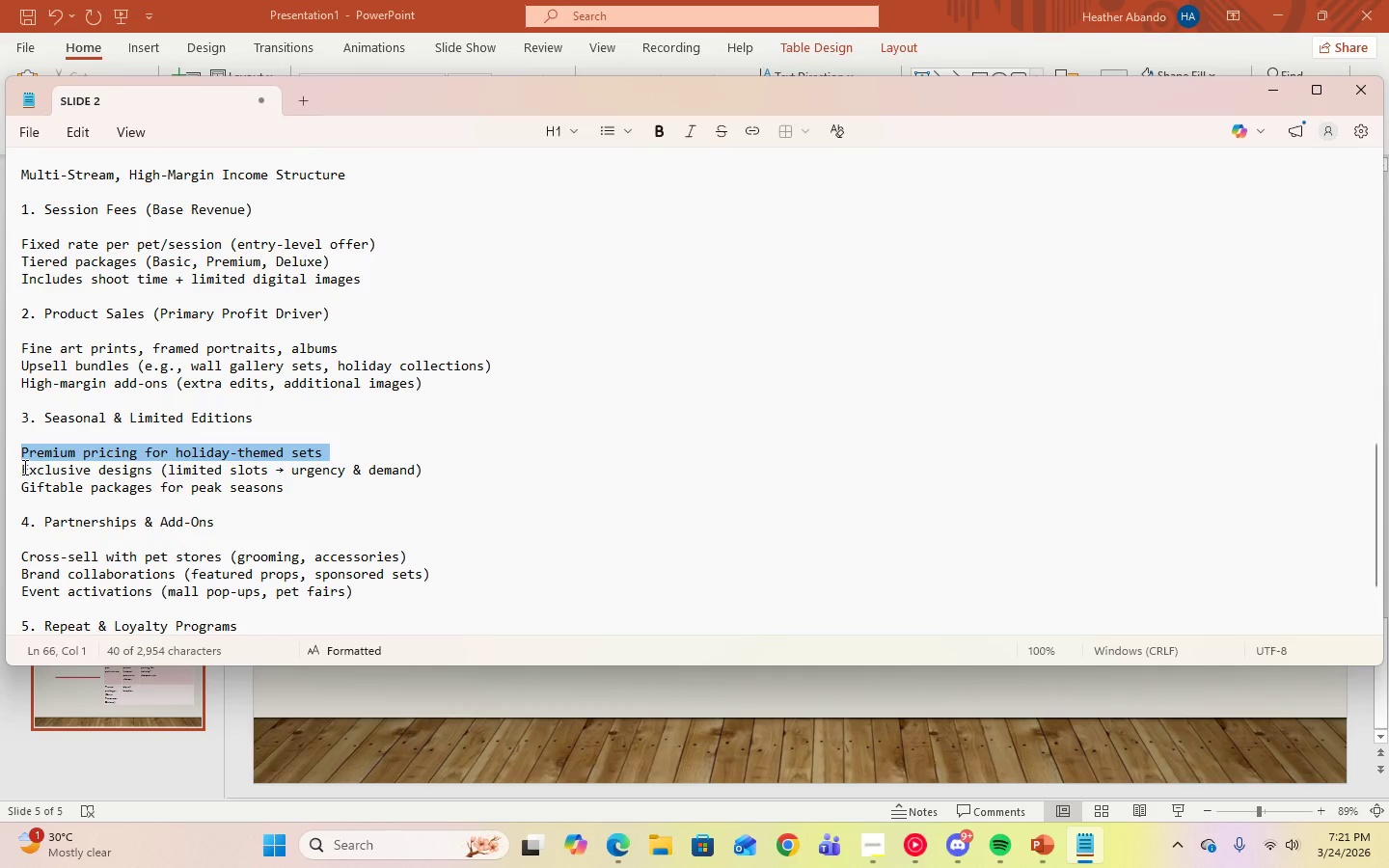 
left_click_drag(start_coordinate=[24, 491], to_coordinate=[364, 508])
 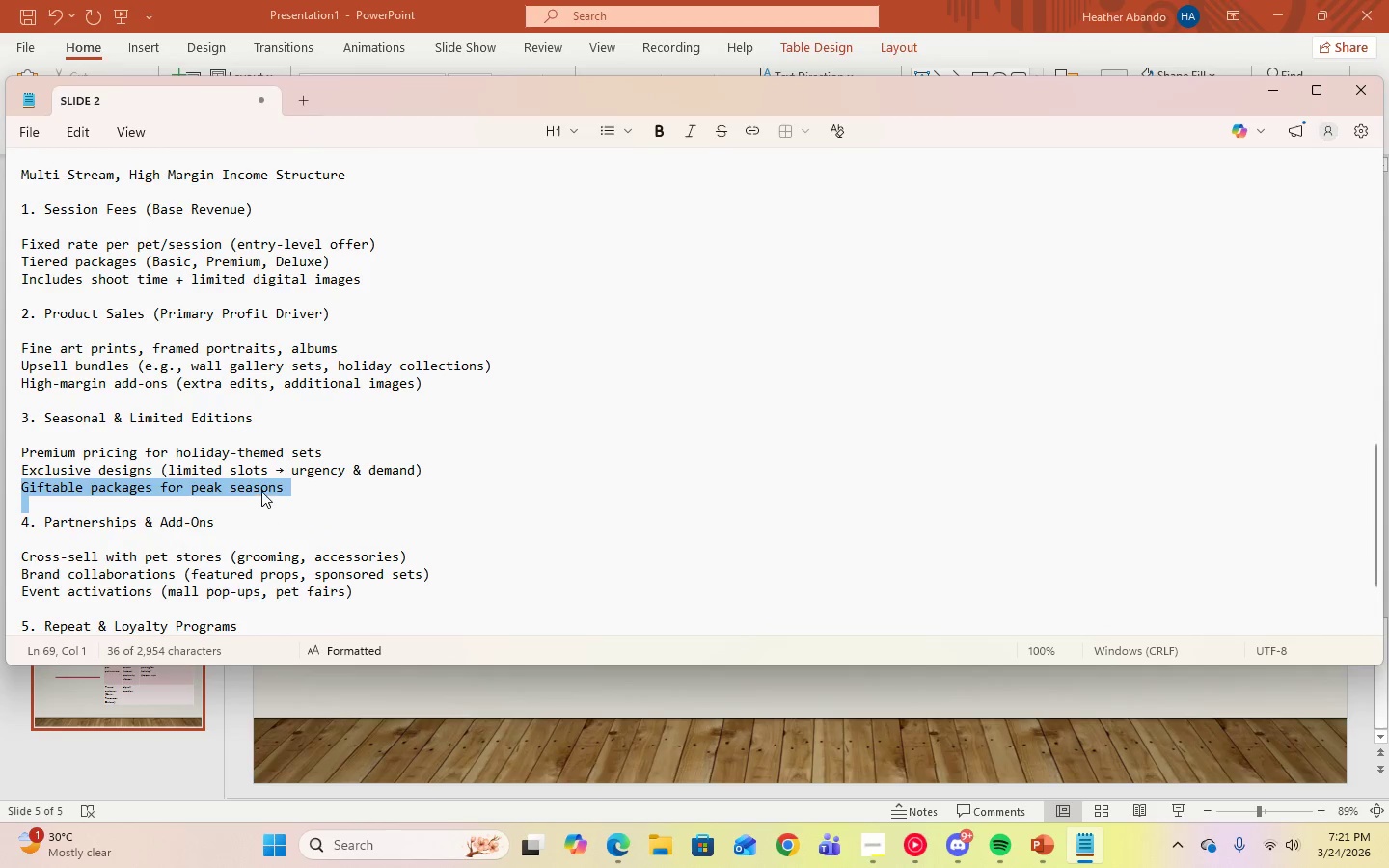 
right_click([261, 490])
 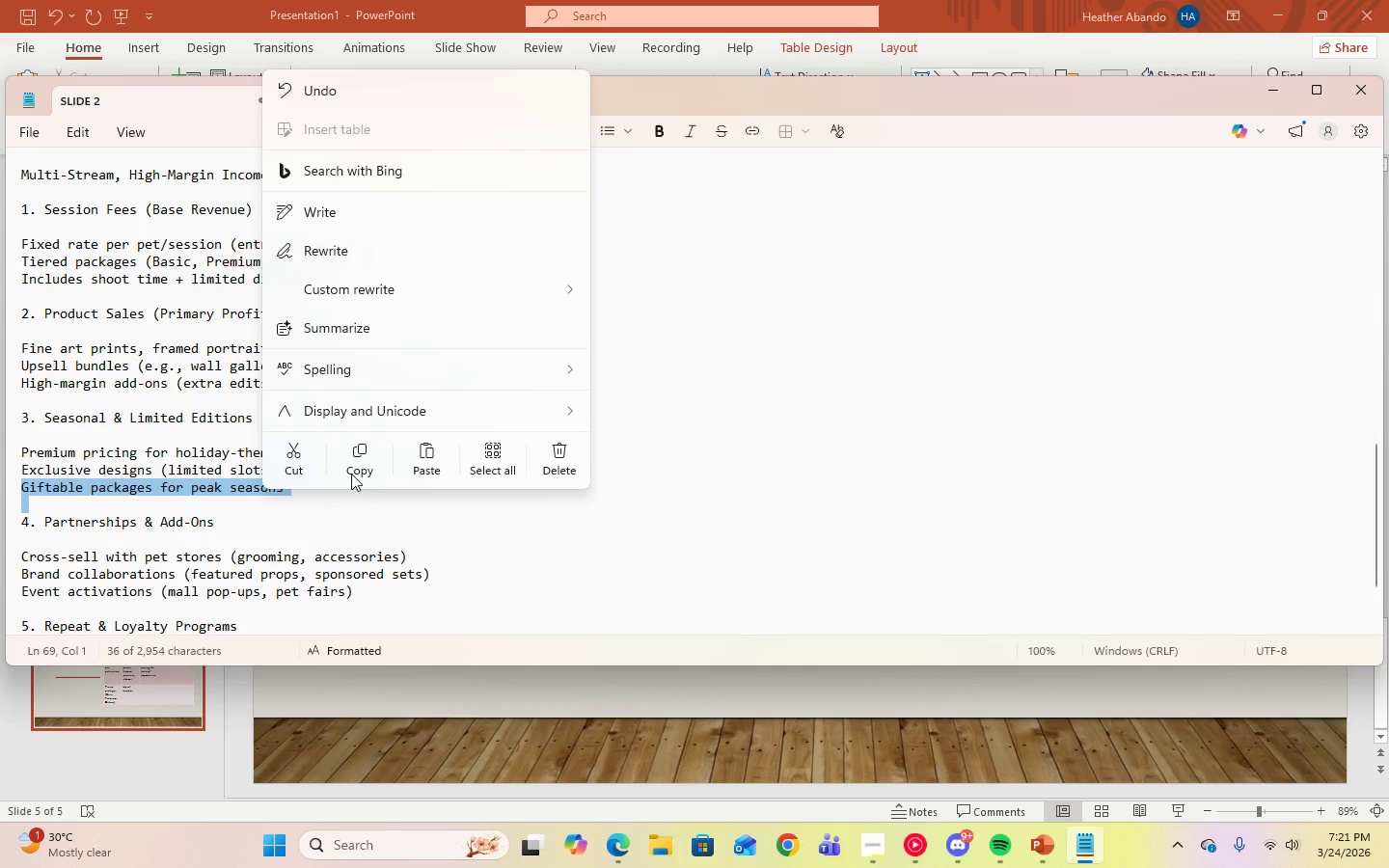 
left_click([358, 465])
 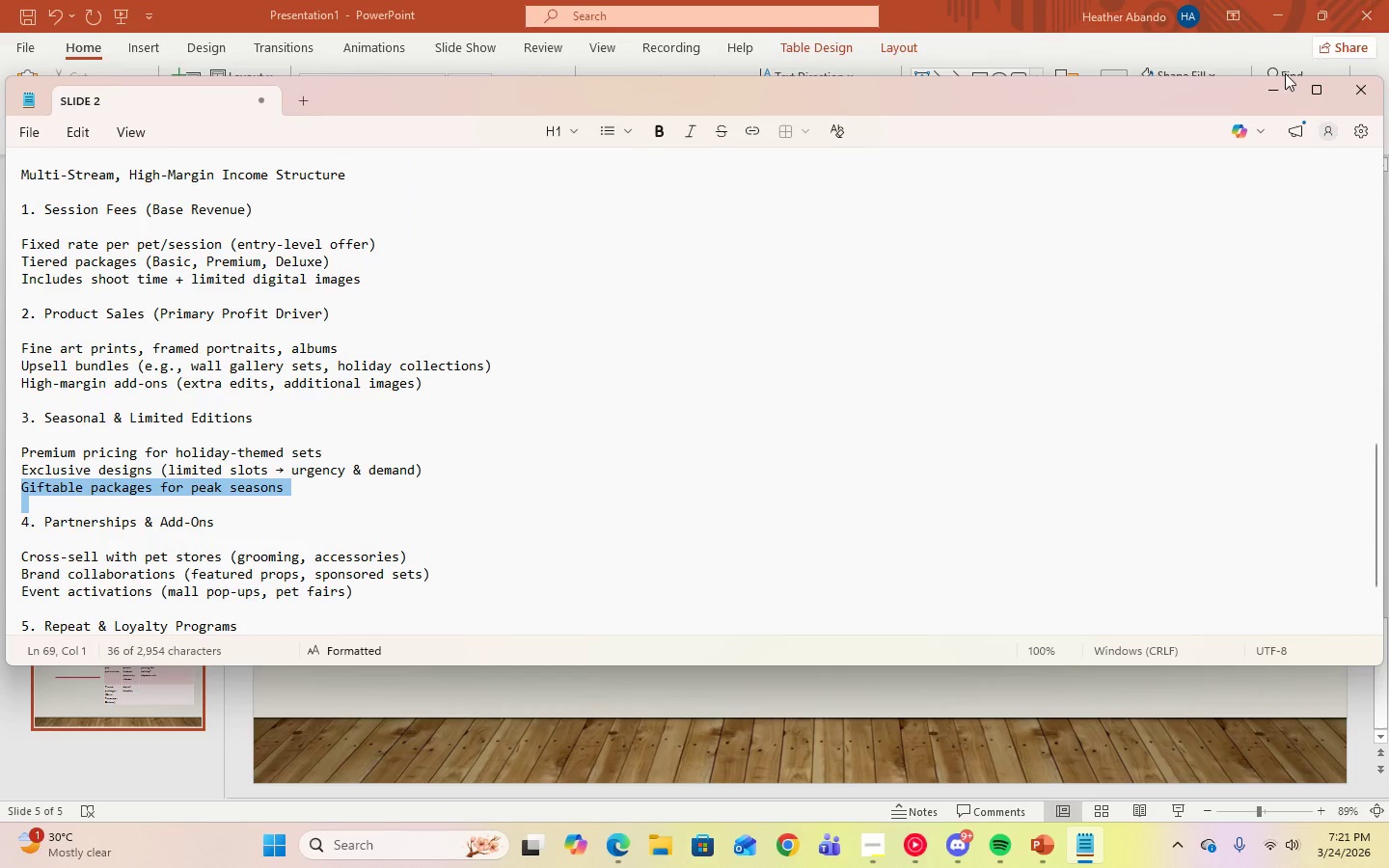 
left_click([1276, 90])
 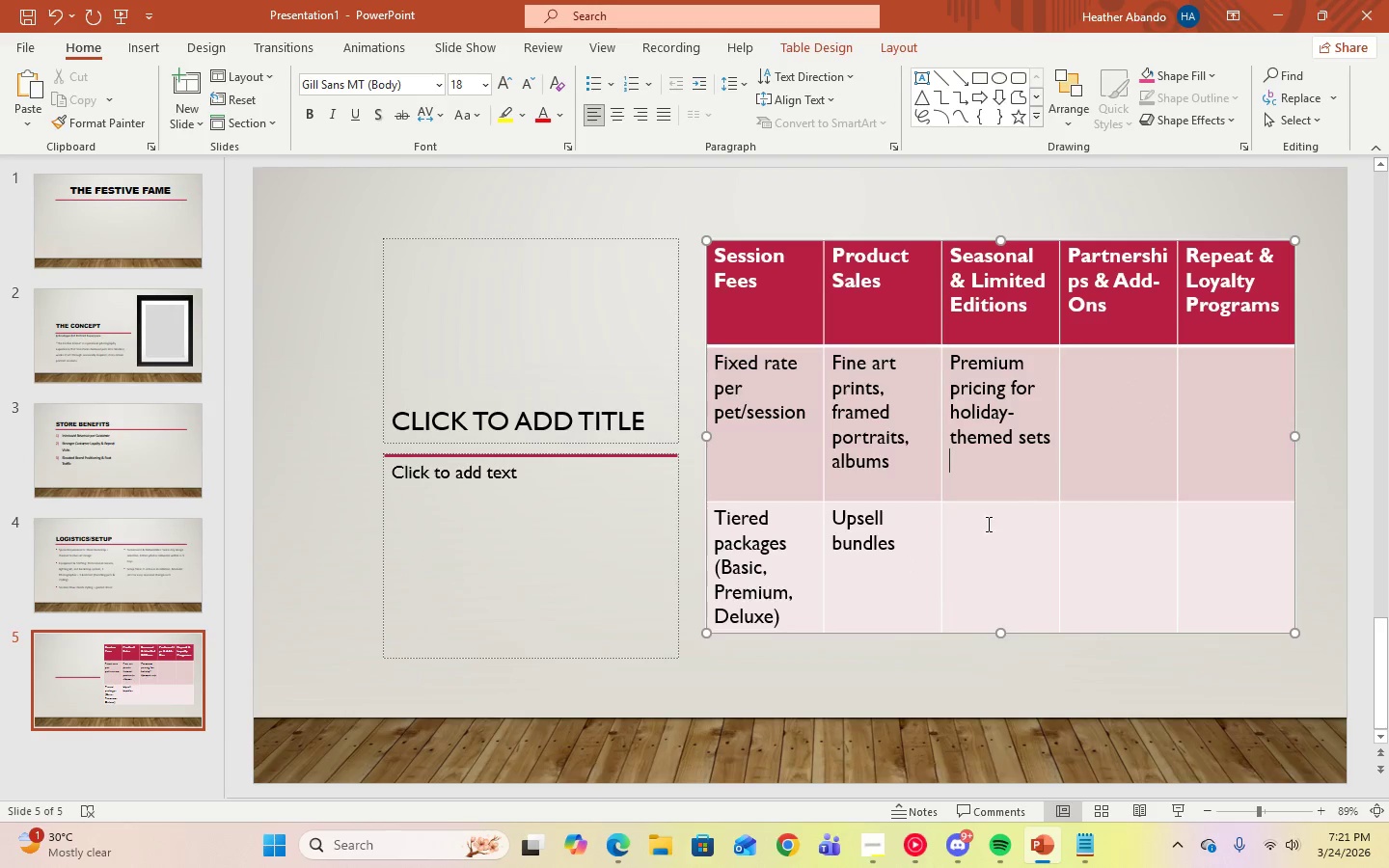 
left_click([981, 548])
 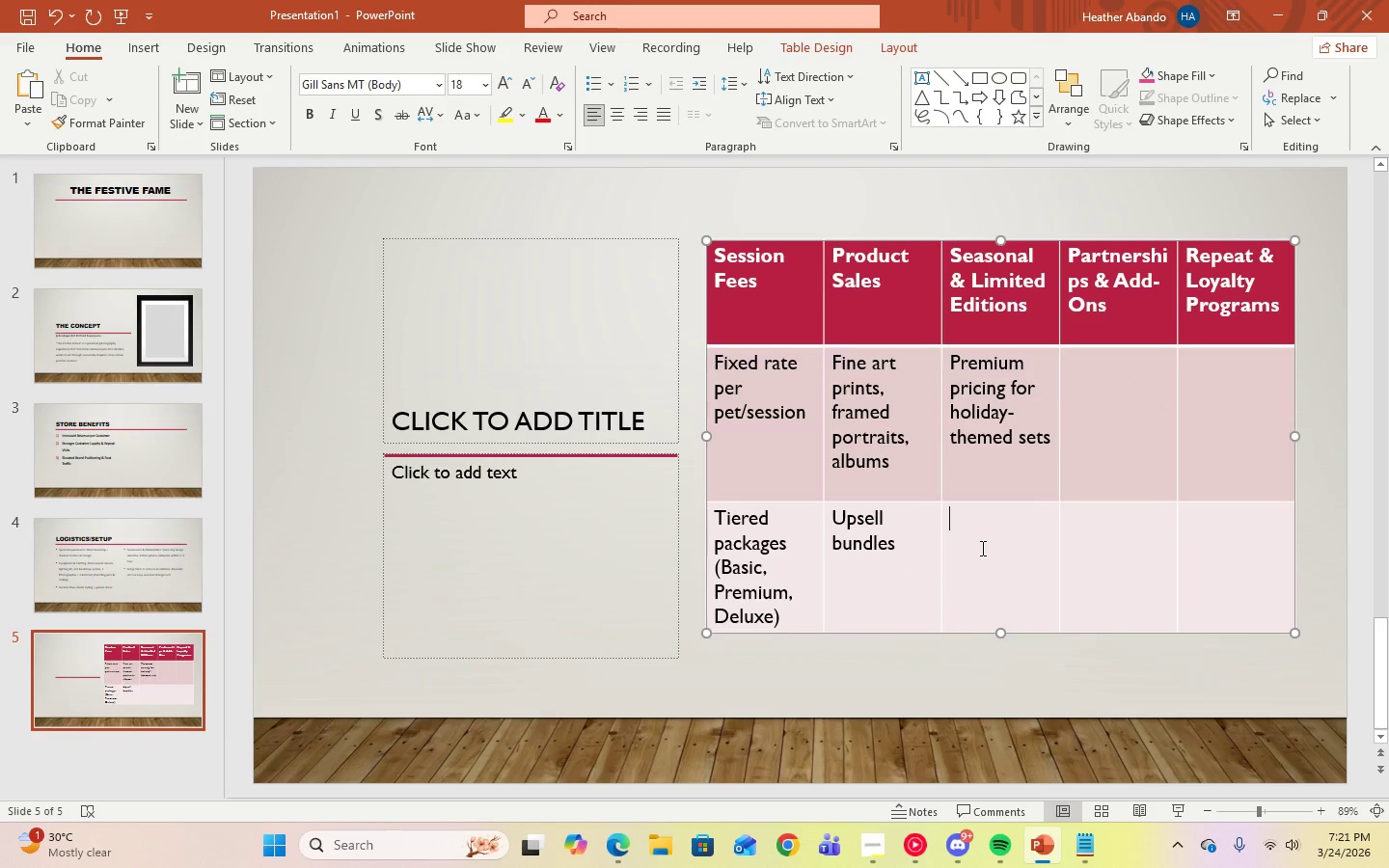 
right_click([981, 548])
 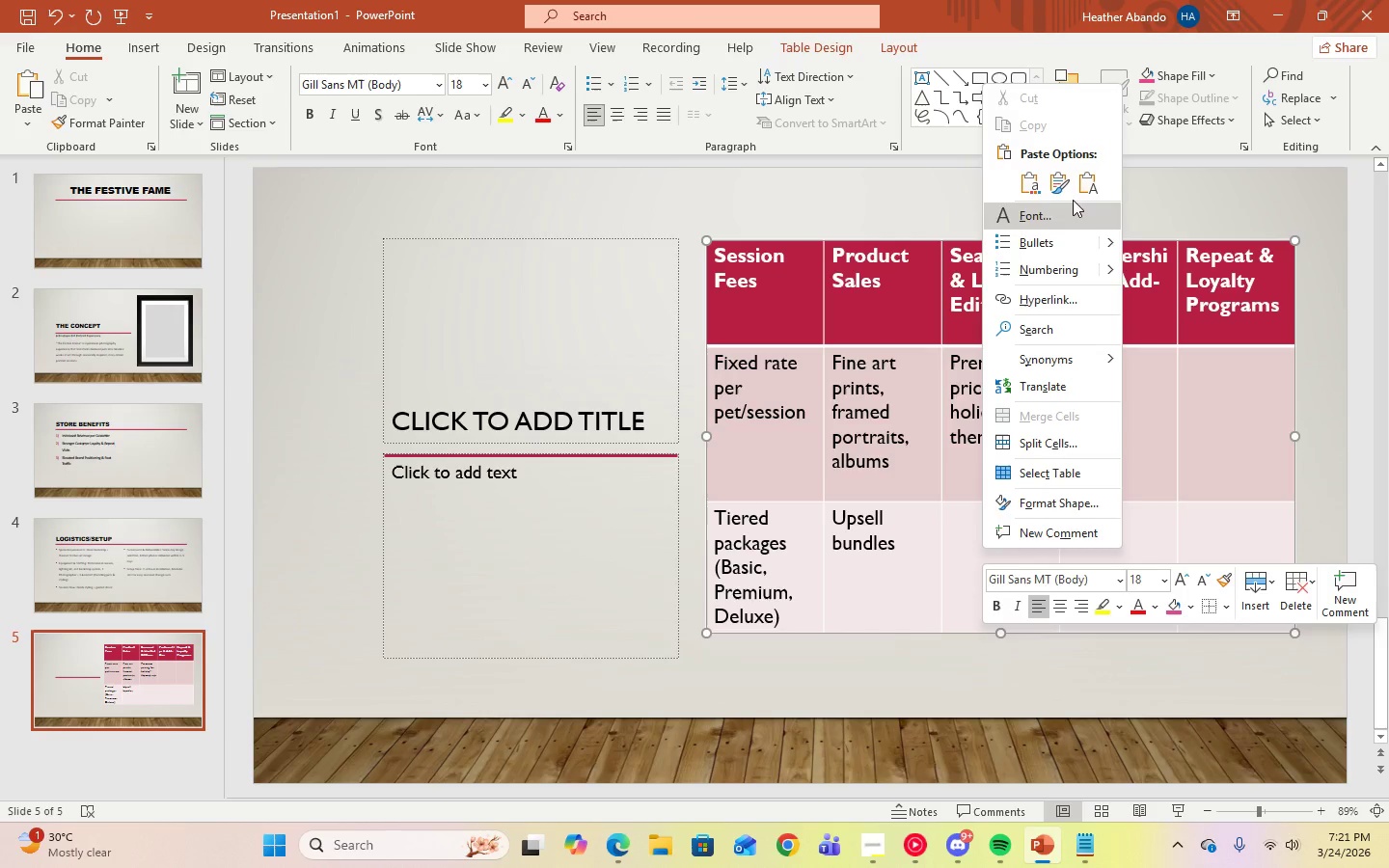 
left_click([1081, 192])
 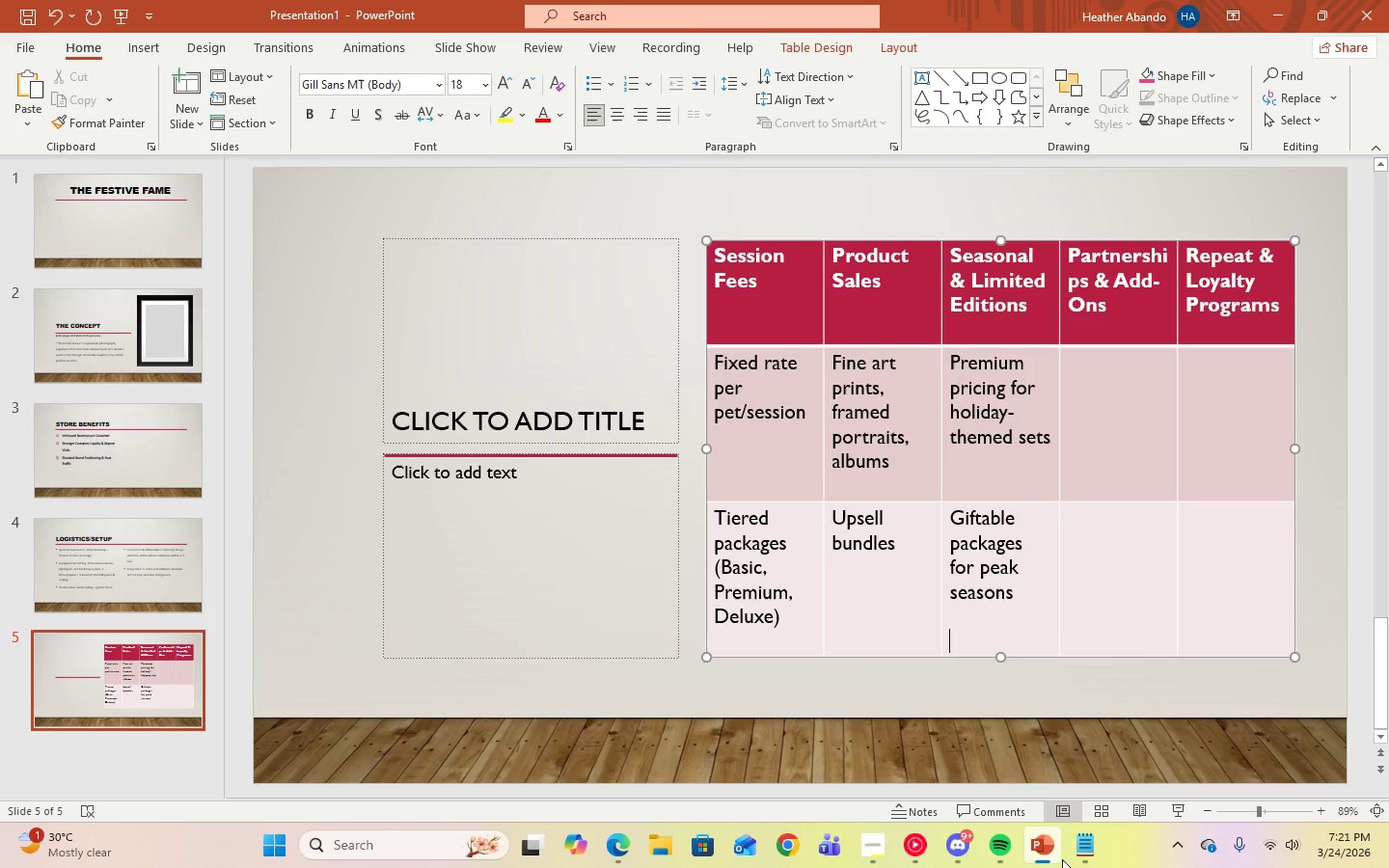 
left_click([1080, 854])
 